 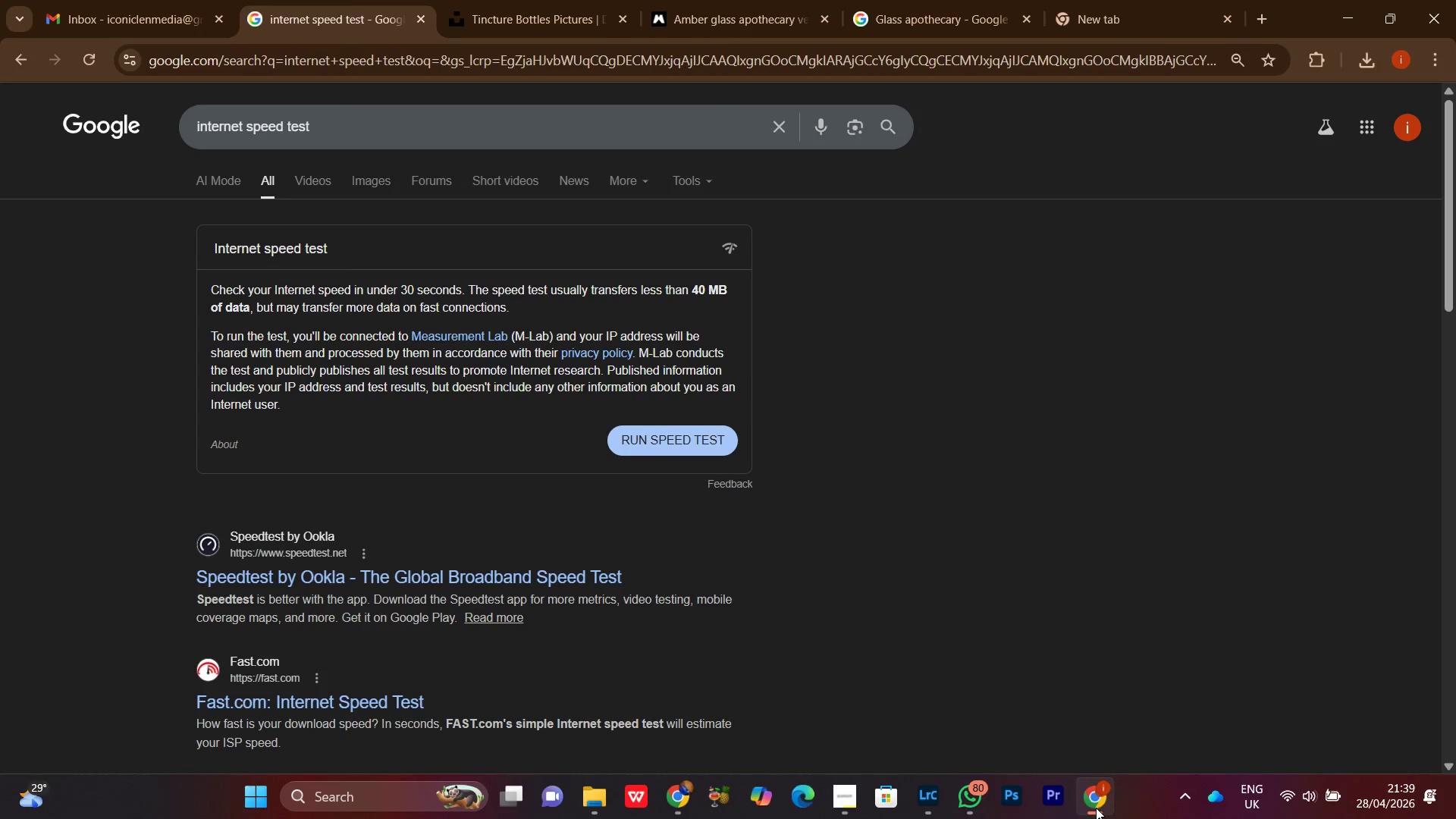 
left_click([692, 450])
 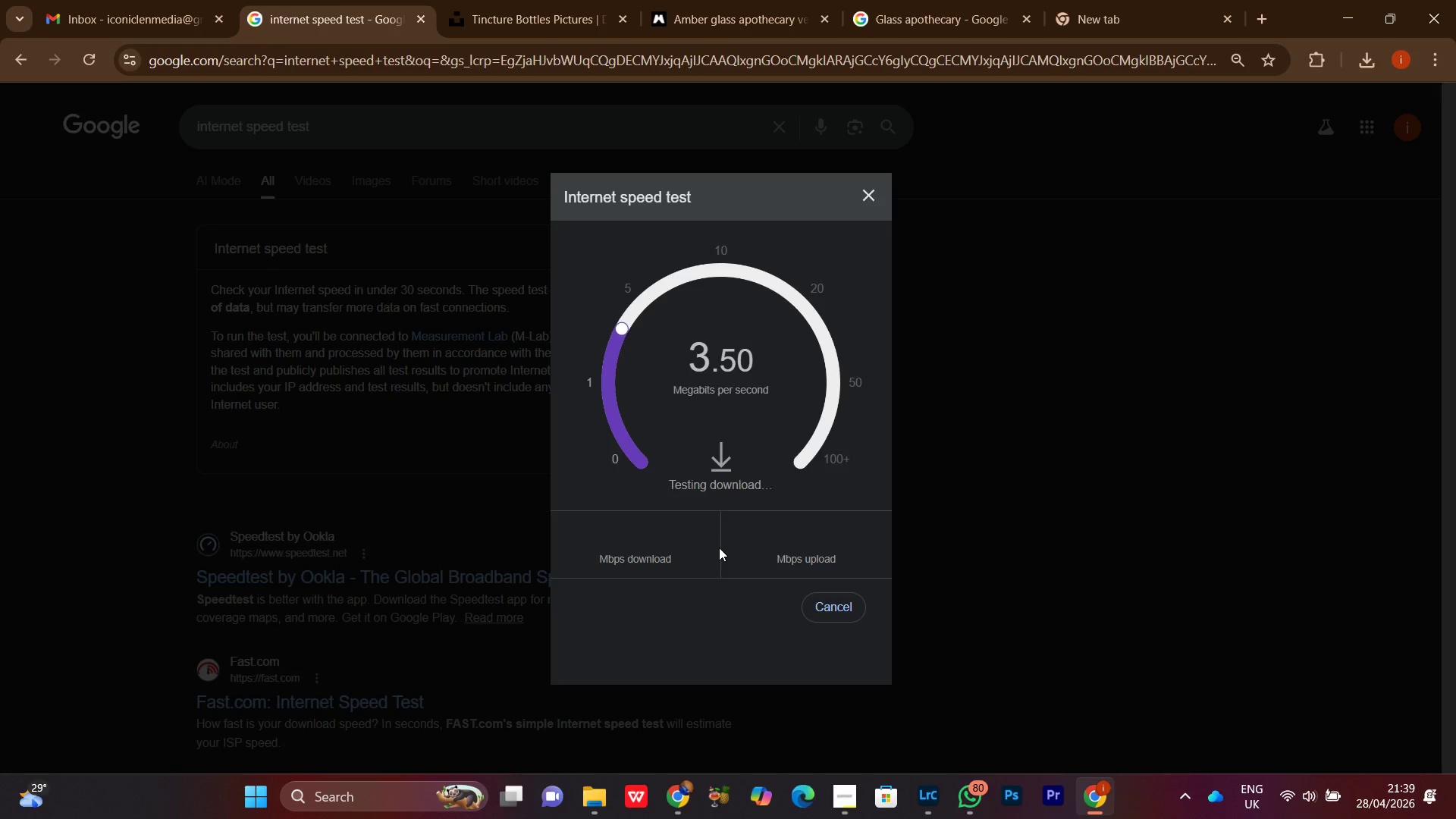 
wait(19.45)
 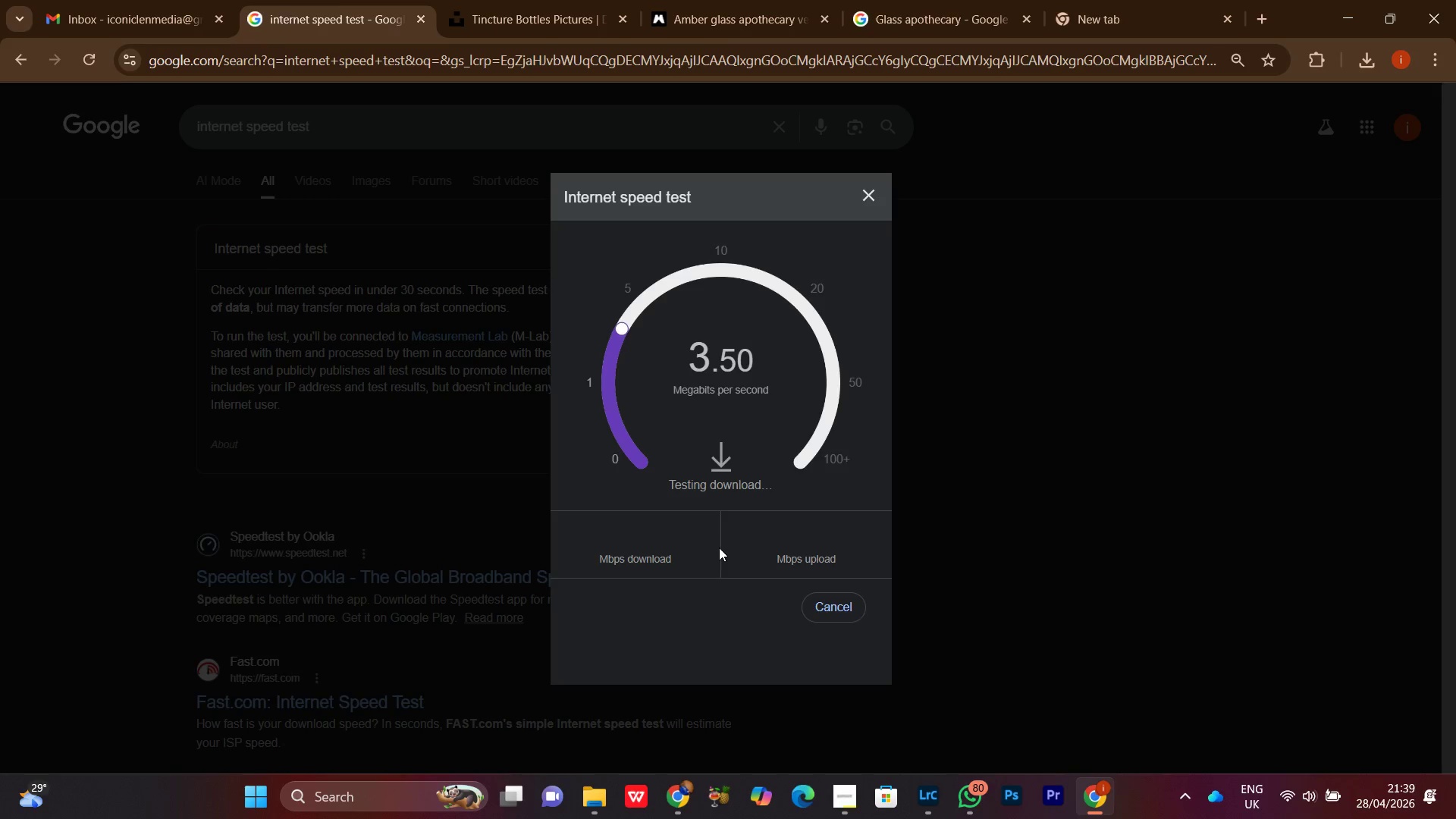 
left_click([1343, 9])
 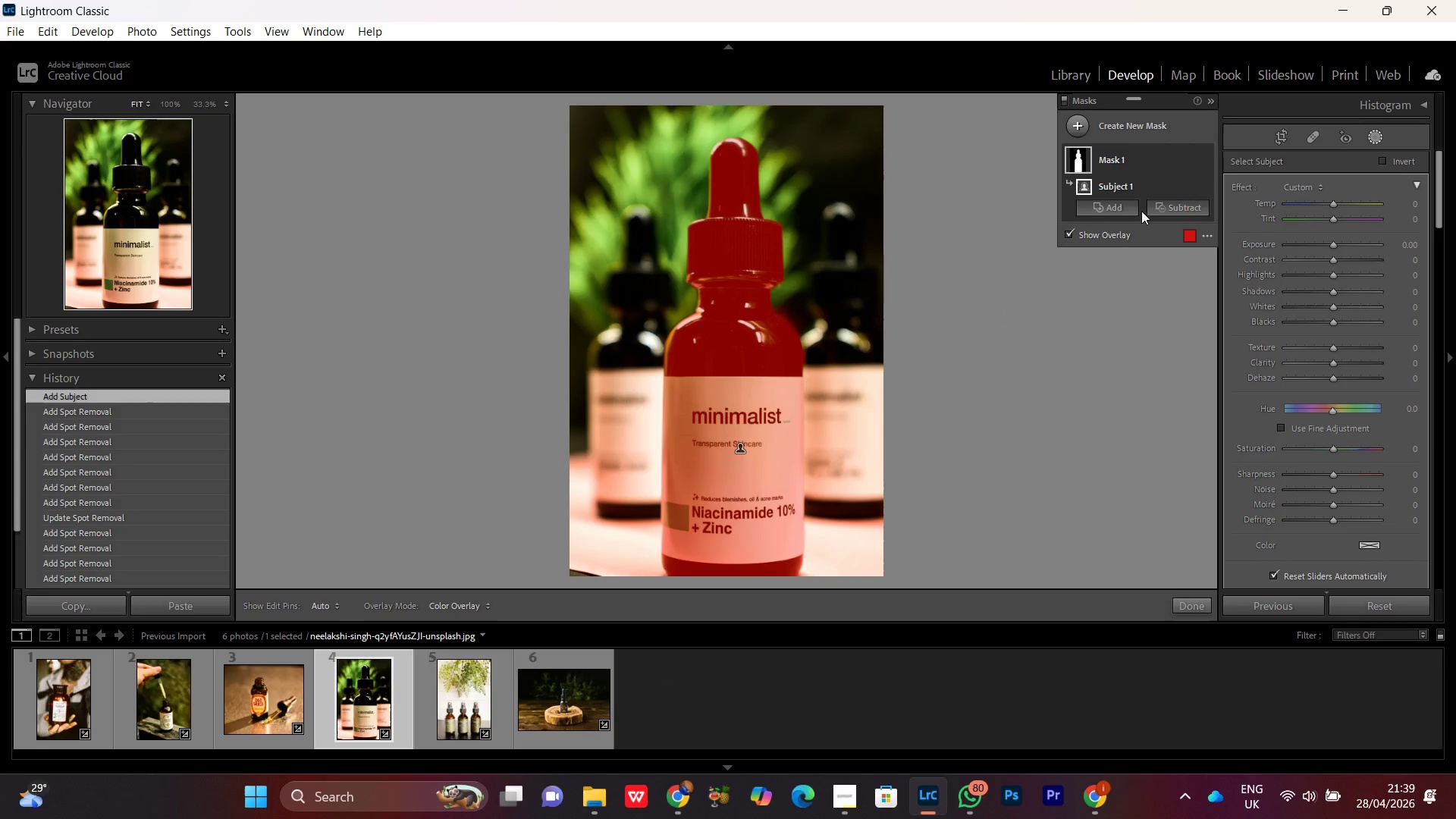 
left_click([1184, 206])
 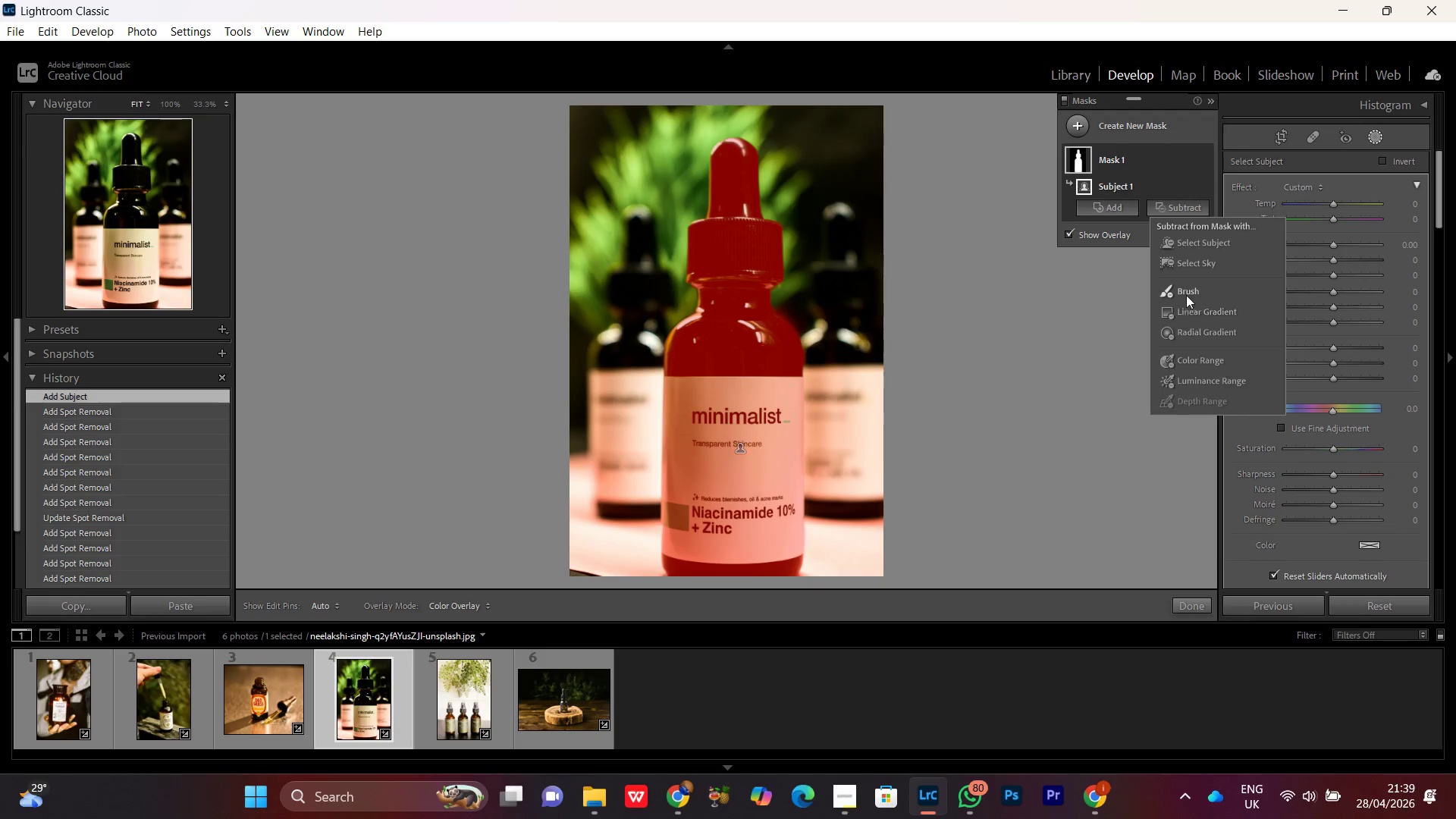 
left_click([1188, 290])
 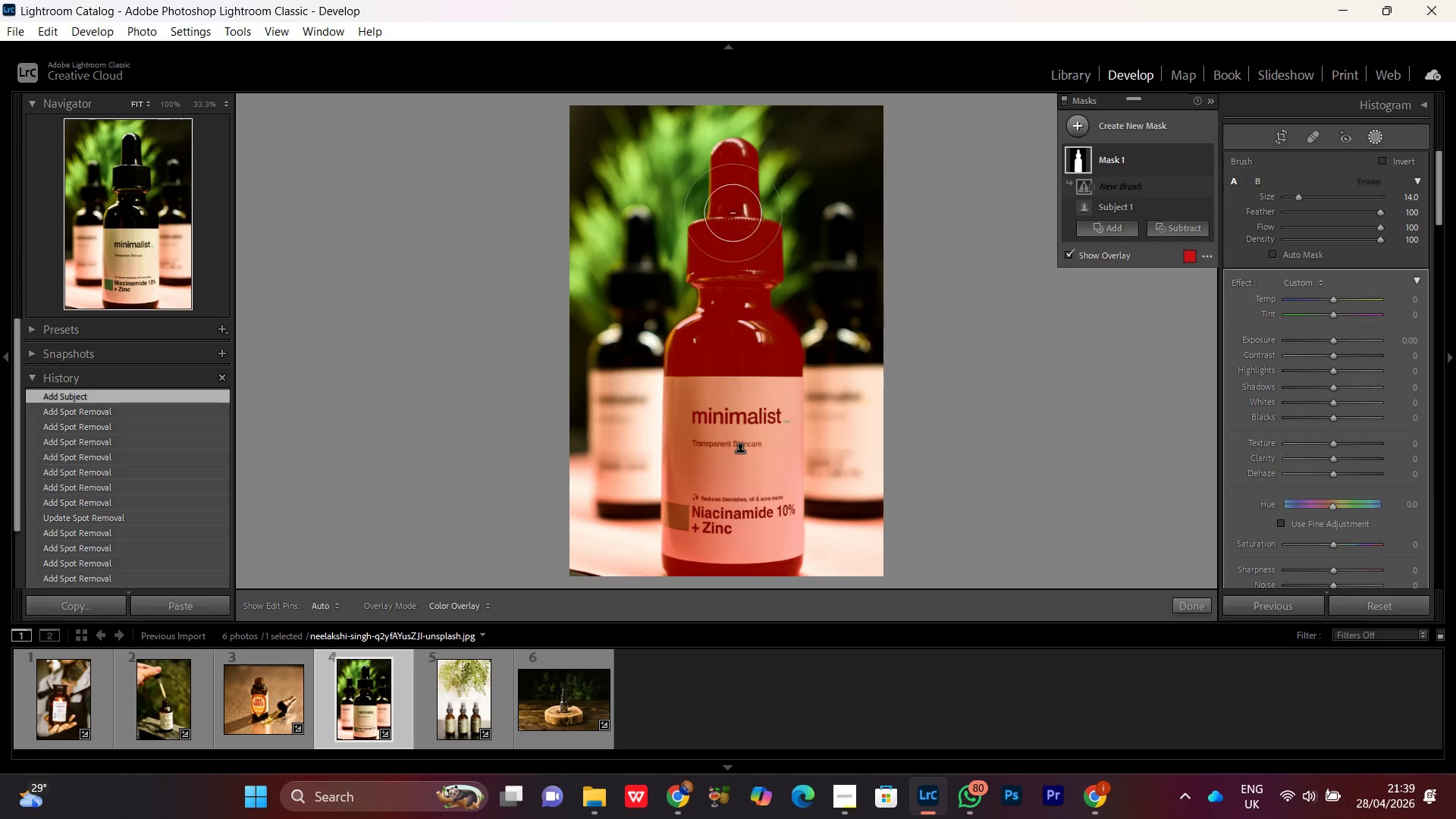 
left_click_drag(start_coordinate=[767, 193], to_coordinate=[777, 244])
 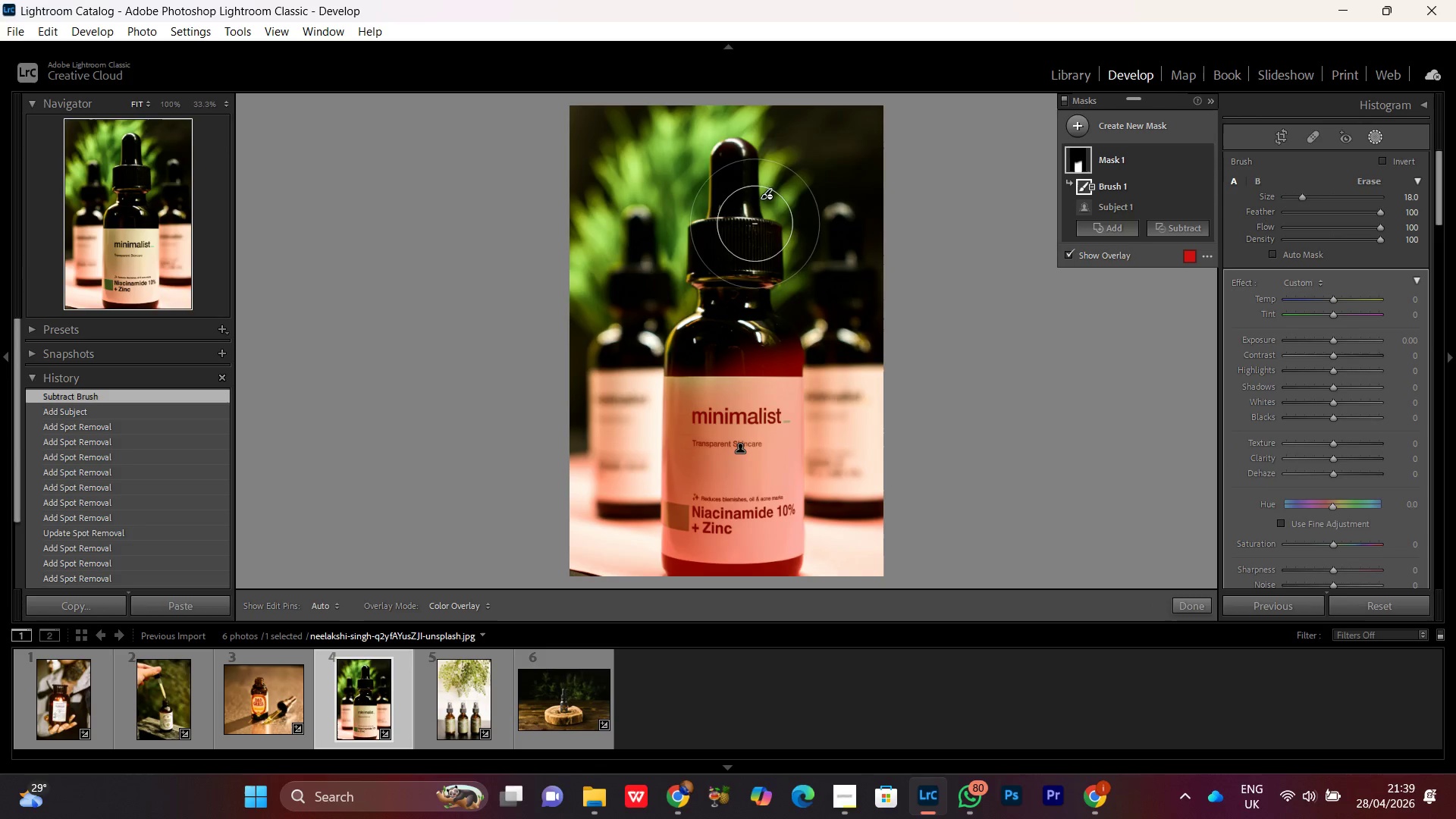 
scroll: coordinate [748, 213], scroll_direction: up, amount: 4.0
 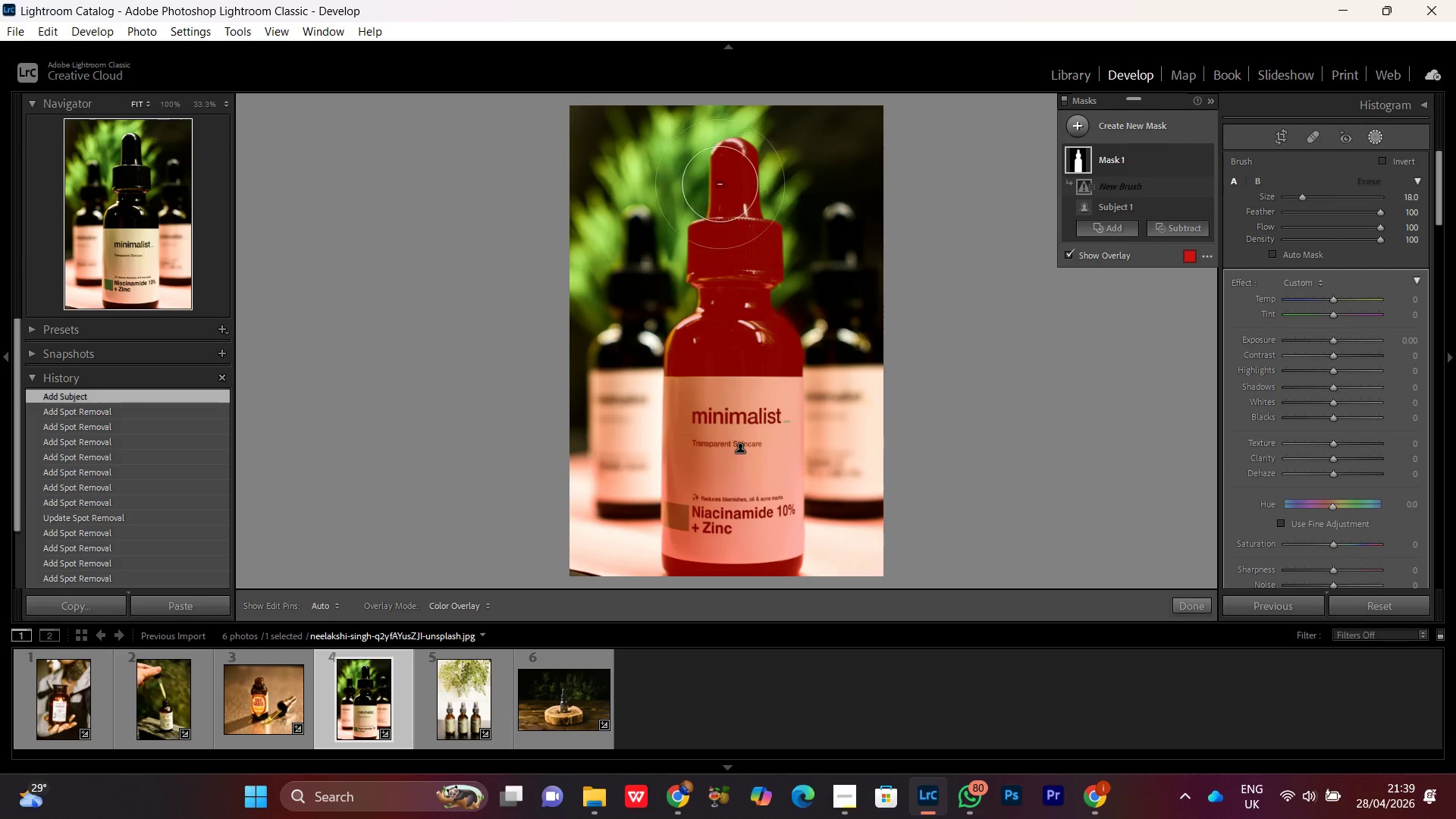 
key(Control+Equal)
 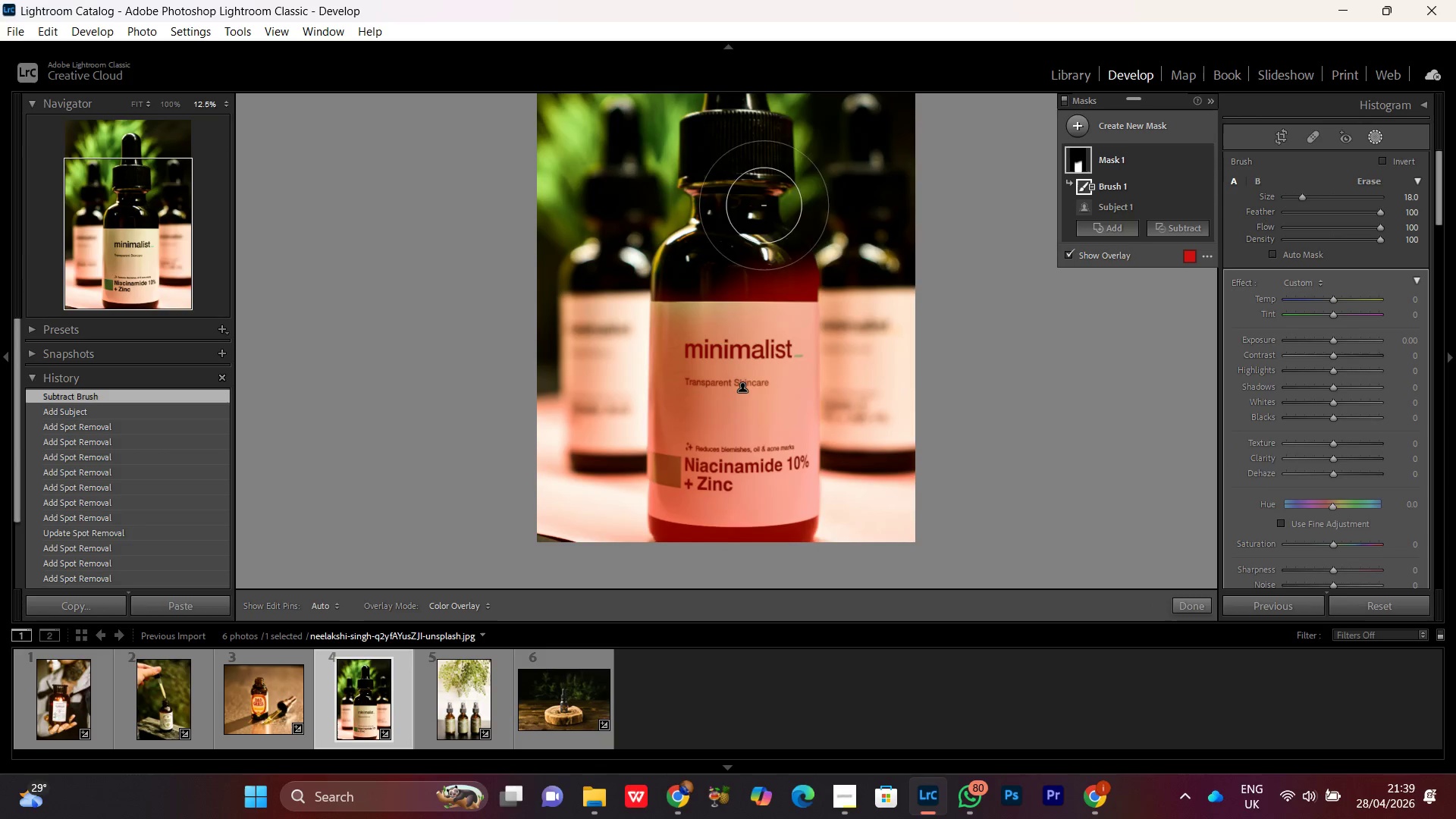 
key(Control+Equal)
 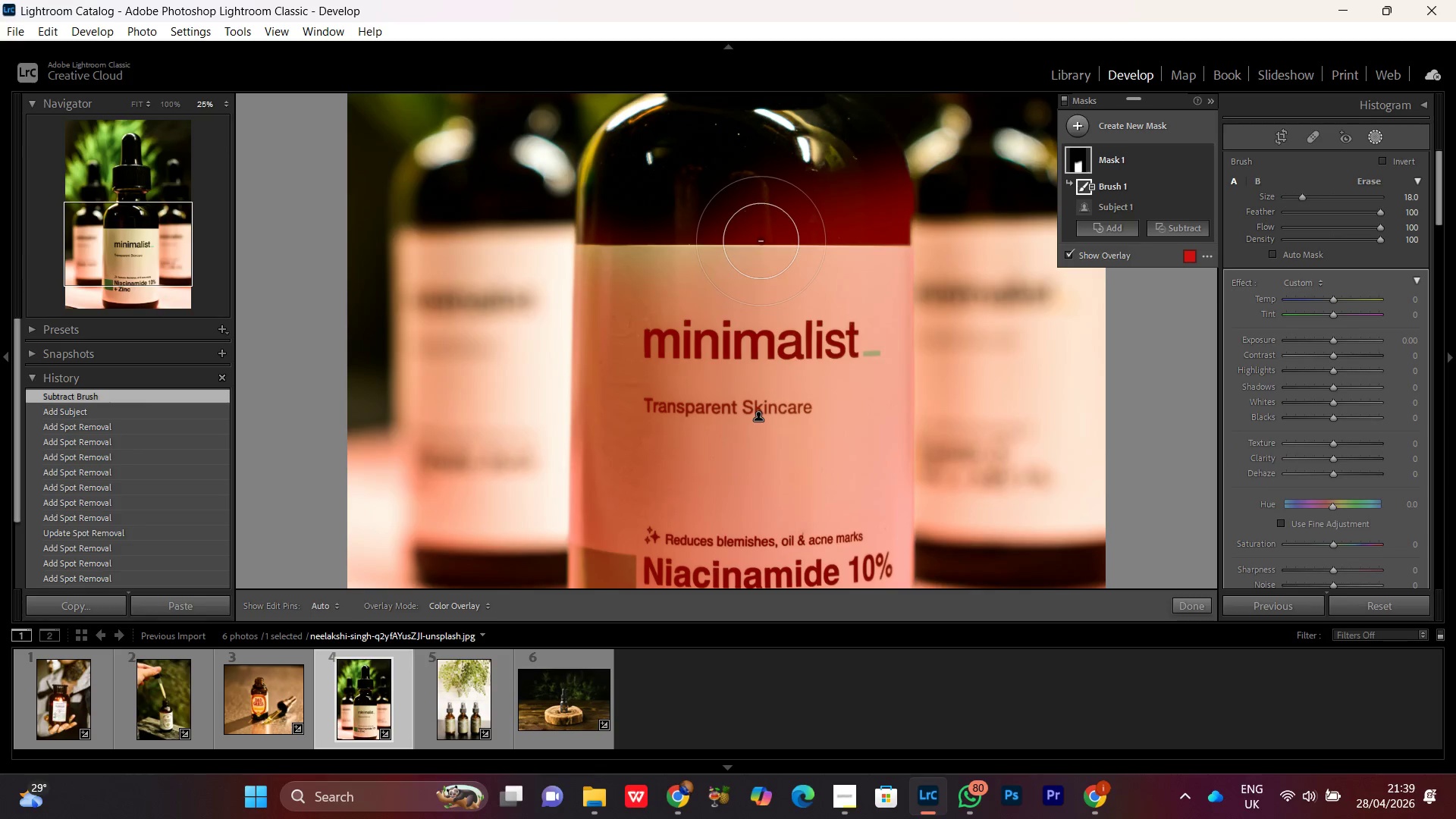 
key(Control+ControlRight)
 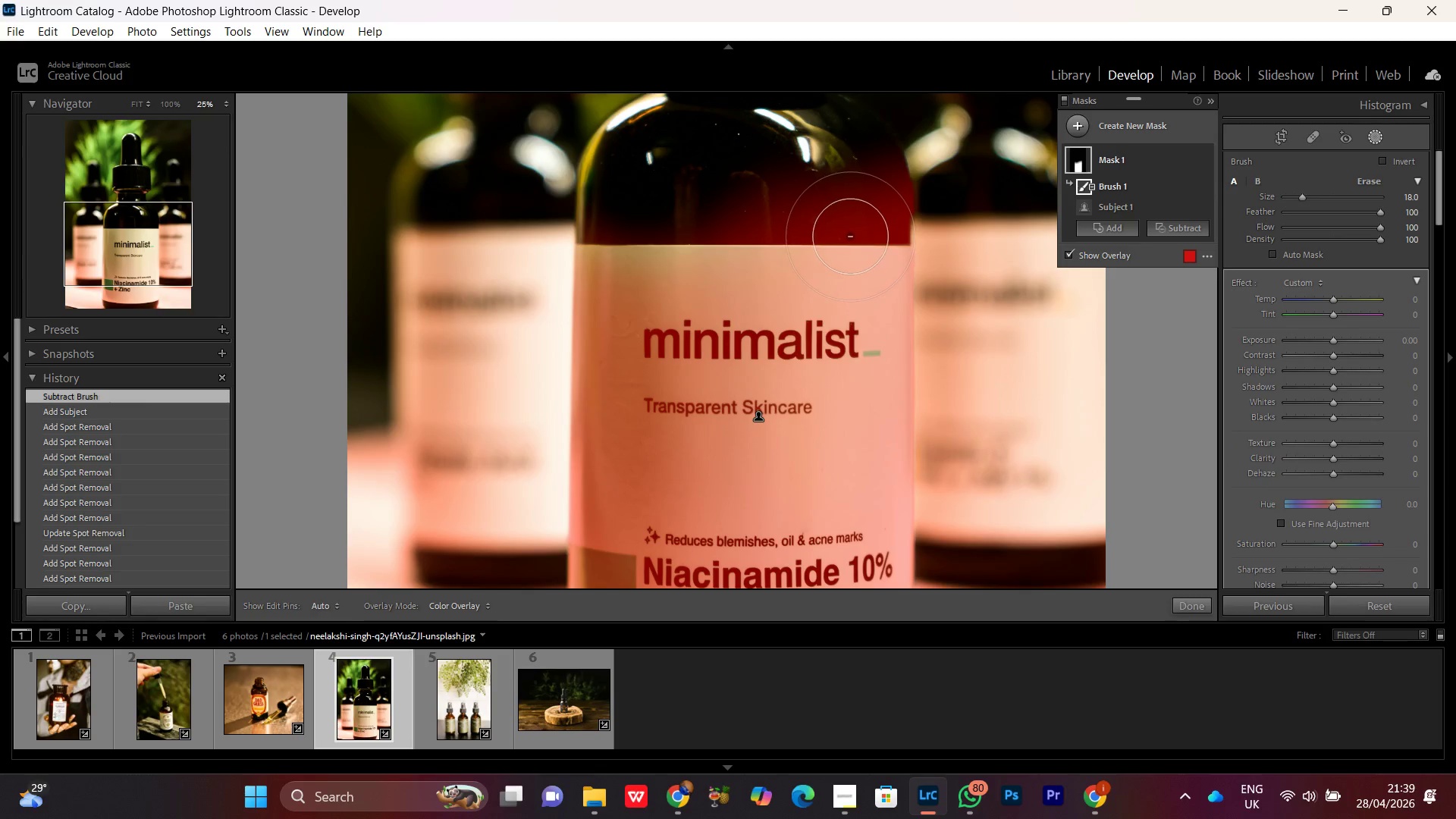 
hold_key(key=Space, duration=0.86)
 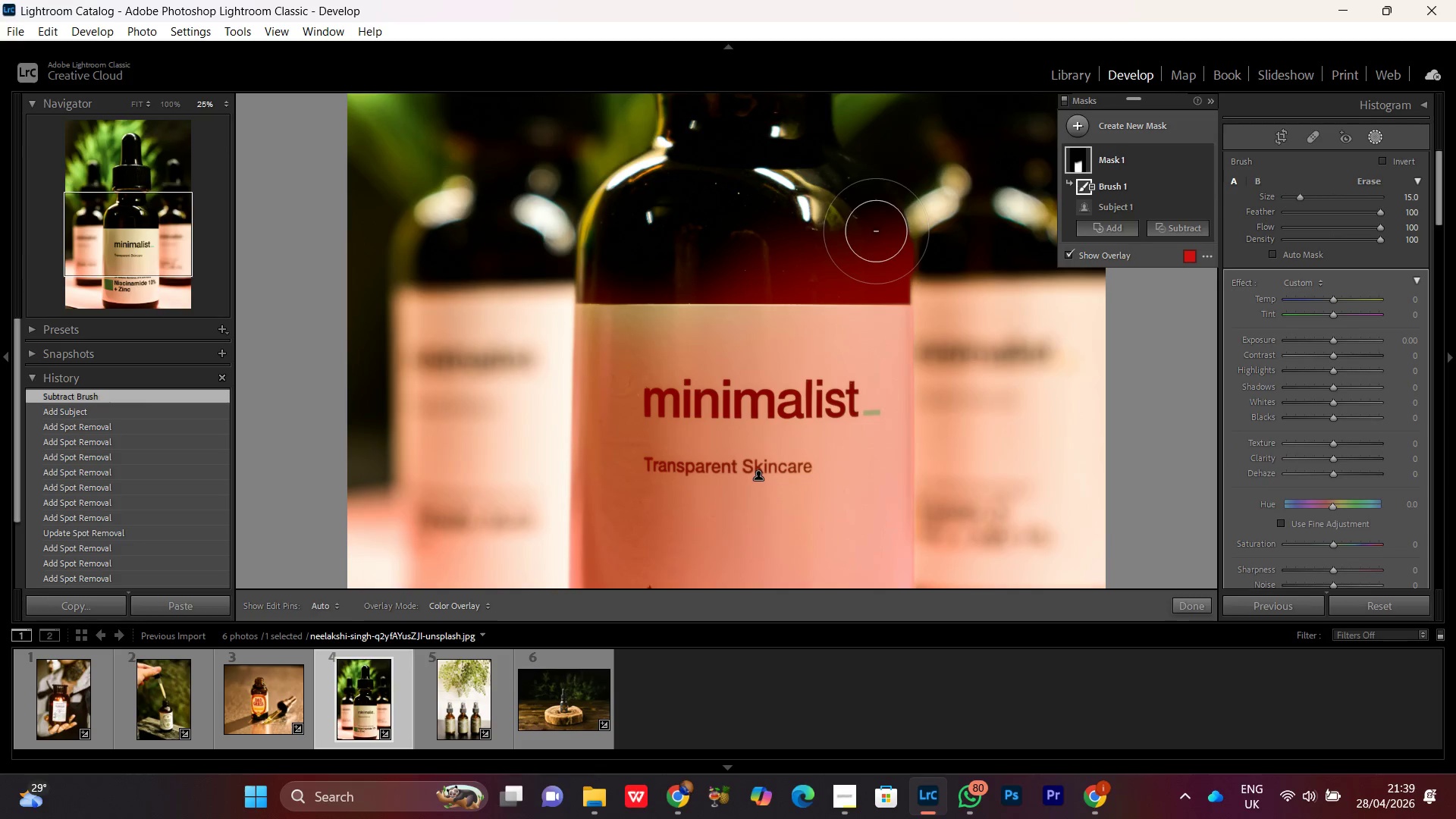 
left_click_drag(start_coordinate=[870, 206], to_coordinate=[714, 265])
 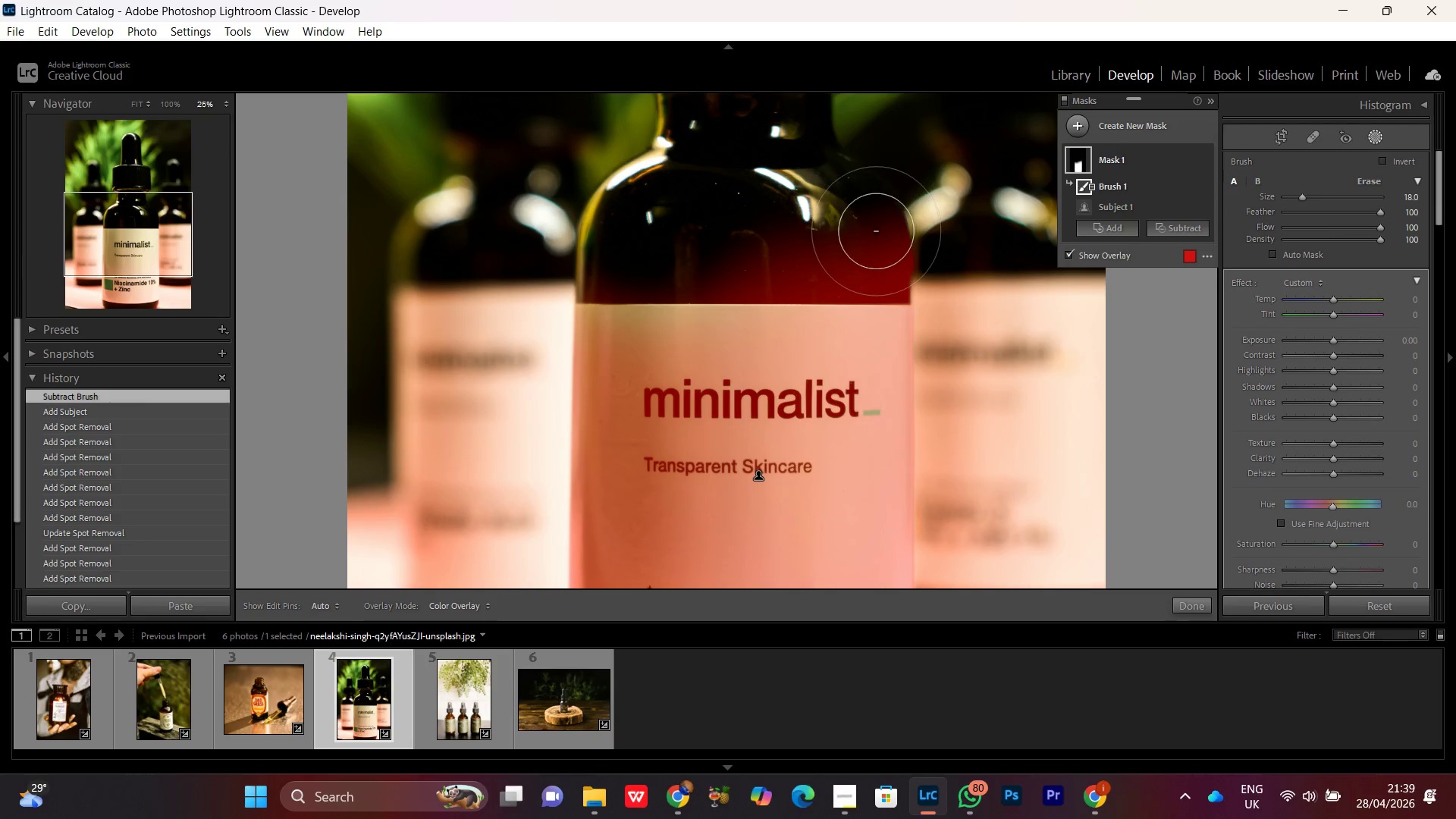 
left_click_drag(start_coordinate=[930, 233], to_coordinate=[929, 262])
 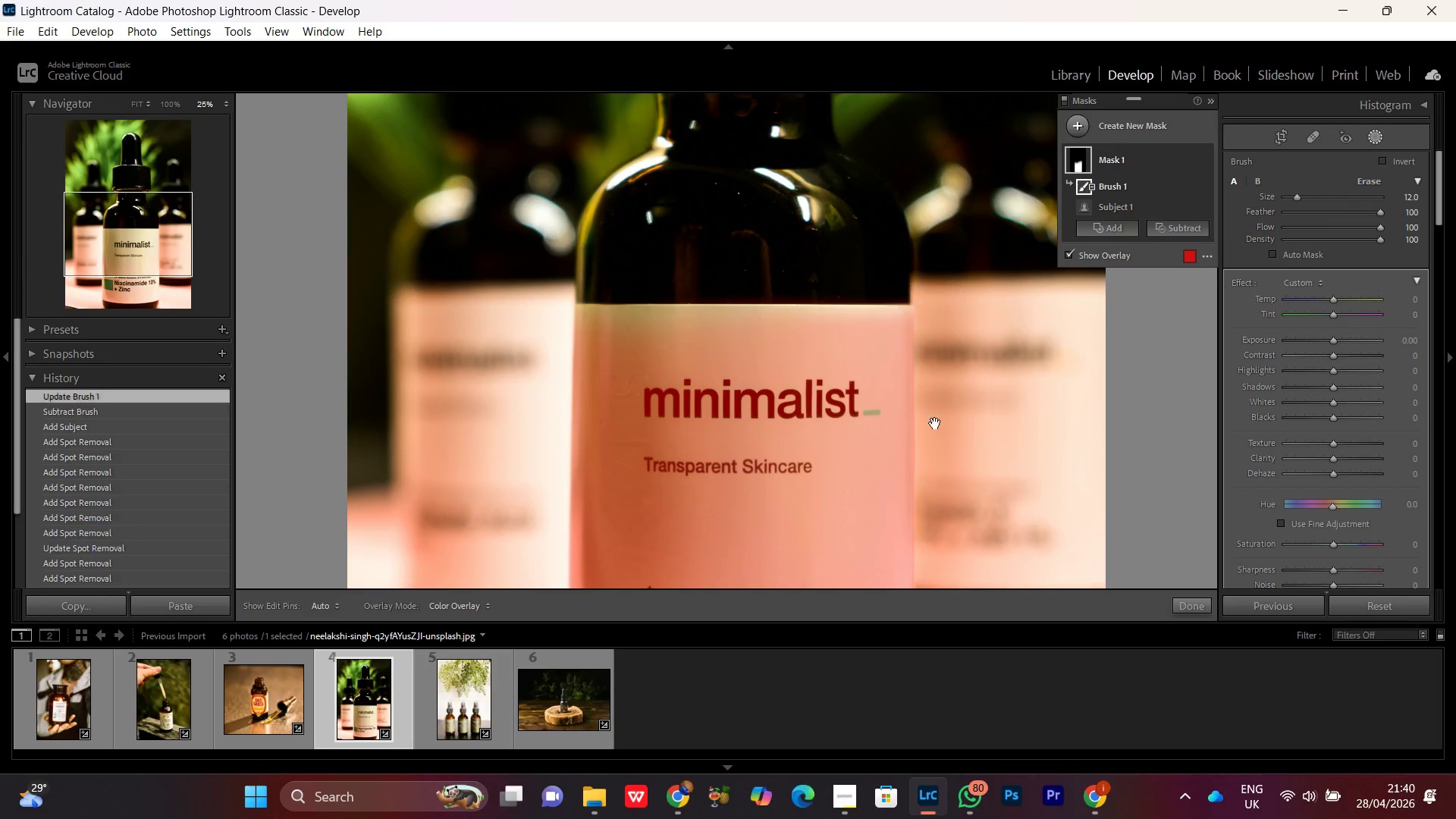 
scroll: coordinate [910, 234], scroll_direction: down, amount: 7.0
 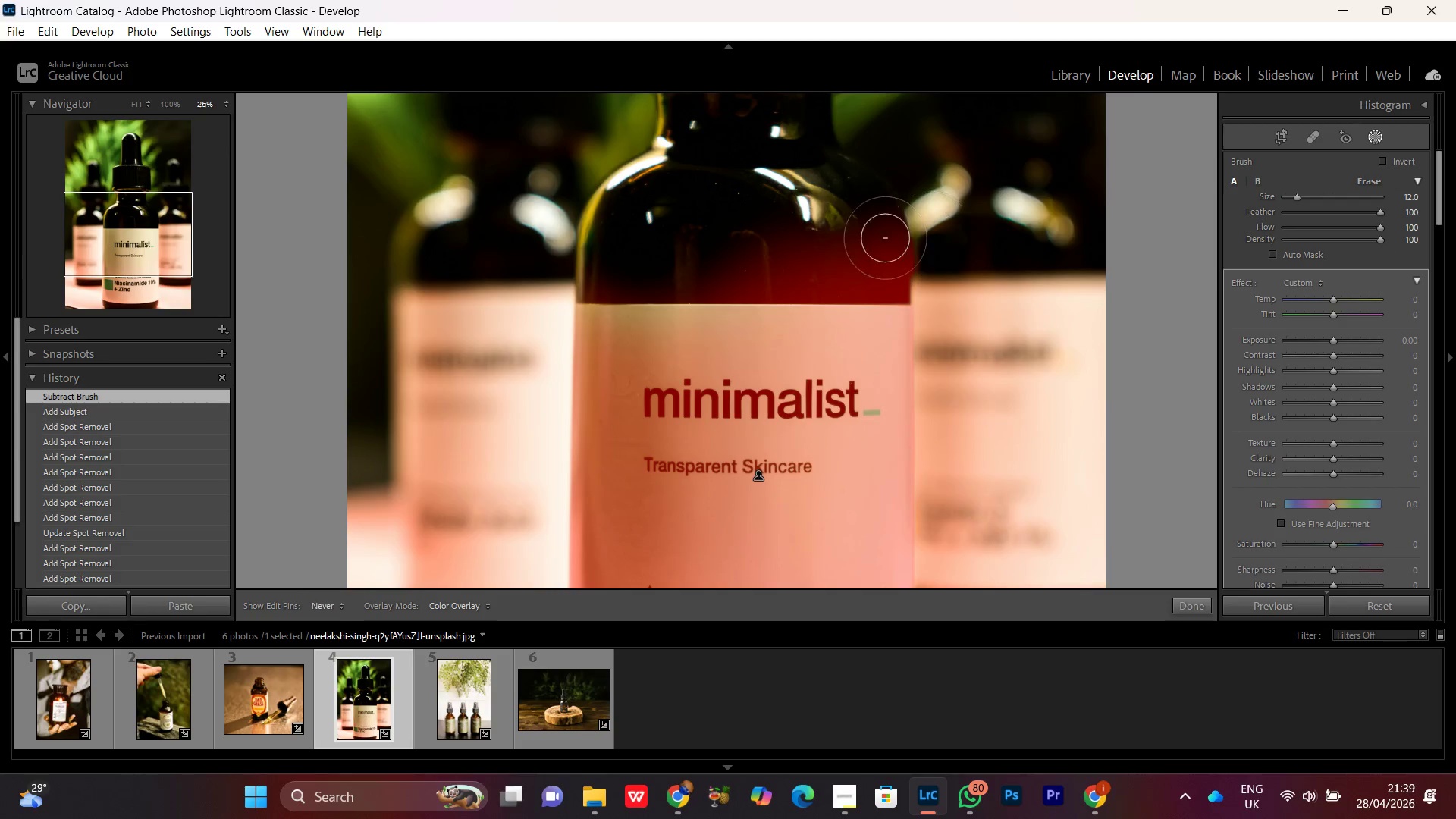 
hold_key(key=Space, duration=1.09)
 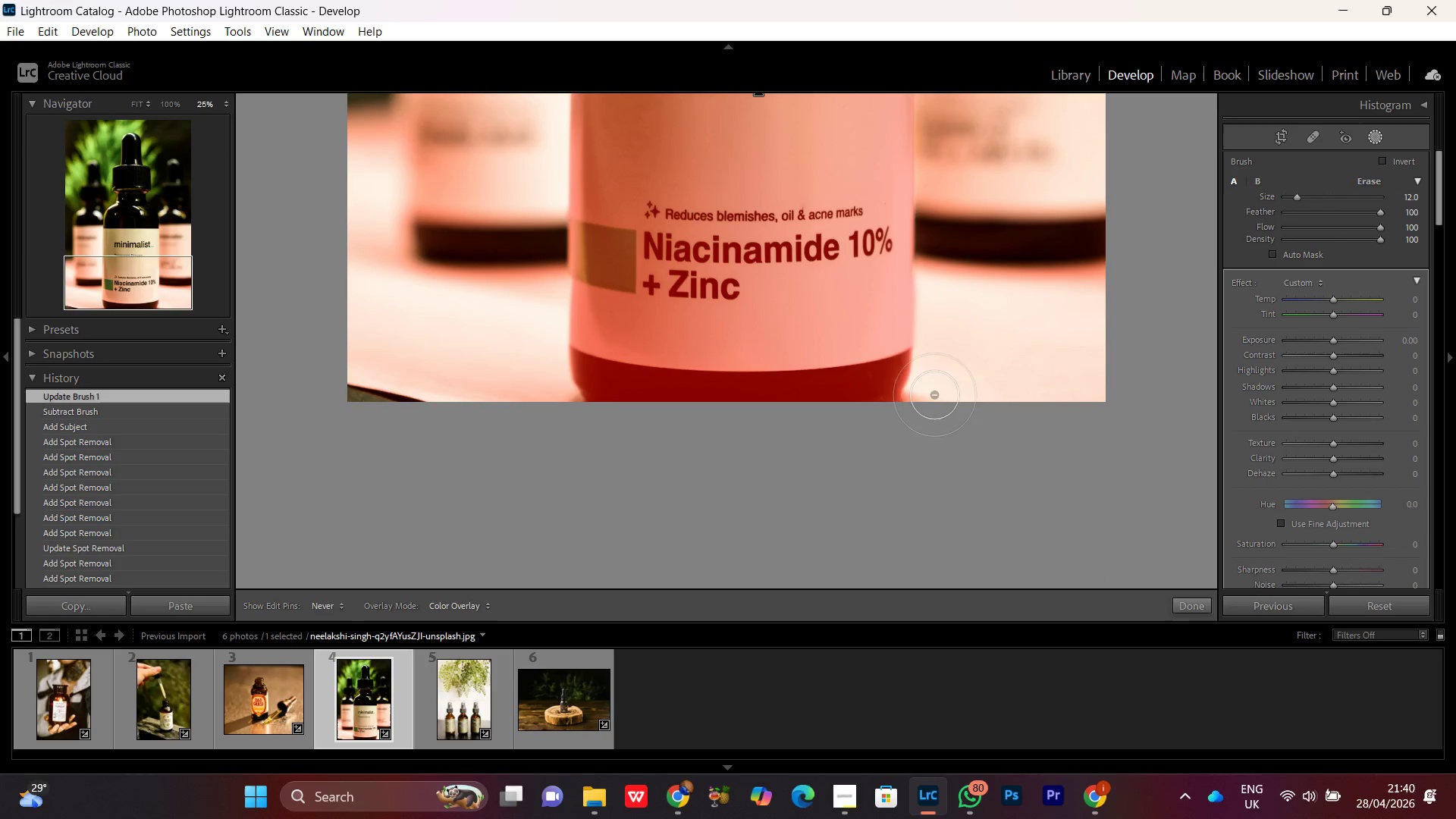 
left_click_drag(start_coordinate=[931, 440], to_coordinate=[897, 243])
 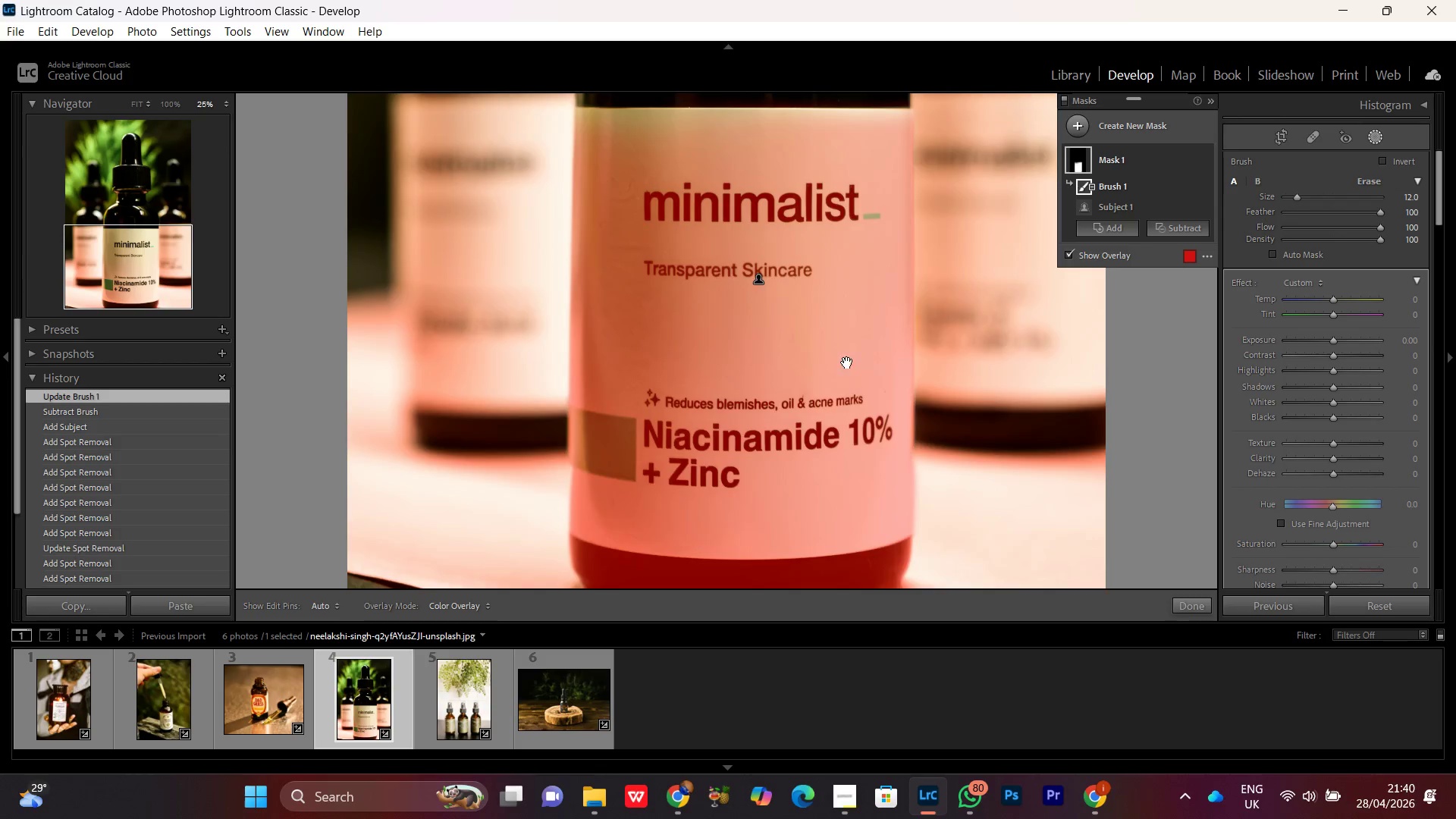 
left_click_drag(start_coordinate=[846, 379], to_coordinate=[842, 191])
 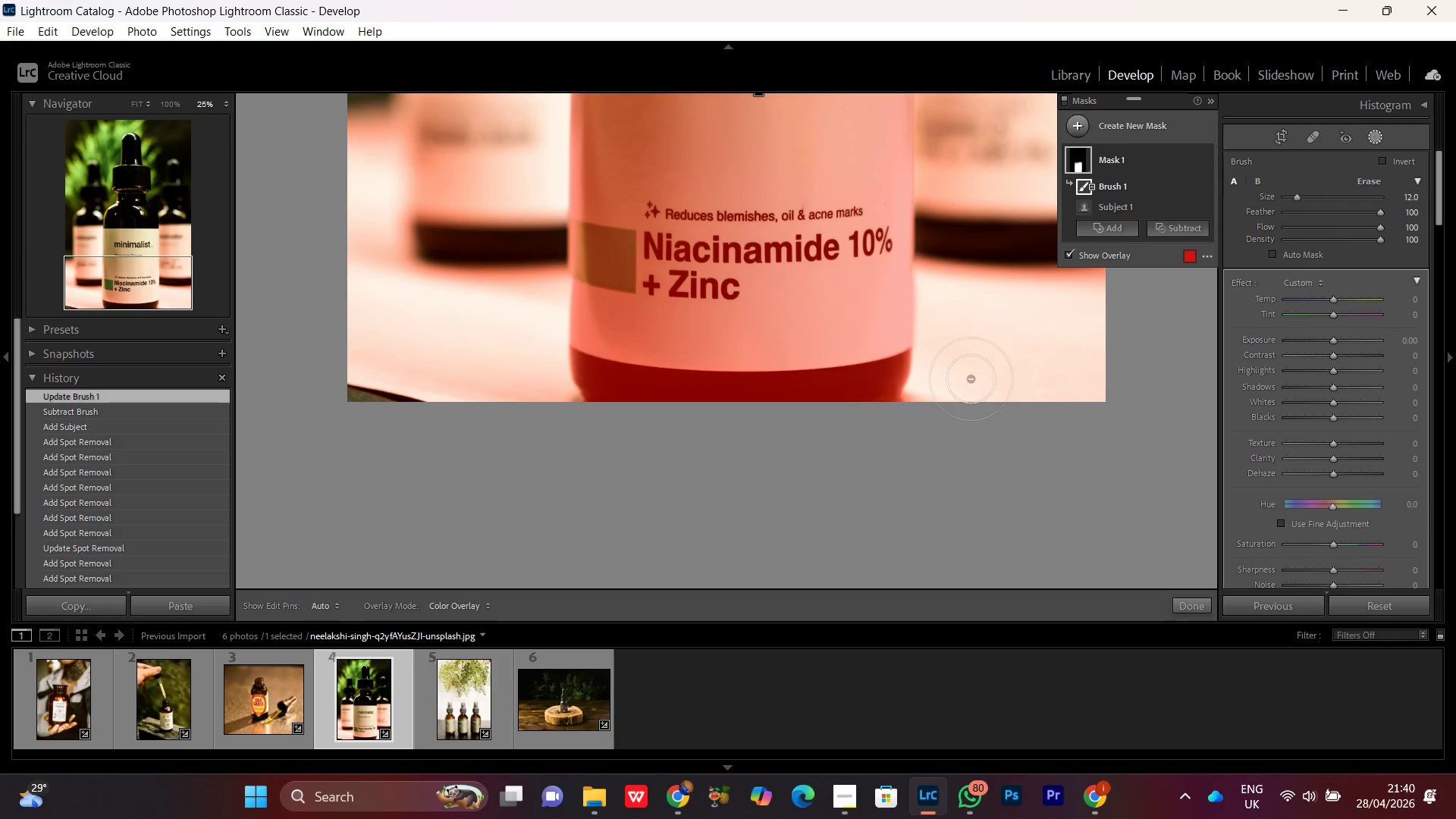 
left_click_drag(start_coordinate=[968, 378], to_coordinate=[1026, 322])
 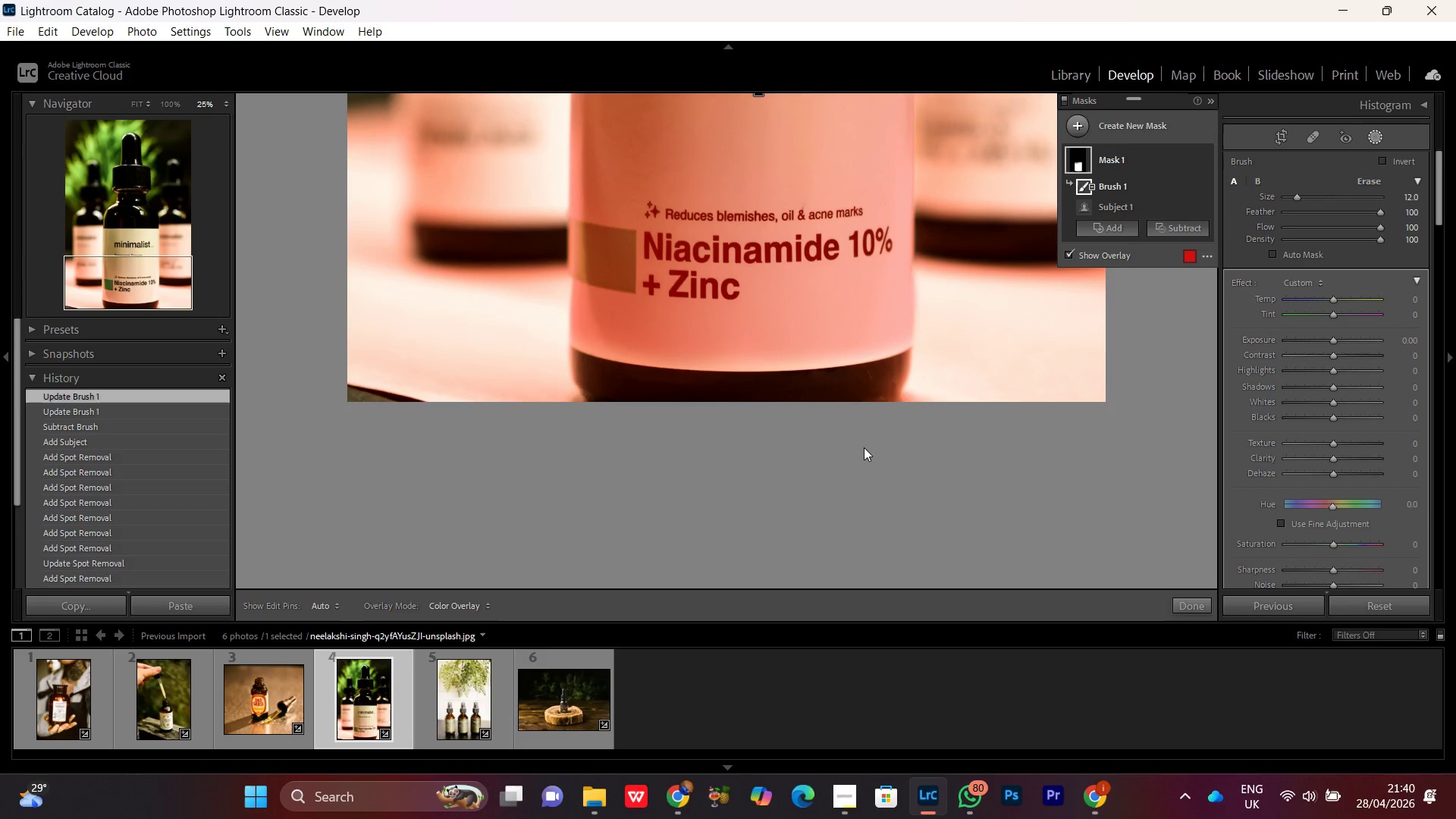 
key(Control+Minus)
 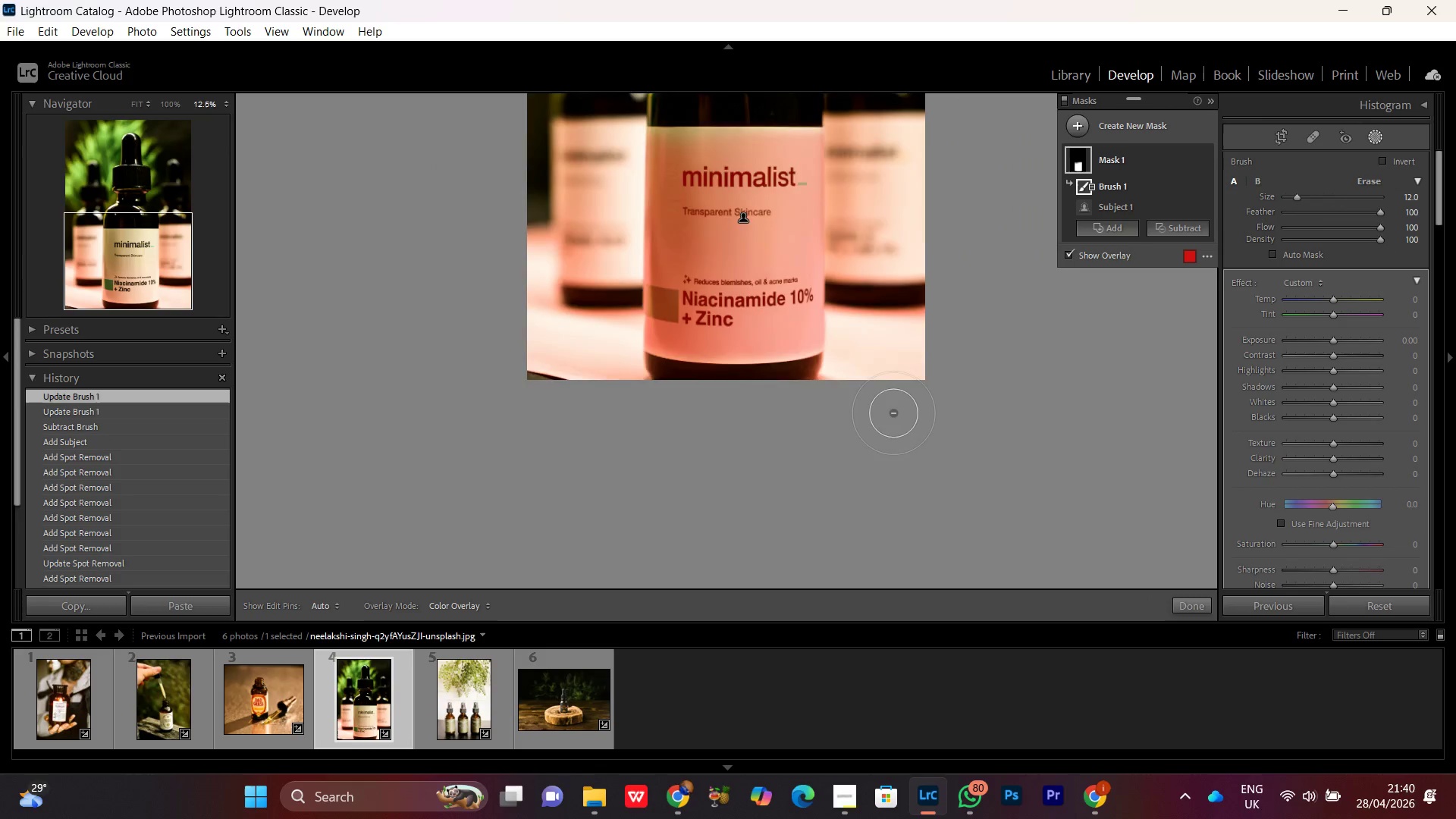 
key(Control+Minus)
 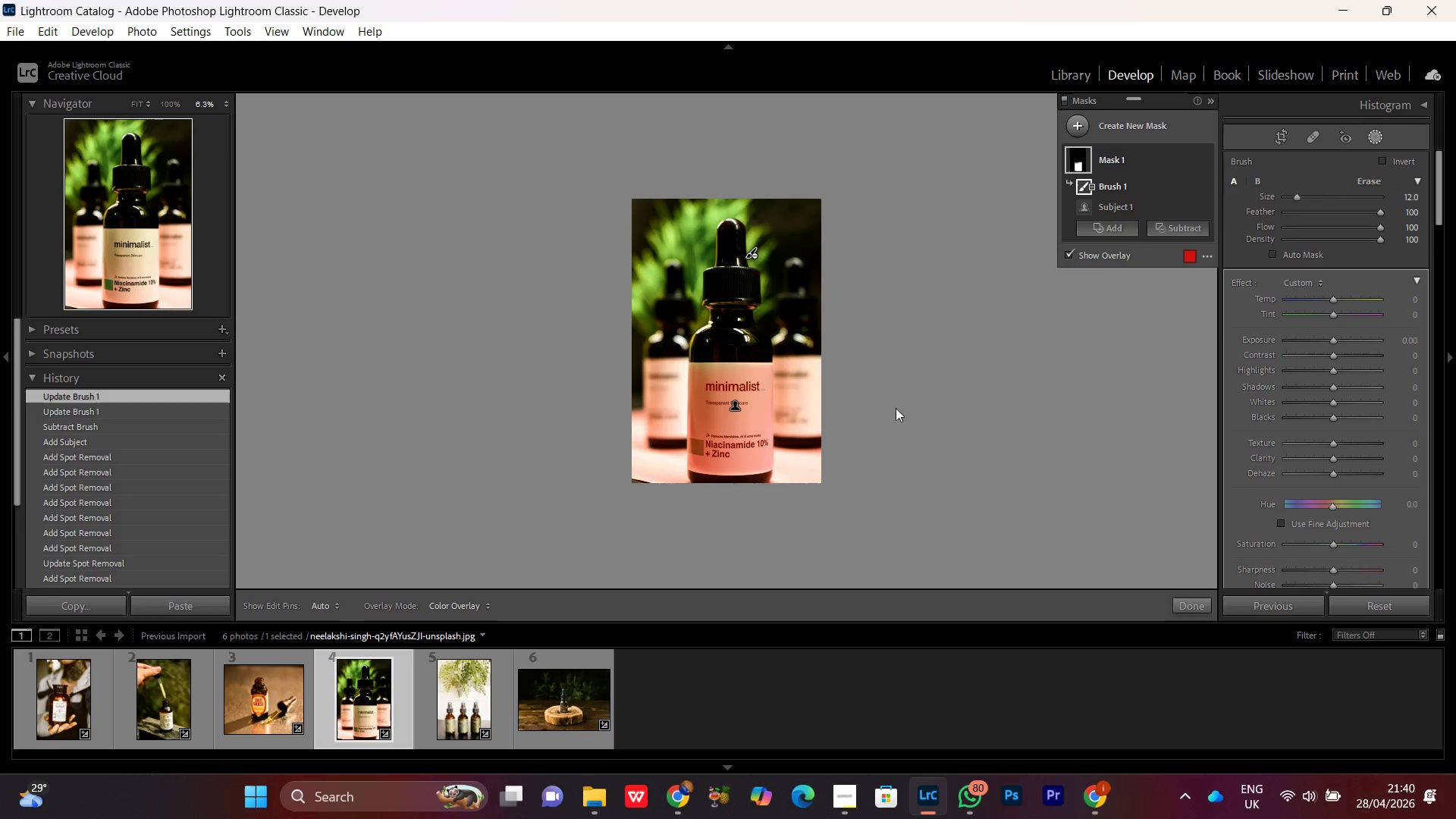 
key(Control+Minus)
 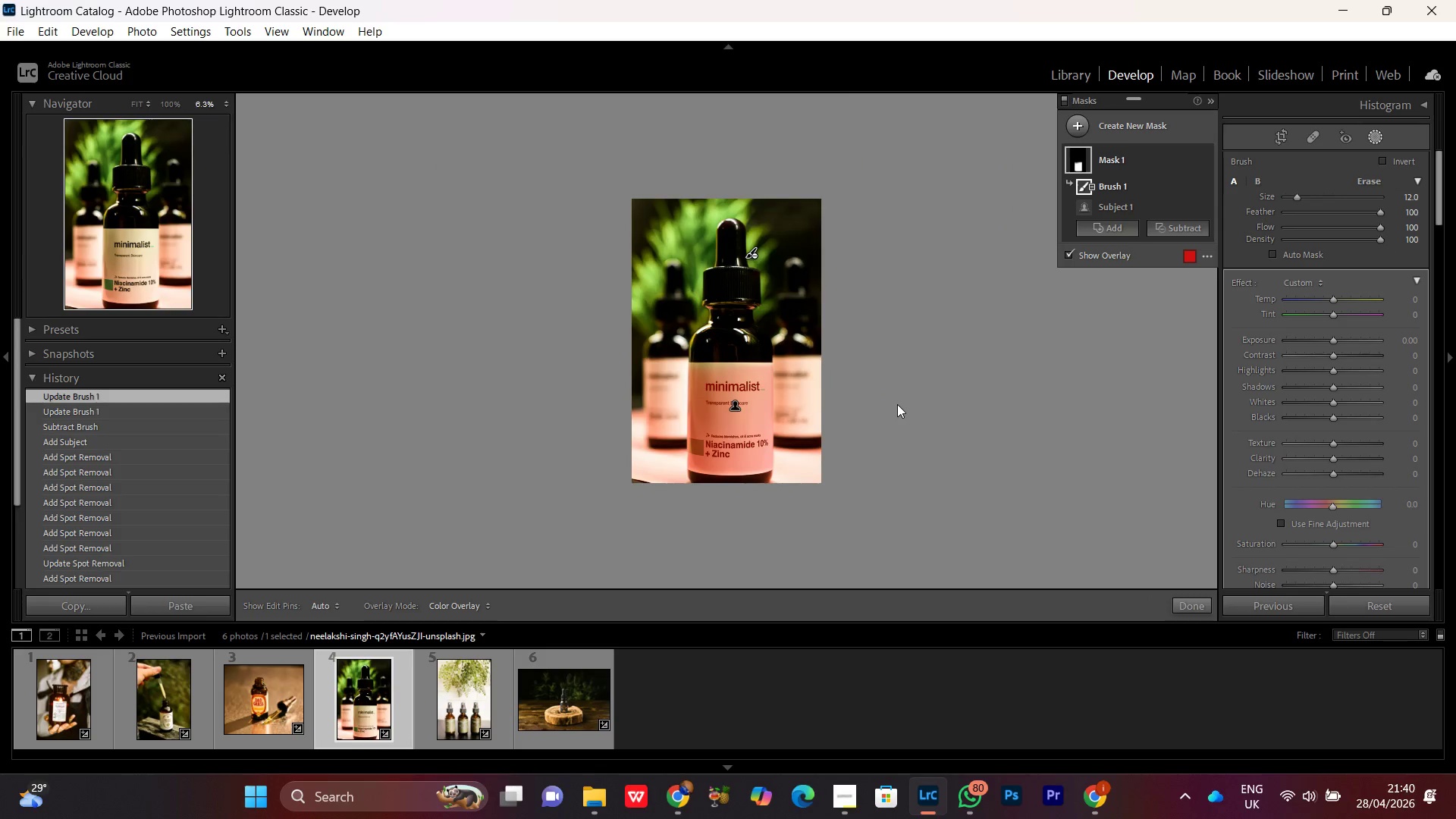 
key(Control+Equal)
 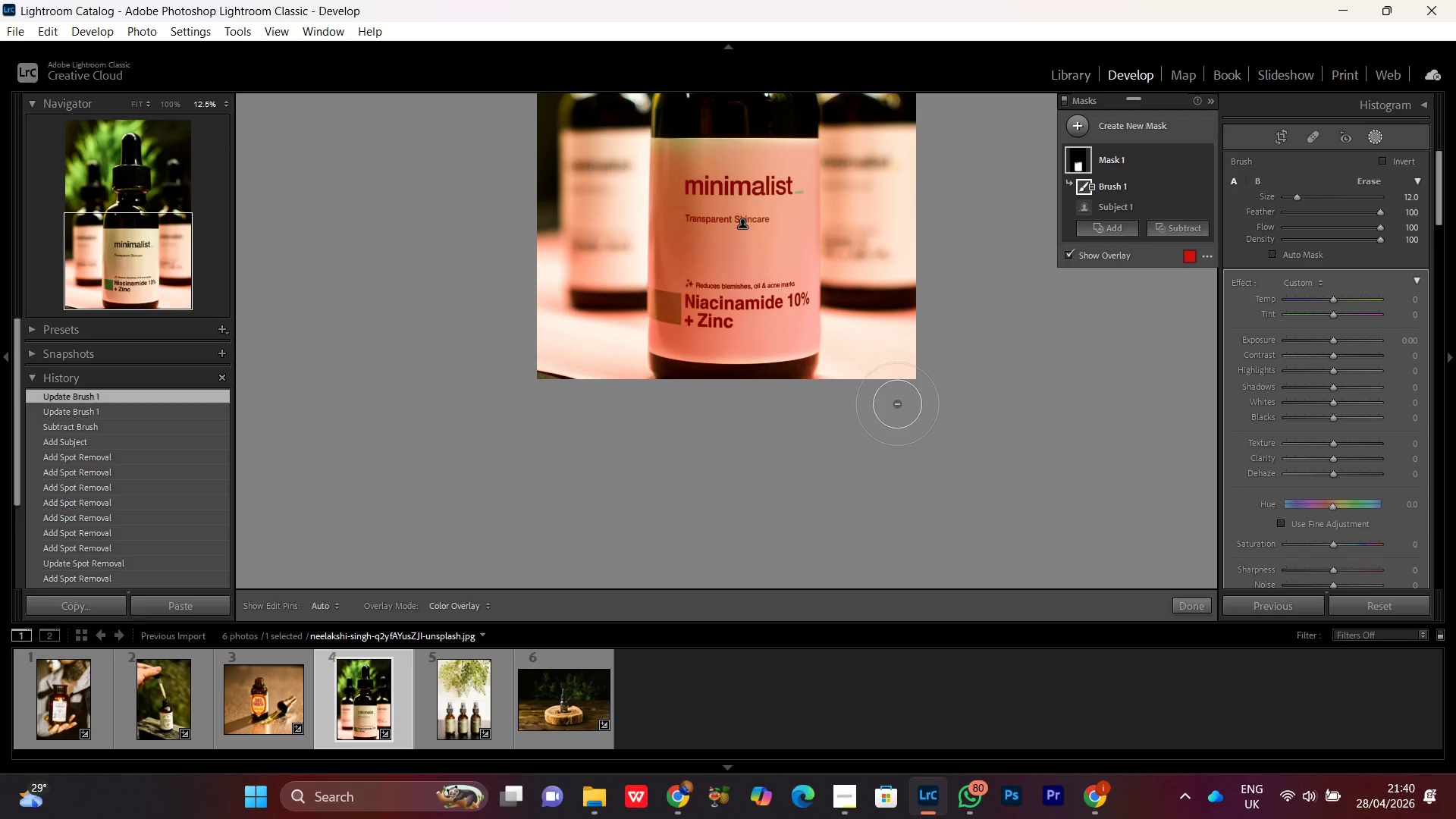 
key(Control+Equal)
 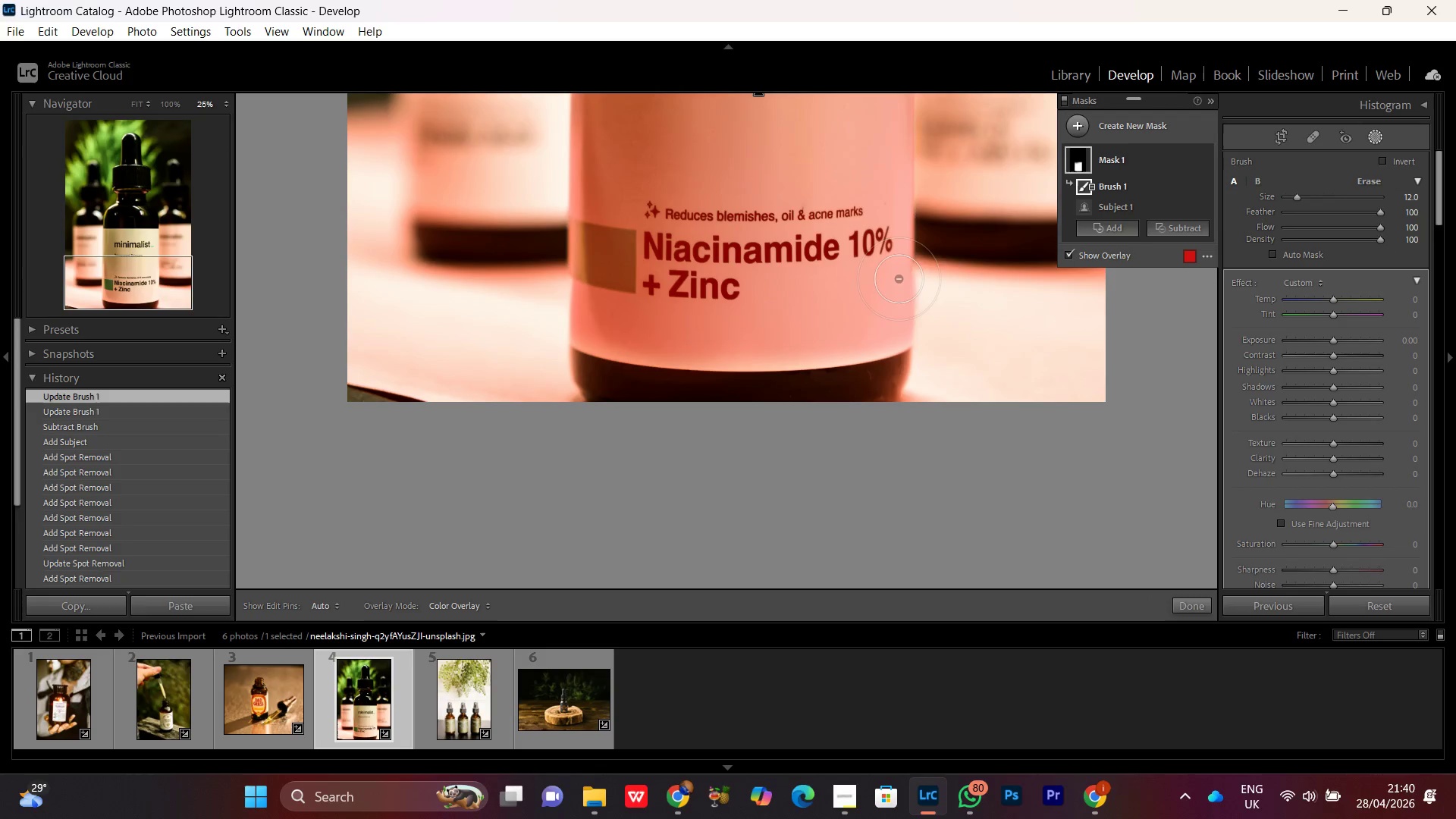 
key(Space)
 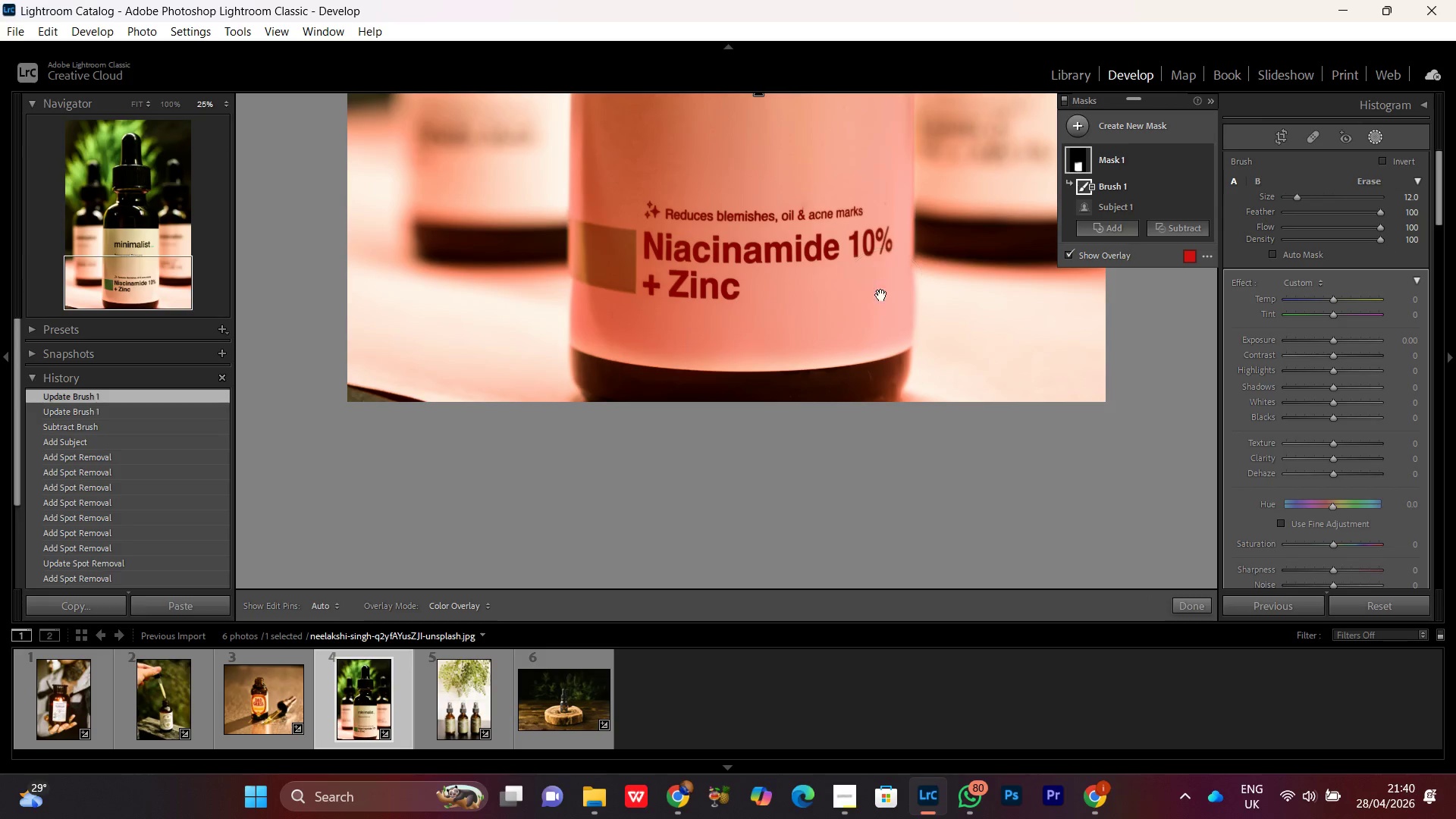 
key(Space)
 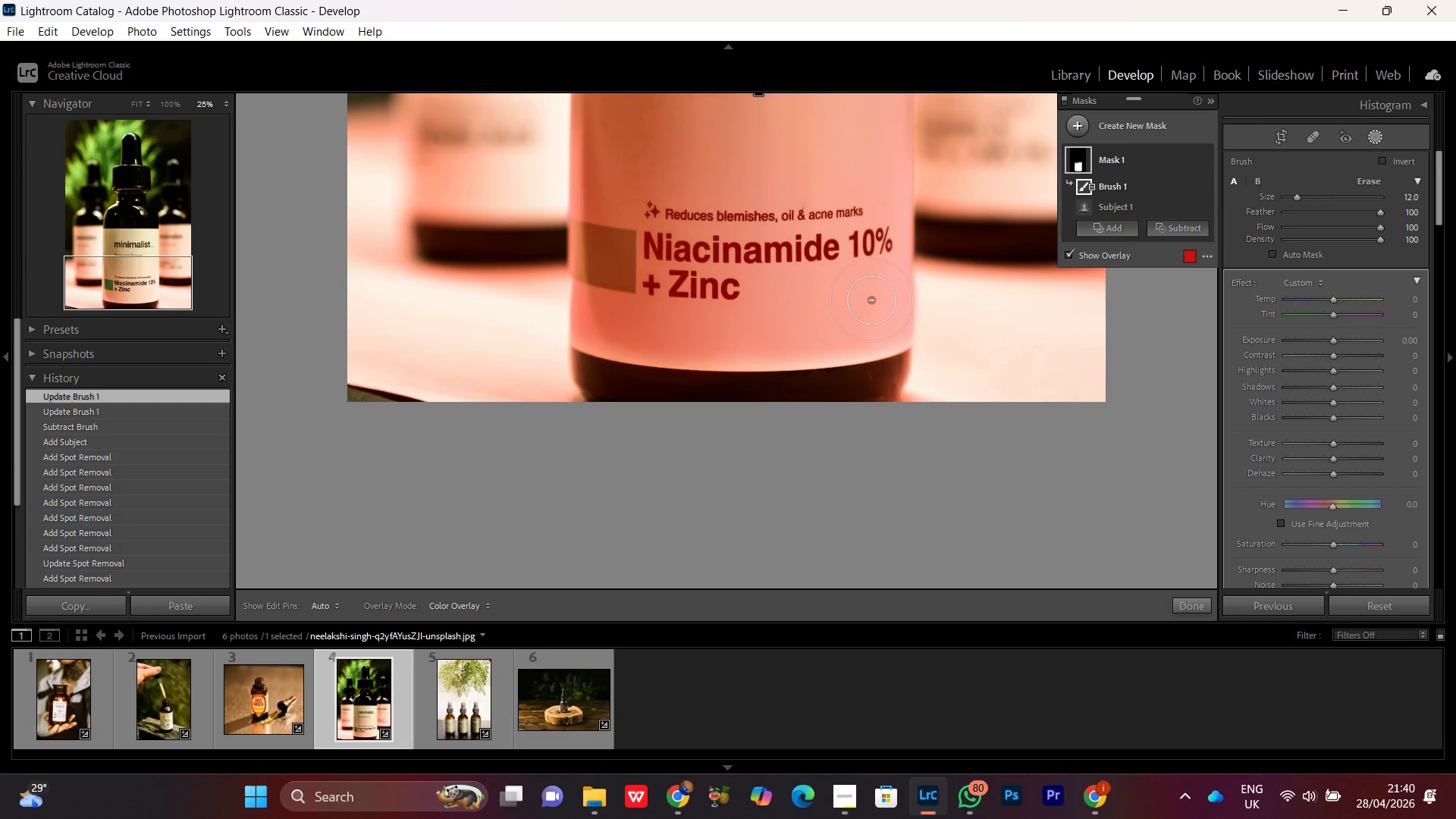 
key(Control+Minus)
 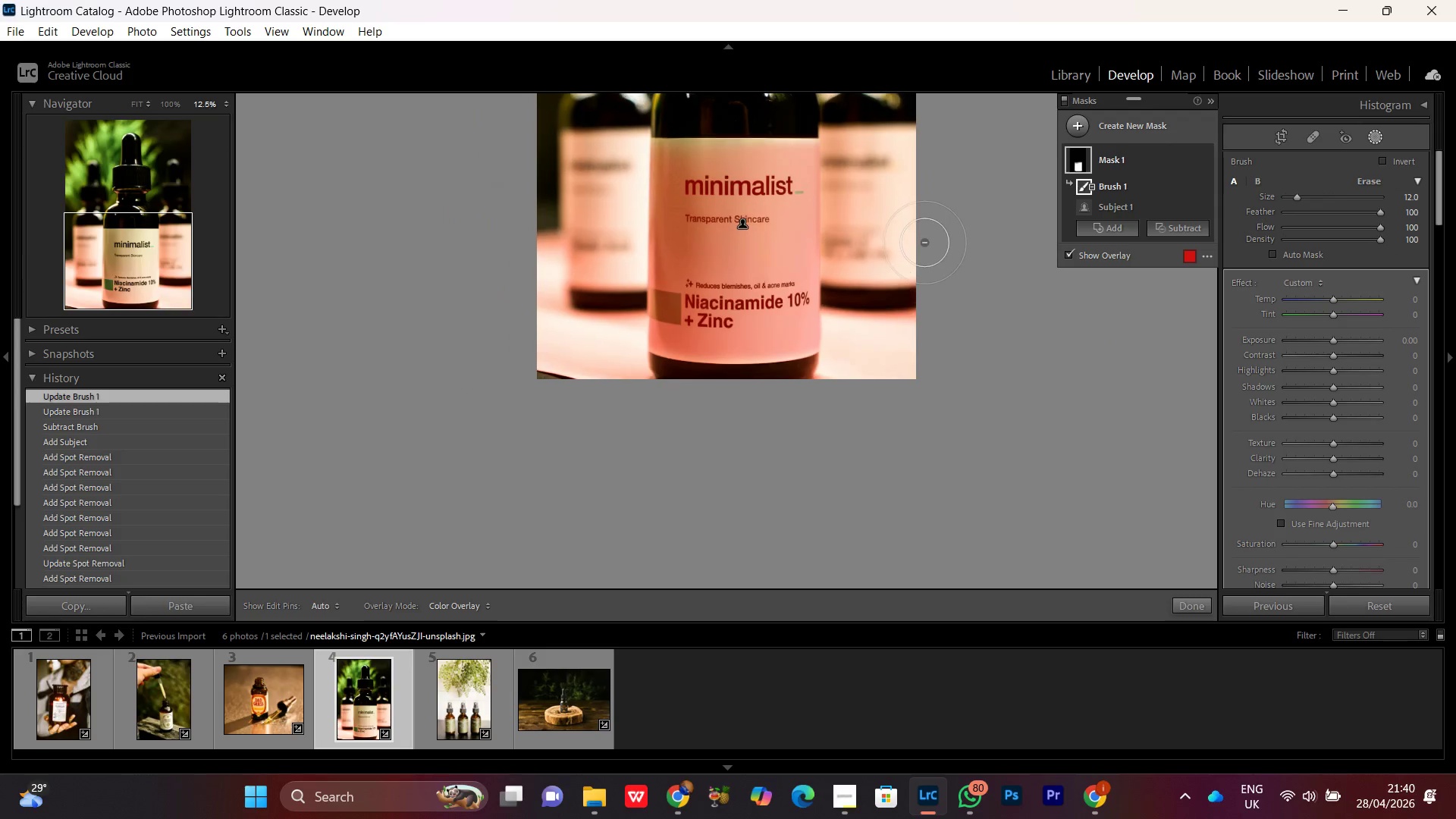 
key(Control+Minus)
 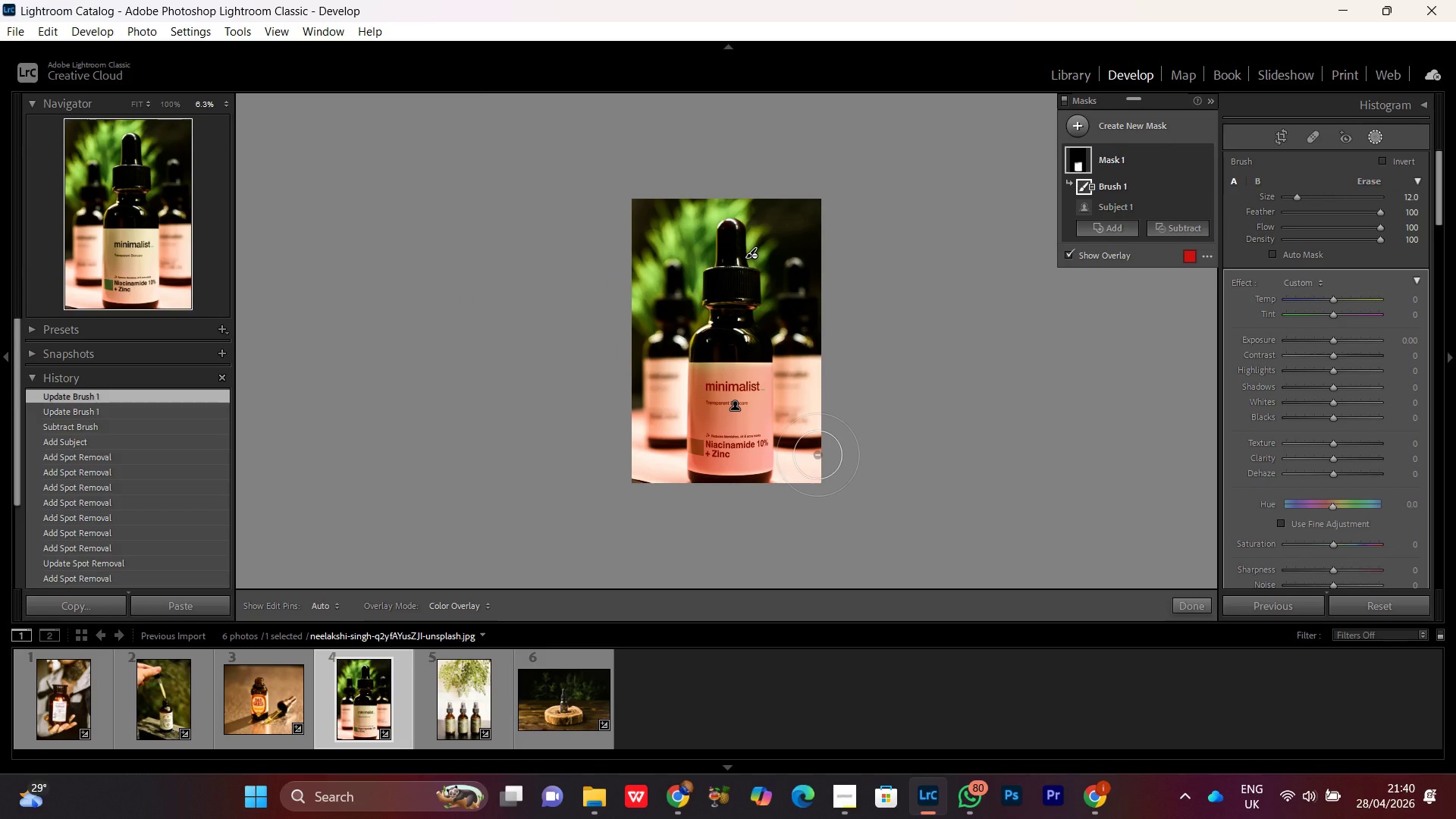 
key(Control+Equal)
 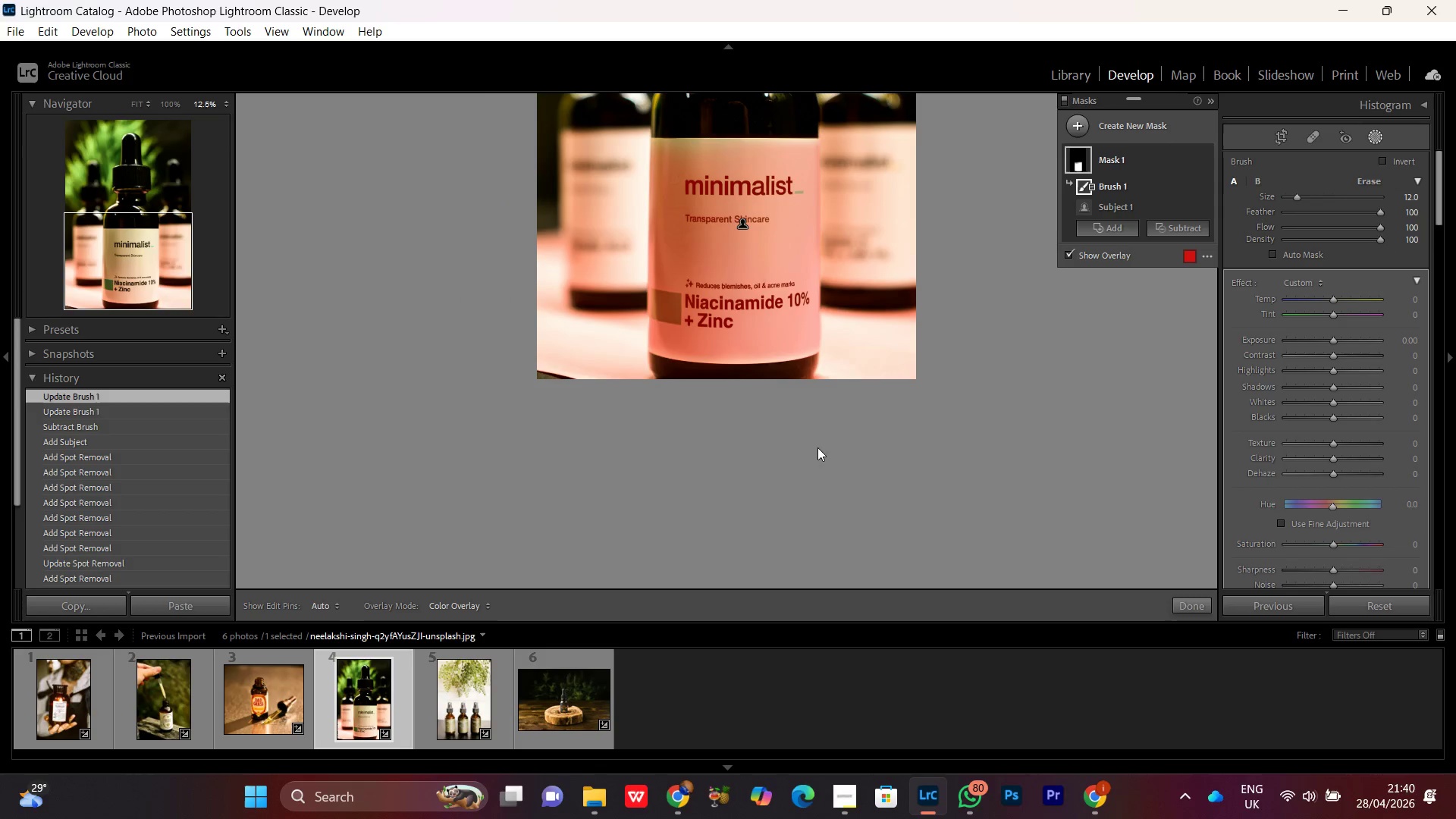 
key(Control+Minus)
 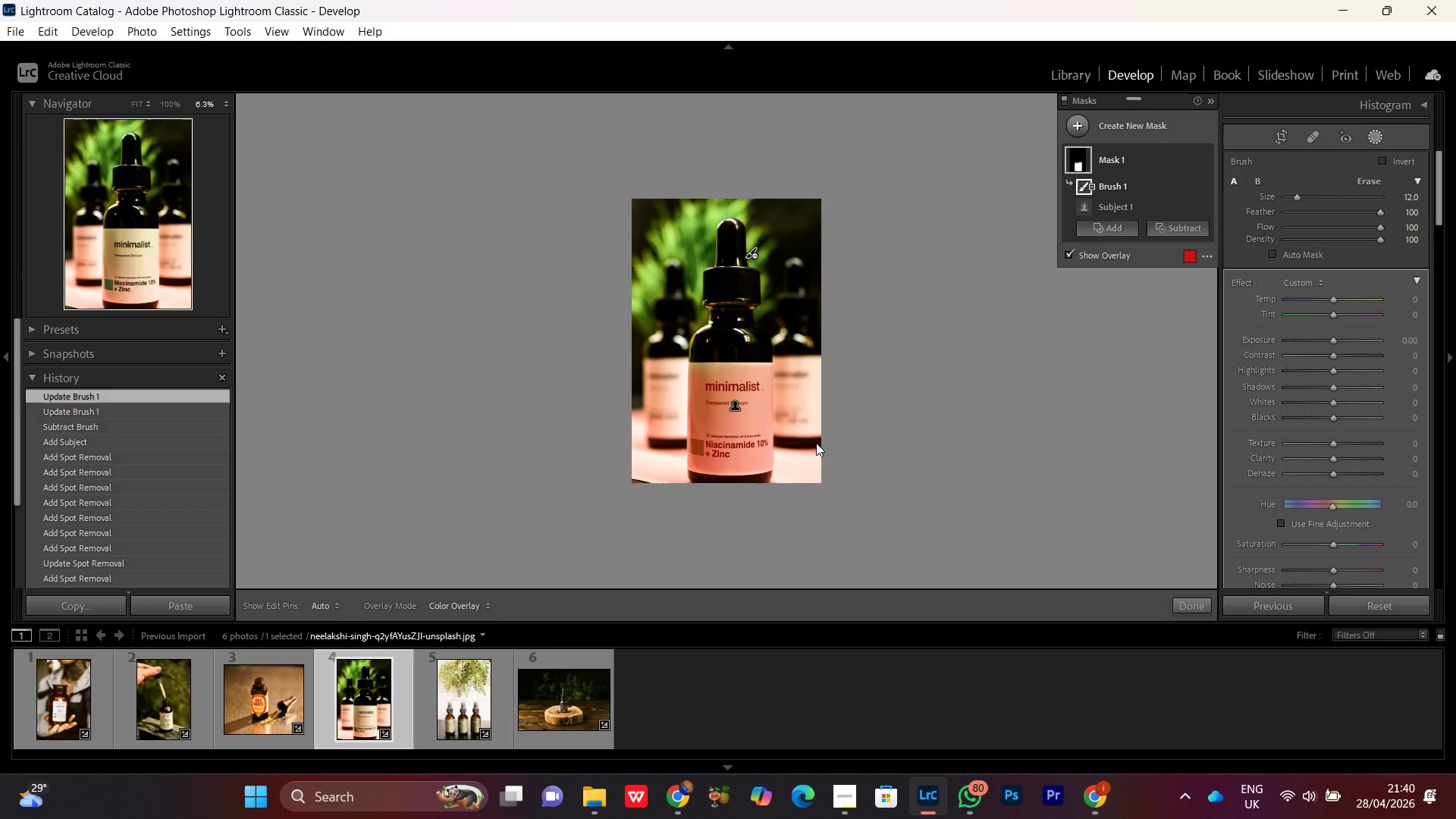 
key(Control+Equal)
 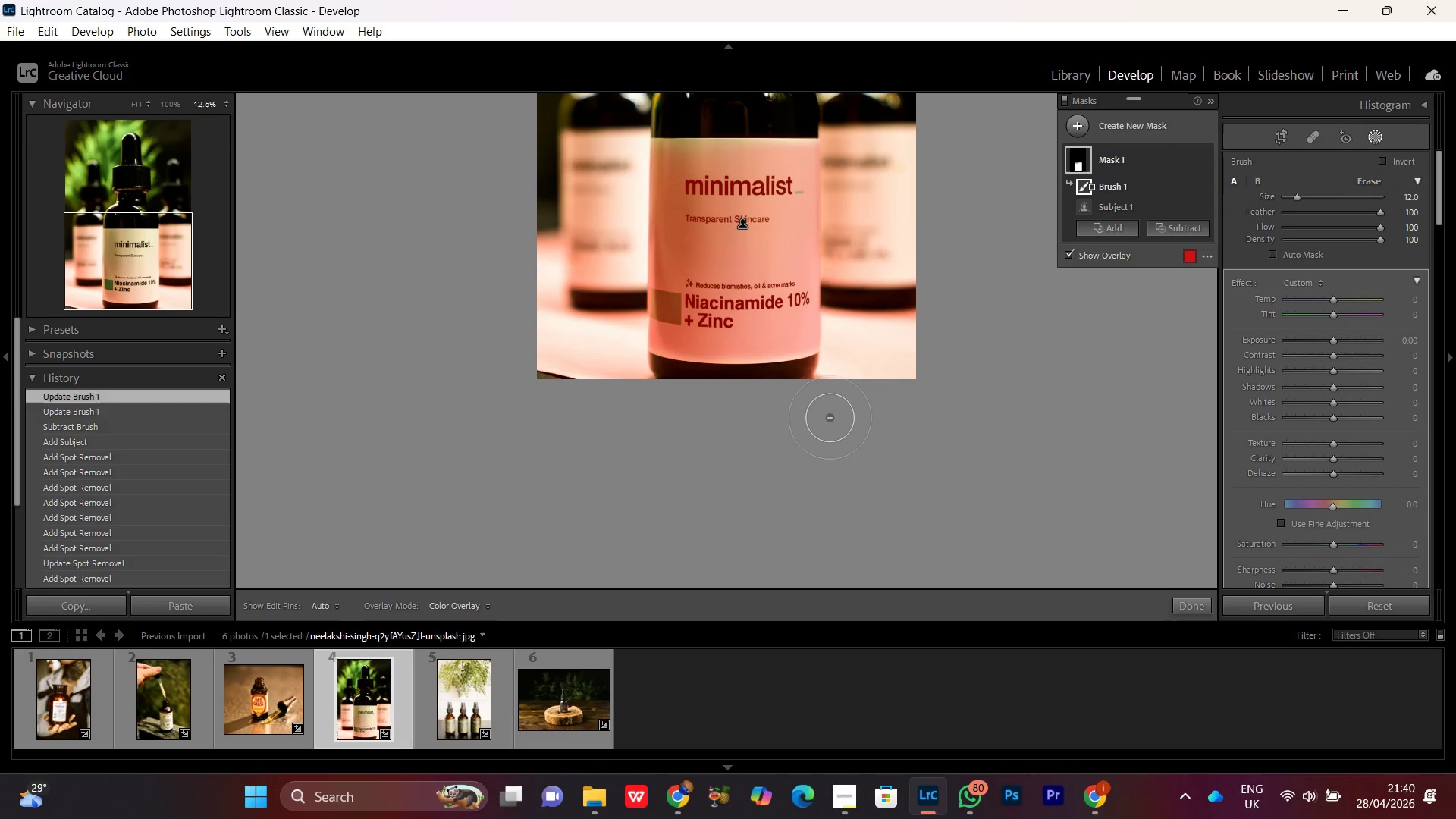 
scroll: coordinate [834, 416], scroll_direction: none, amount: 0.0
 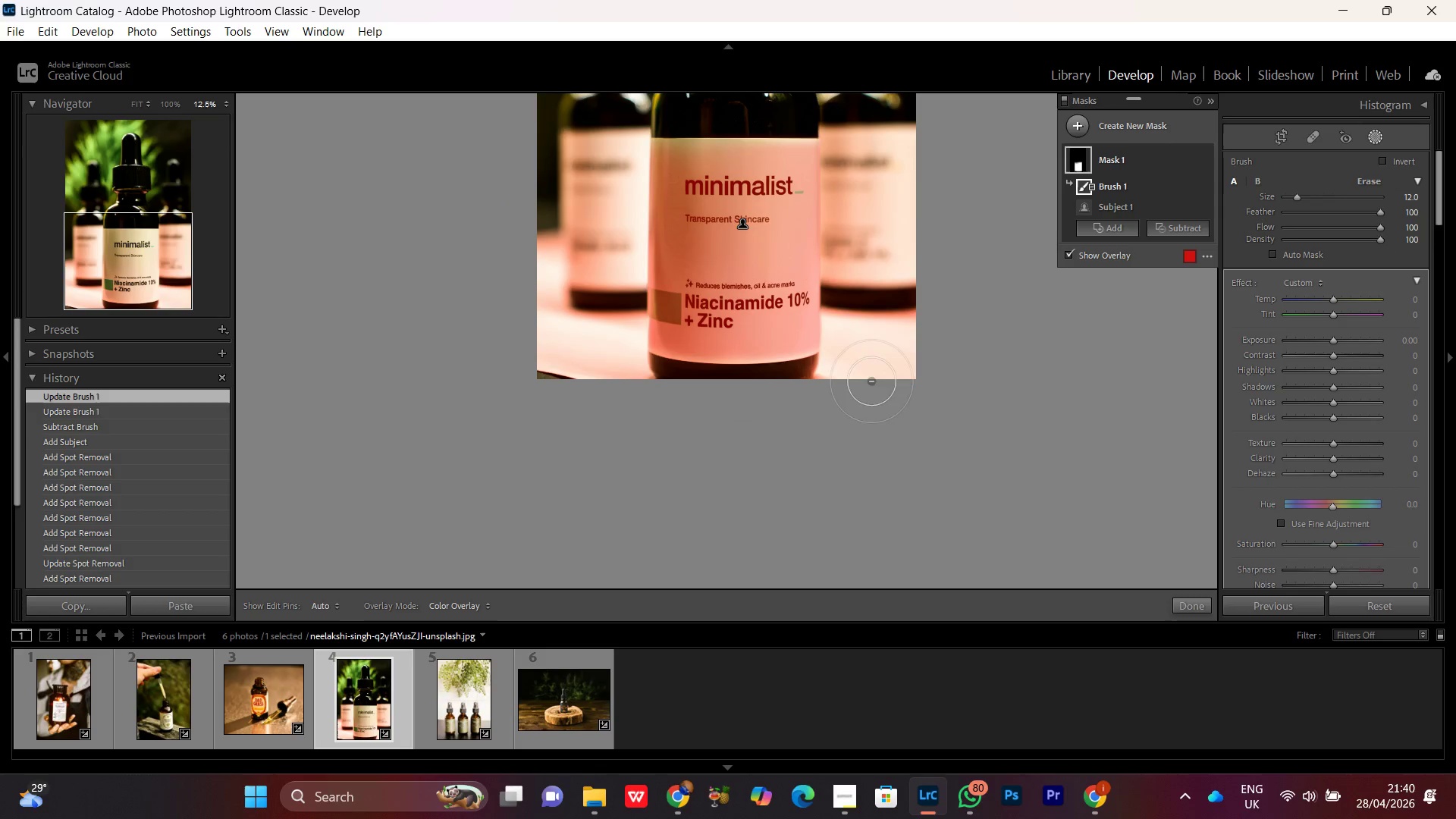 
hold_key(key=Space, duration=1.5)
 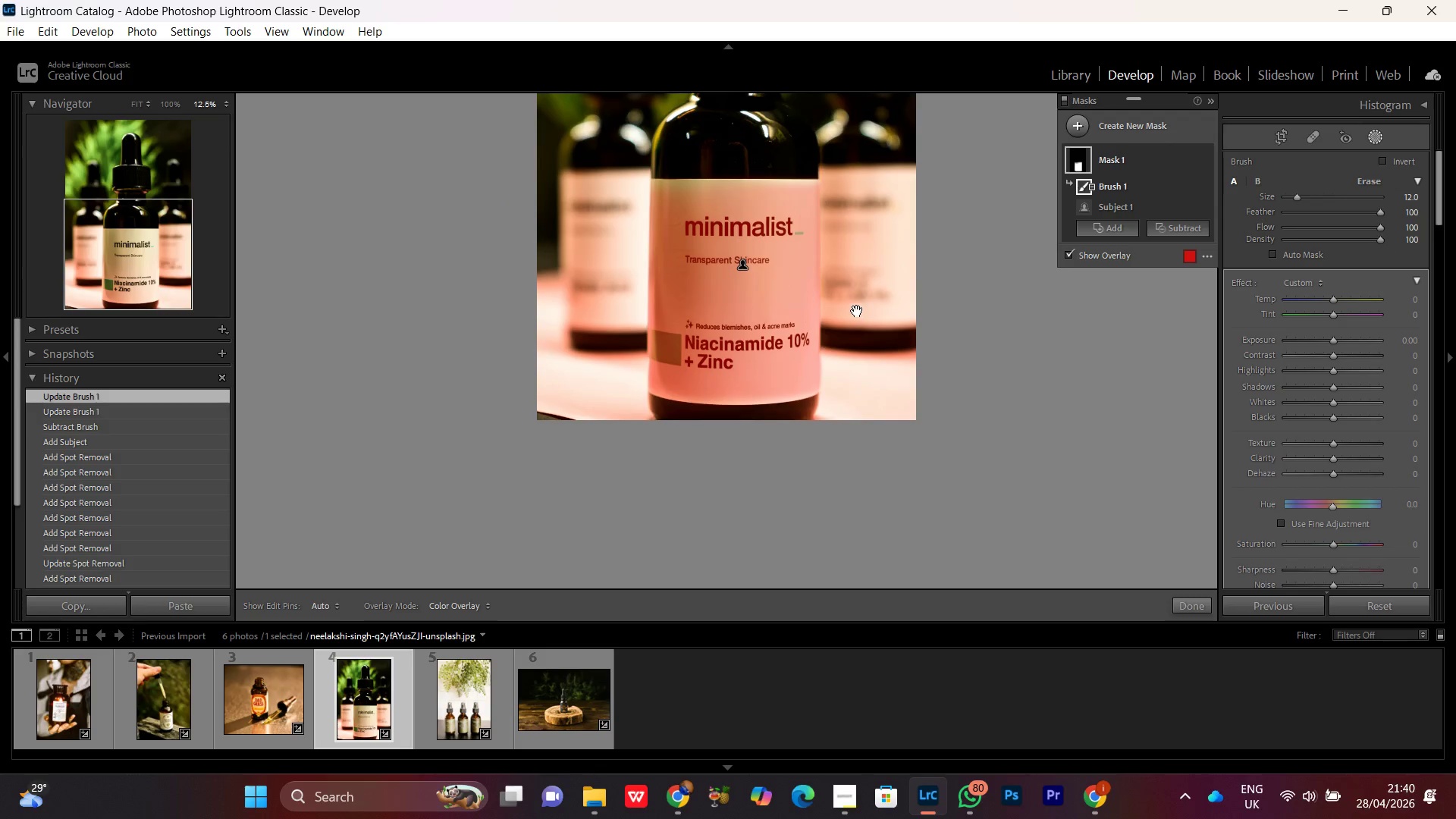 
left_click_drag(start_coordinate=[877, 274], to_coordinate=[852, 389])
 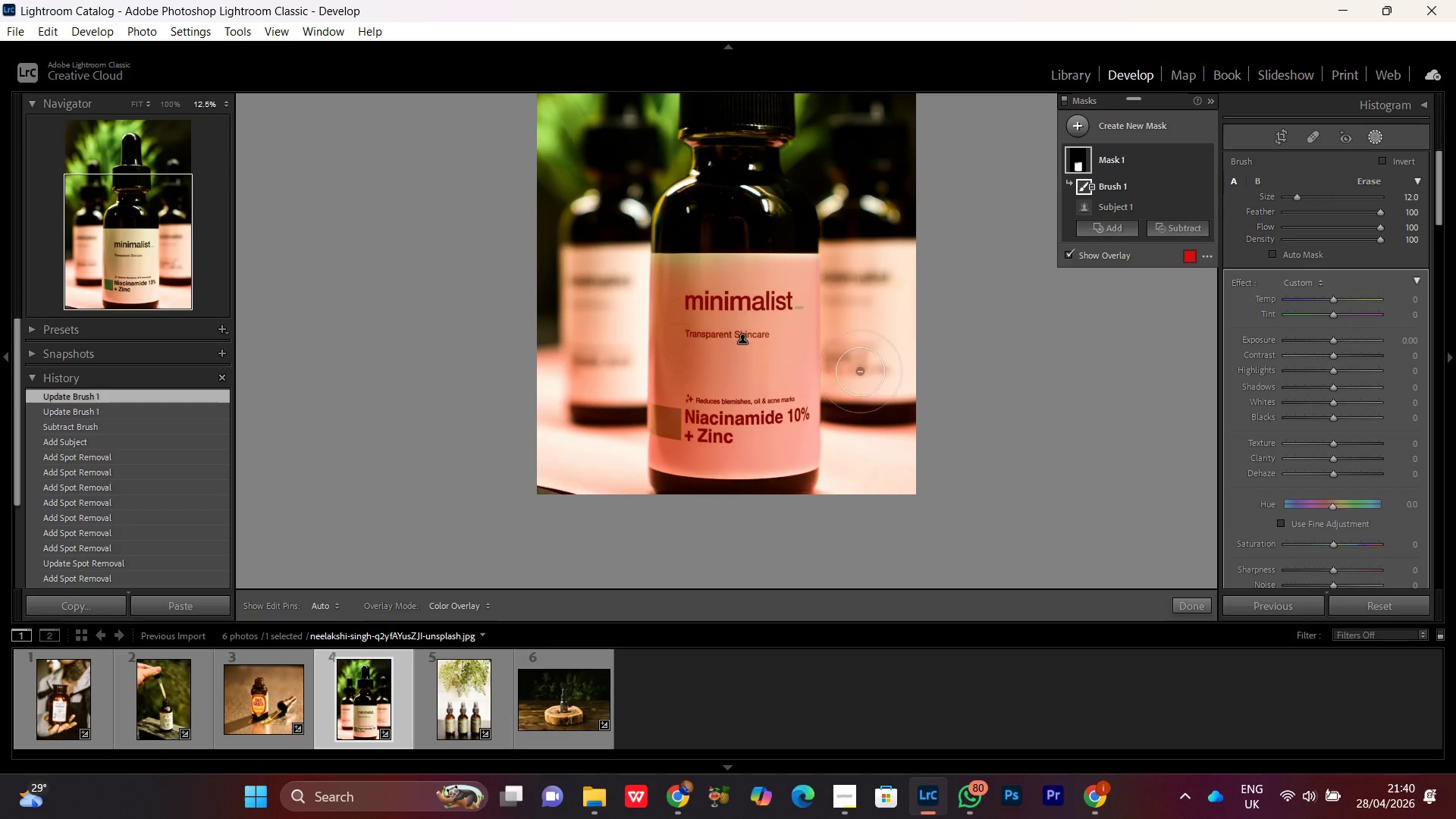 
hold_key(key=Space, duration=1.51)
 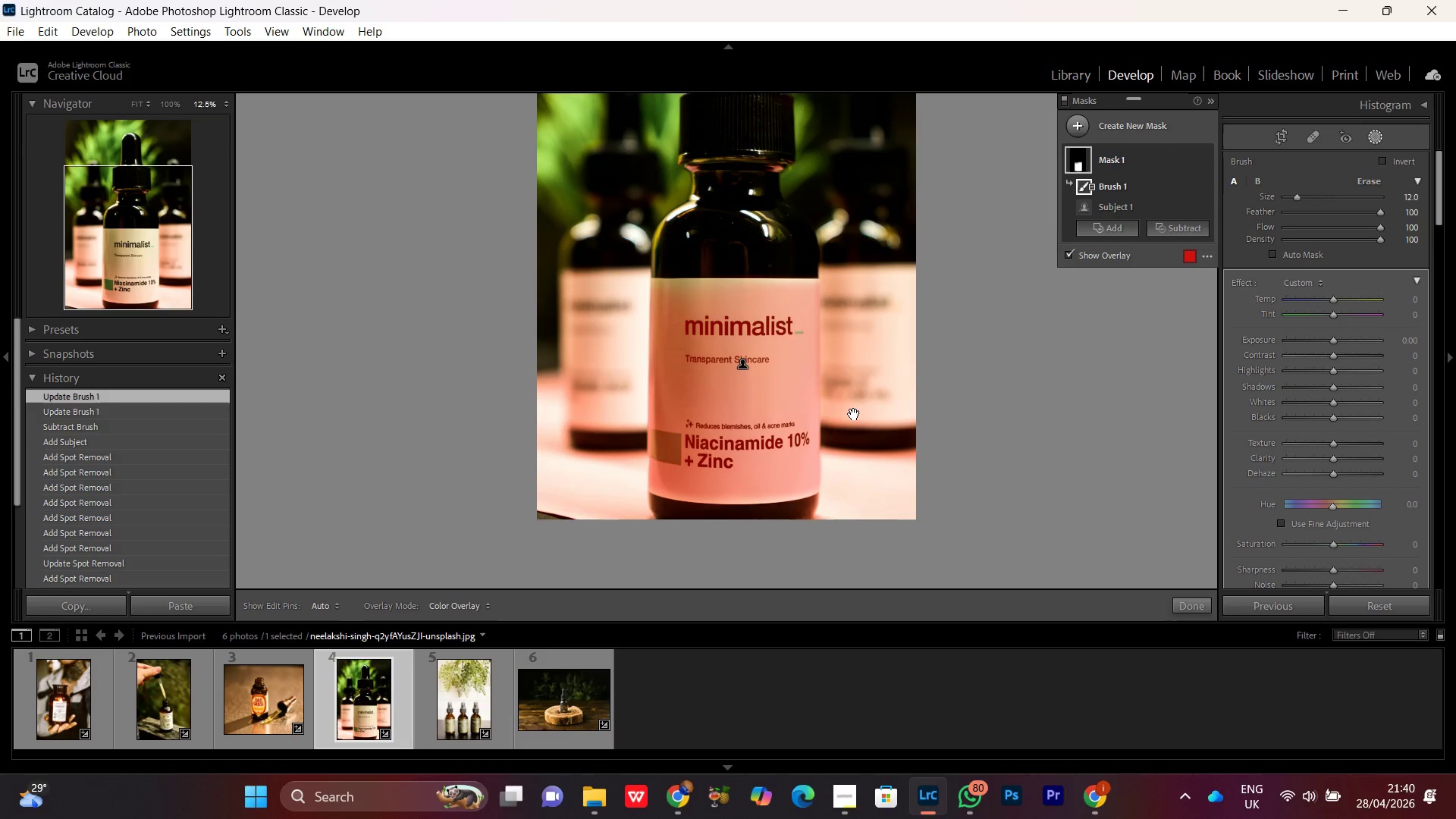 
hold_key(key=Space, duration=1.52)
 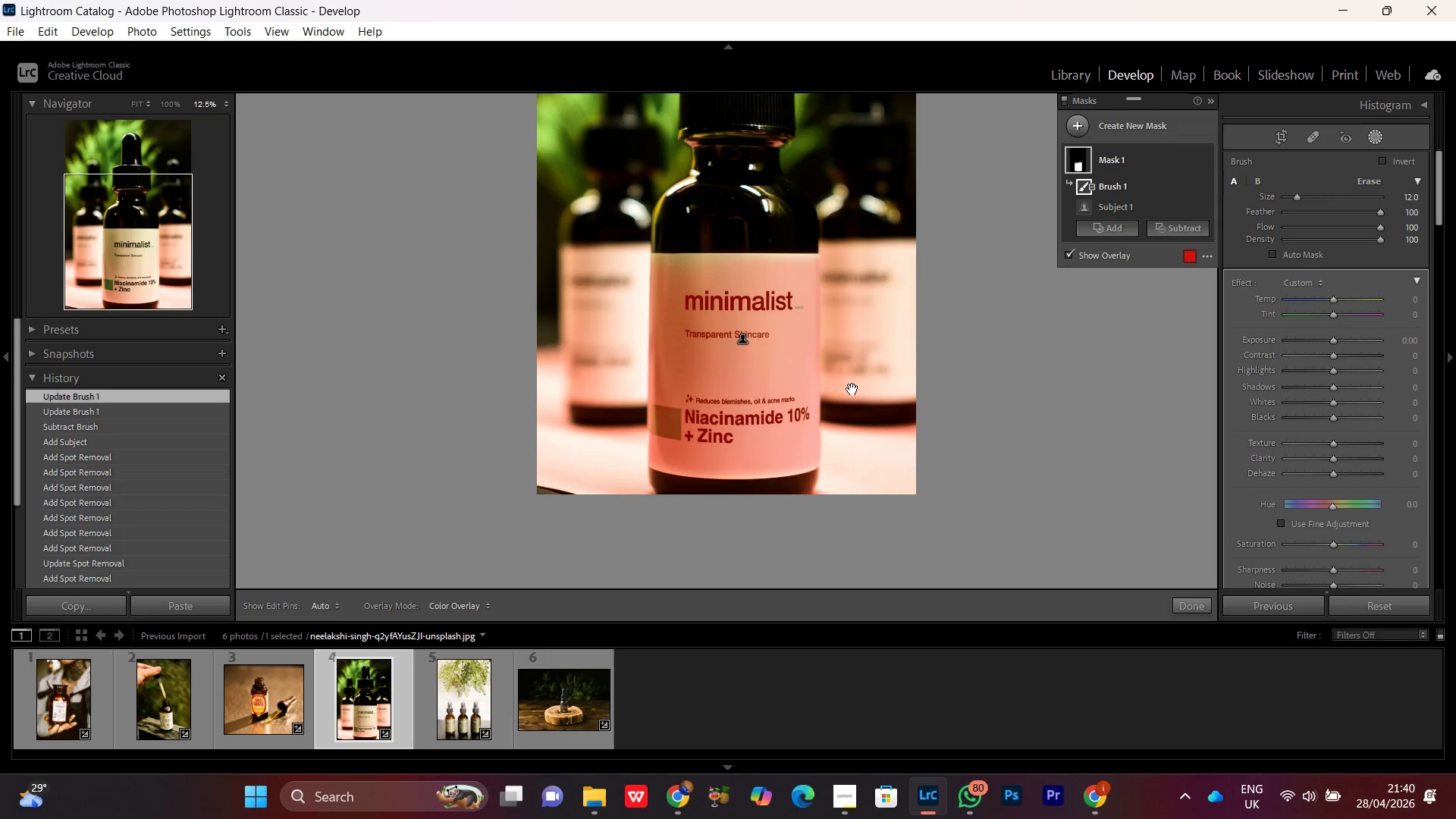 
hold_key(key=Space, duration=0.92)
 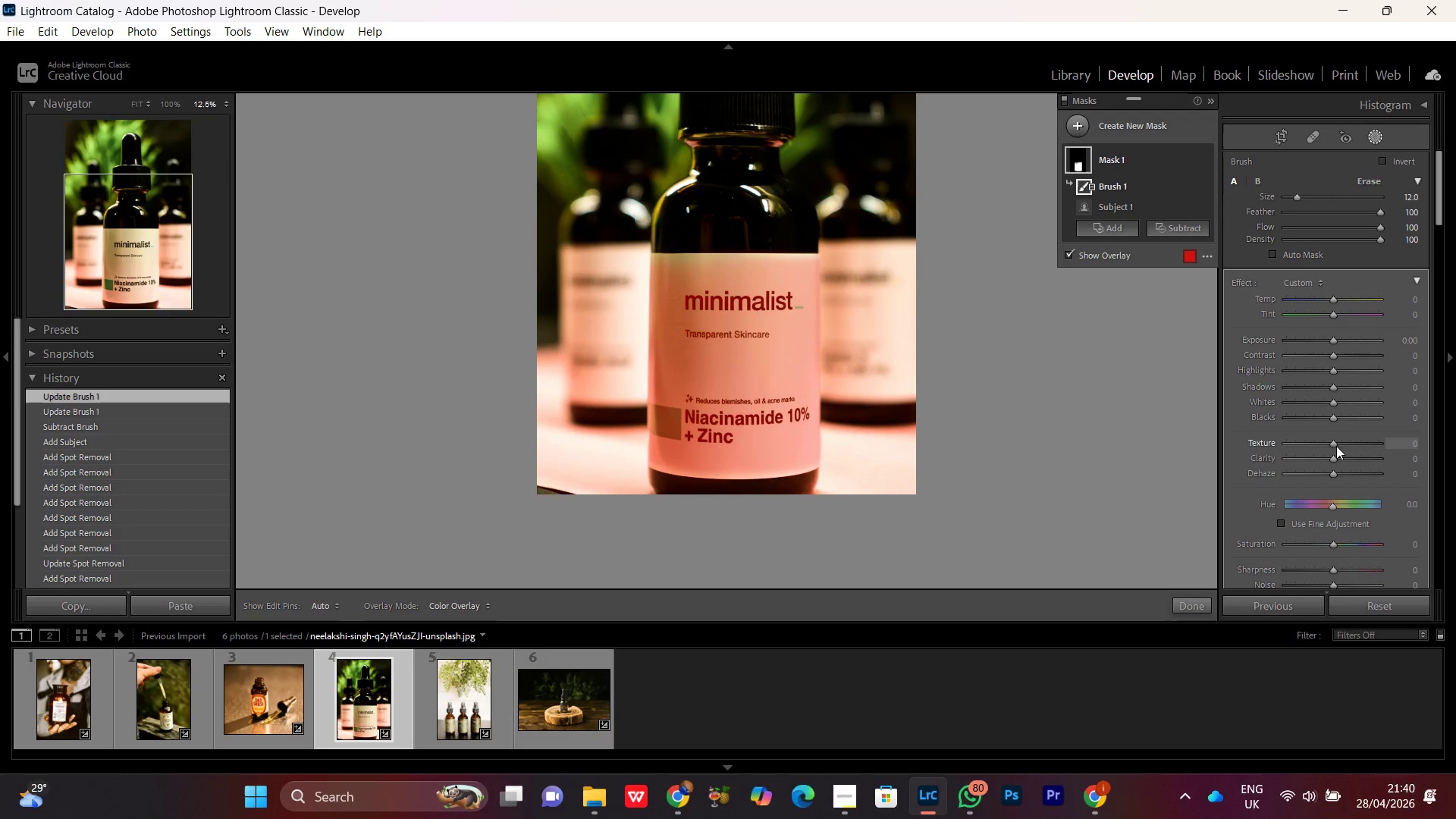 
left_click([1336, 445])
 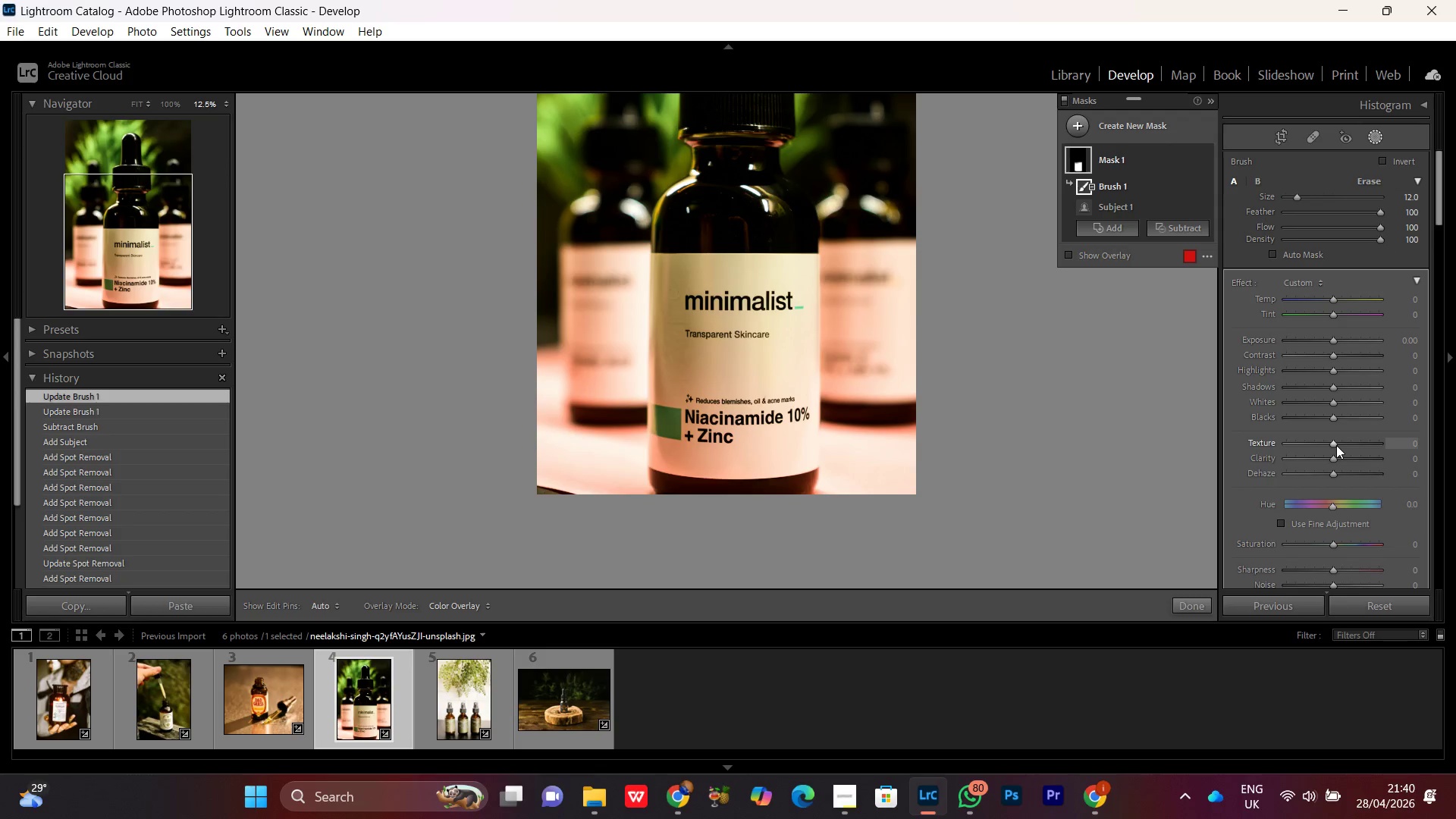 
scroll: coordinate [1335, 445], scroll_direction: up, amount: 19.0
 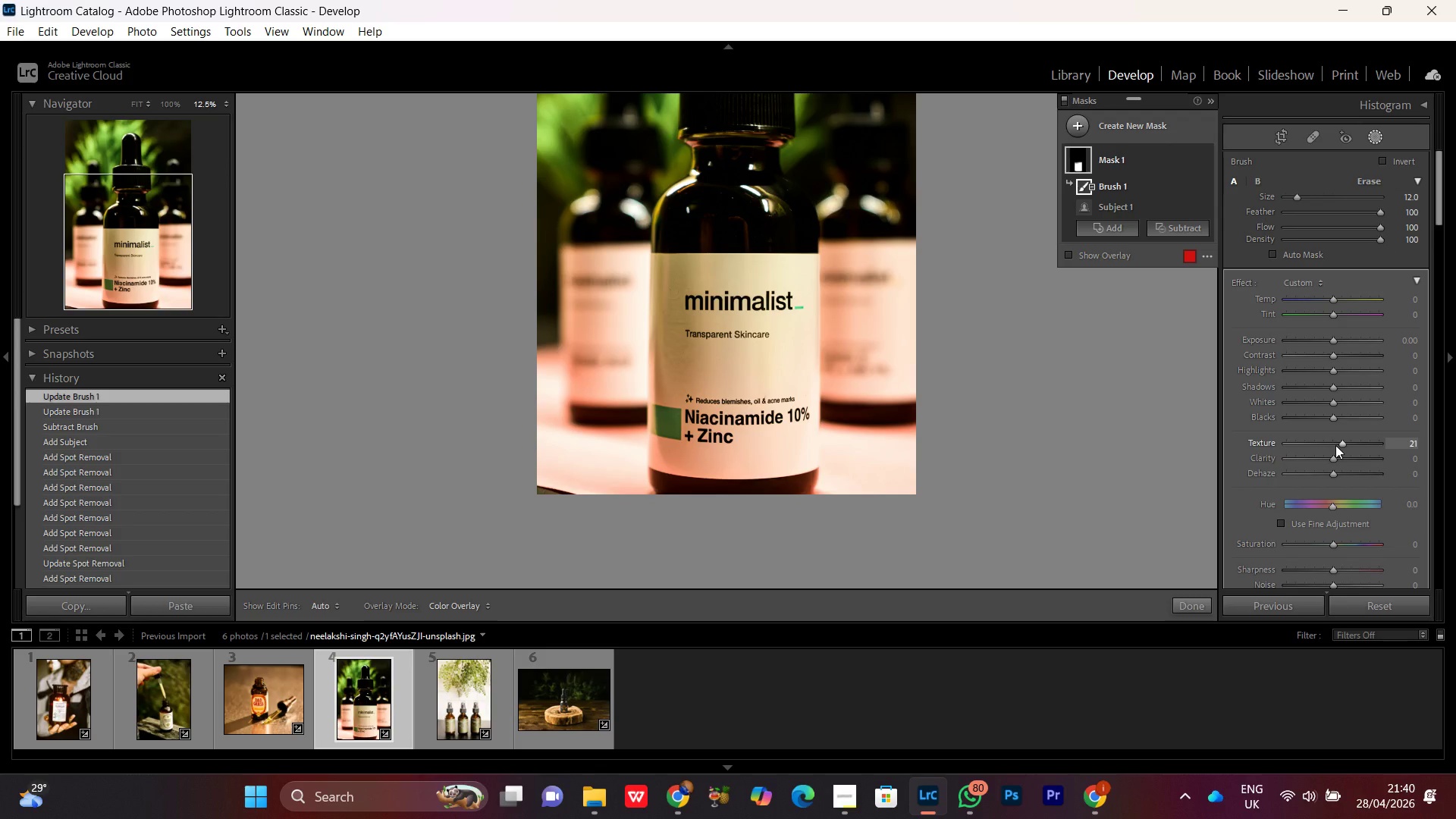 
scroll: coordinate [1335, 445], scroll_direction: down, amount: 8.0
 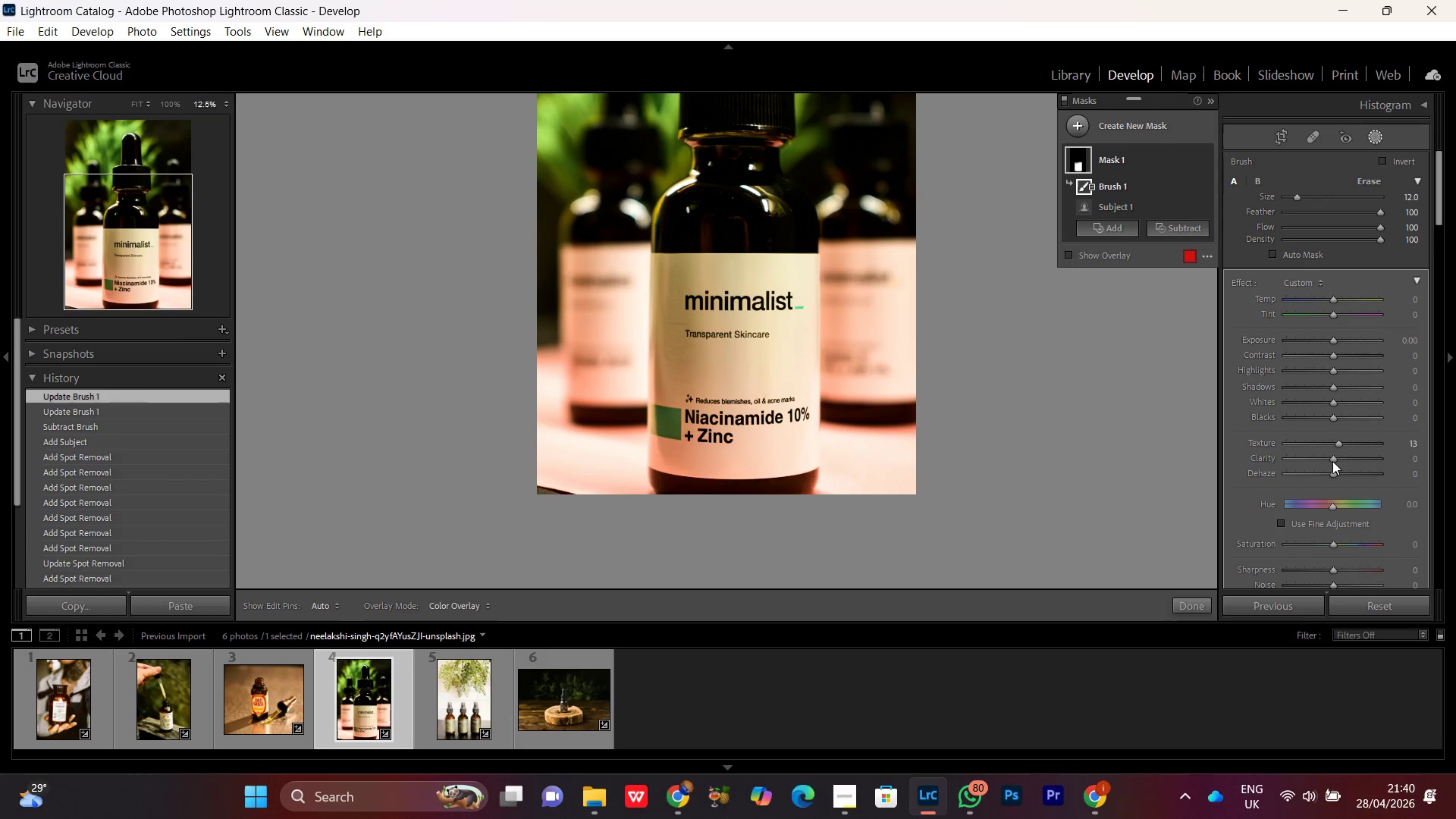 
left_click([1332, 461])
 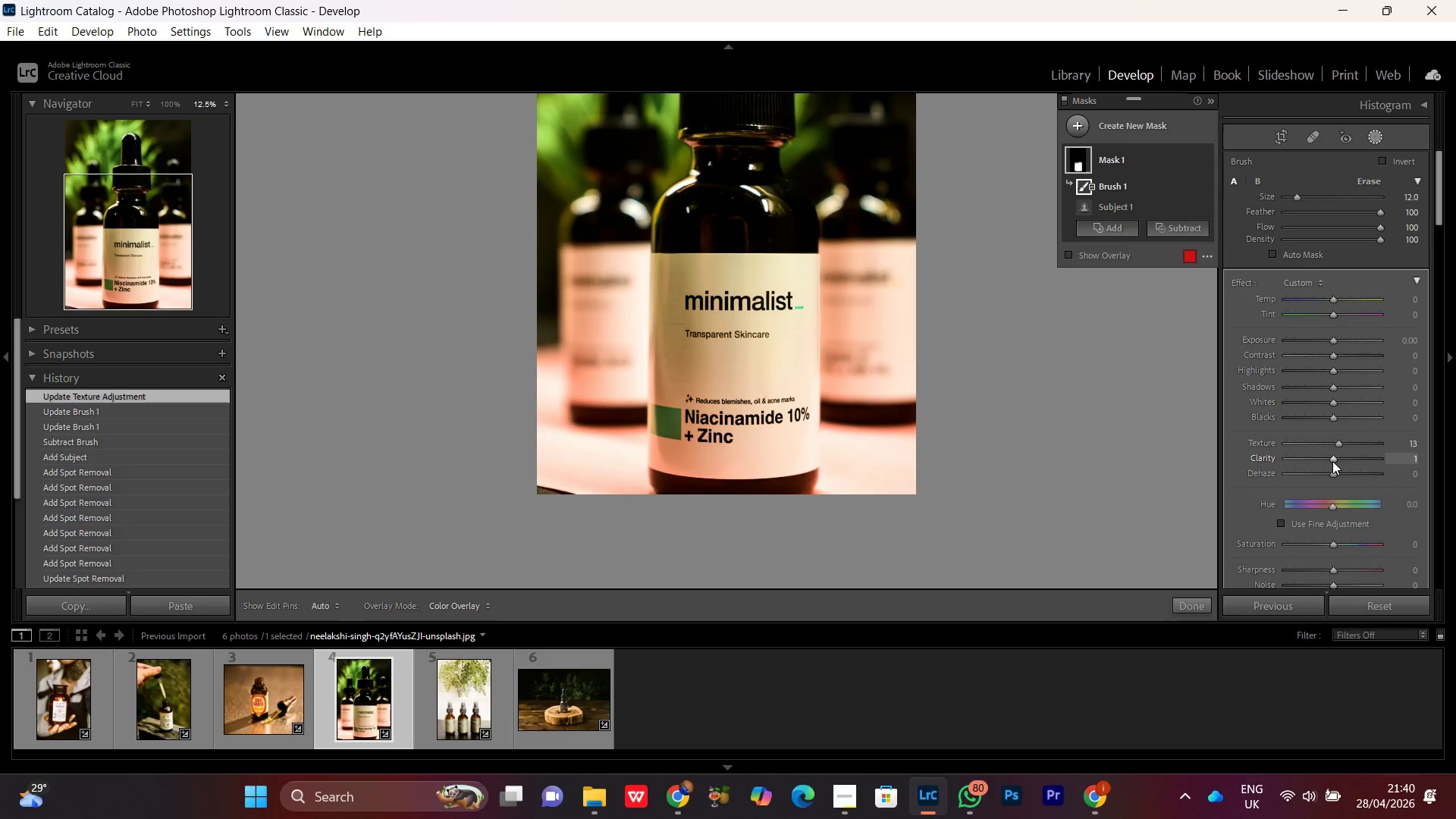 
scroll: coordinate [1332, 461], scroll_direction: up, amount: 10.0
 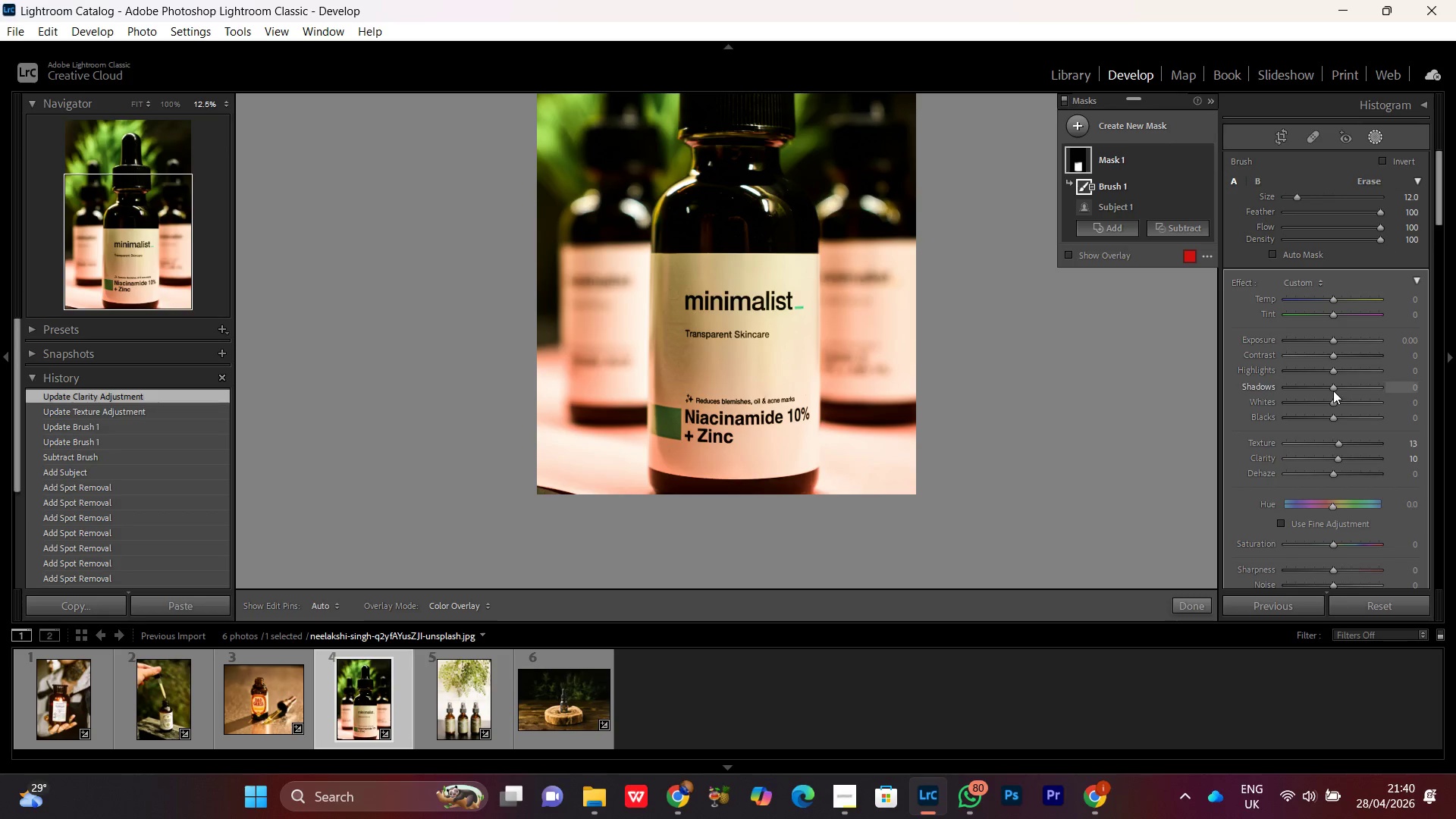 
left_click([1334, 373])
 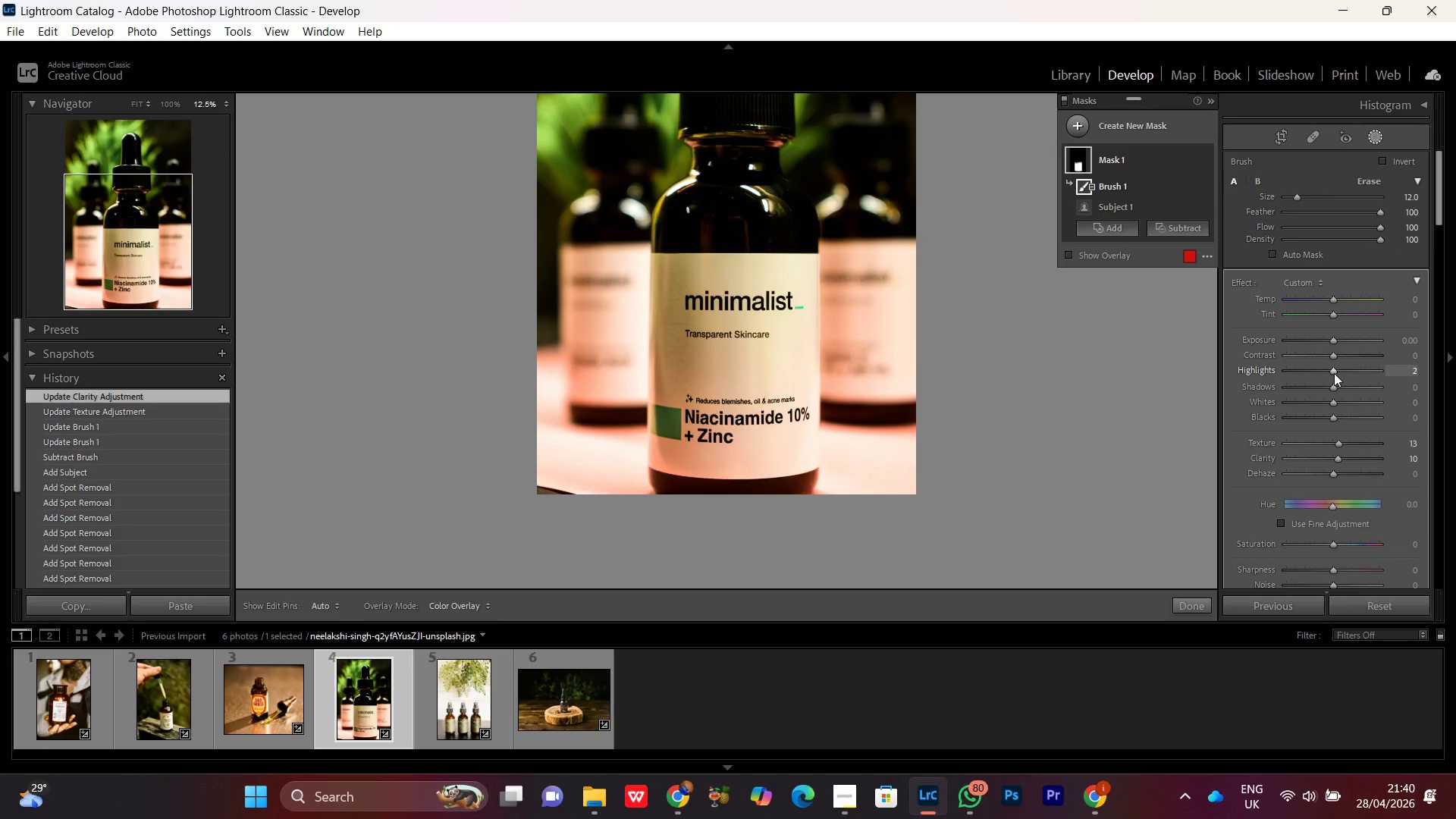 
scroll: coordinate [1334, 373], scroll_direction: up, amount: 10.0
 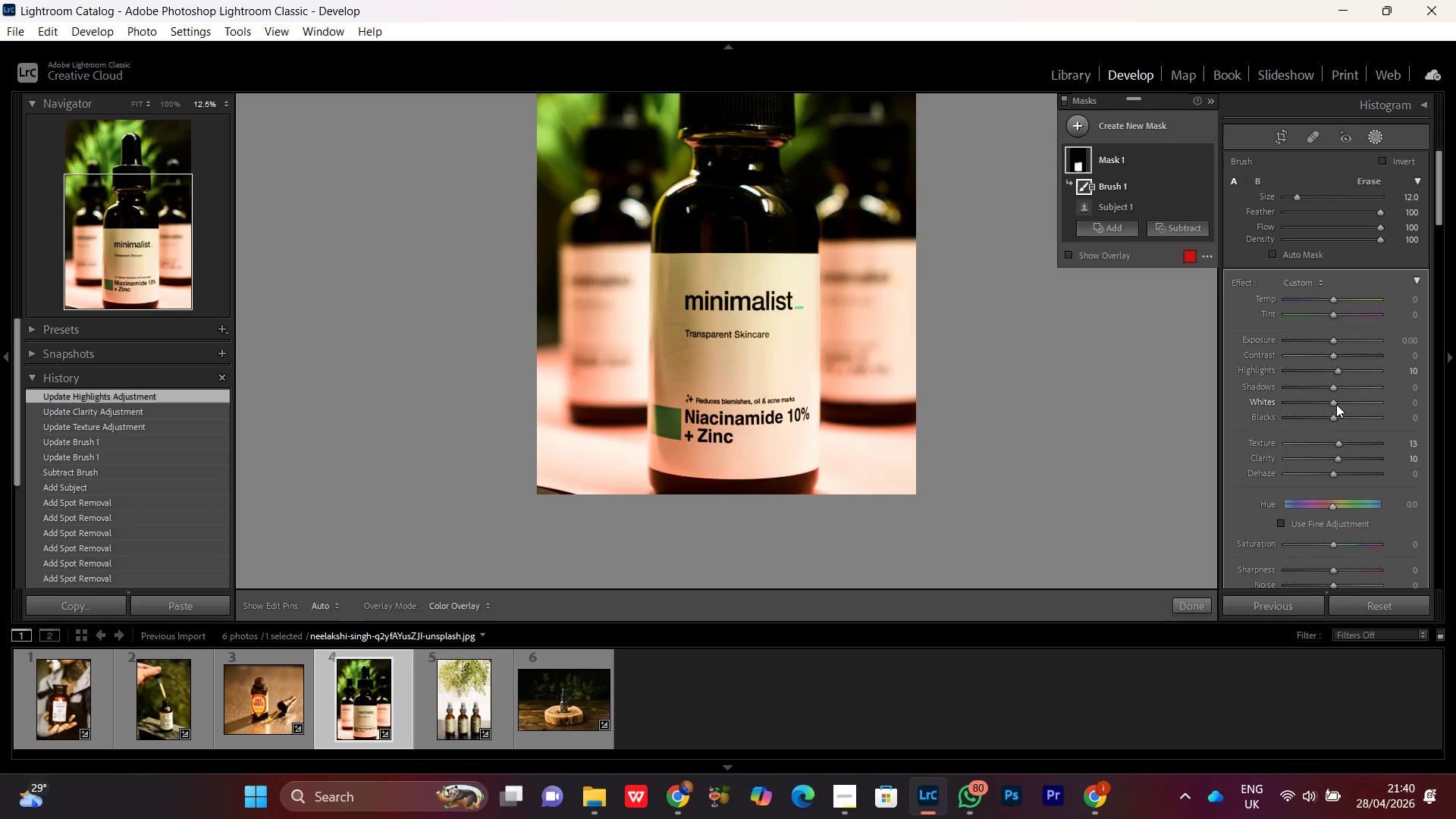 
left_click([1336, 402])
 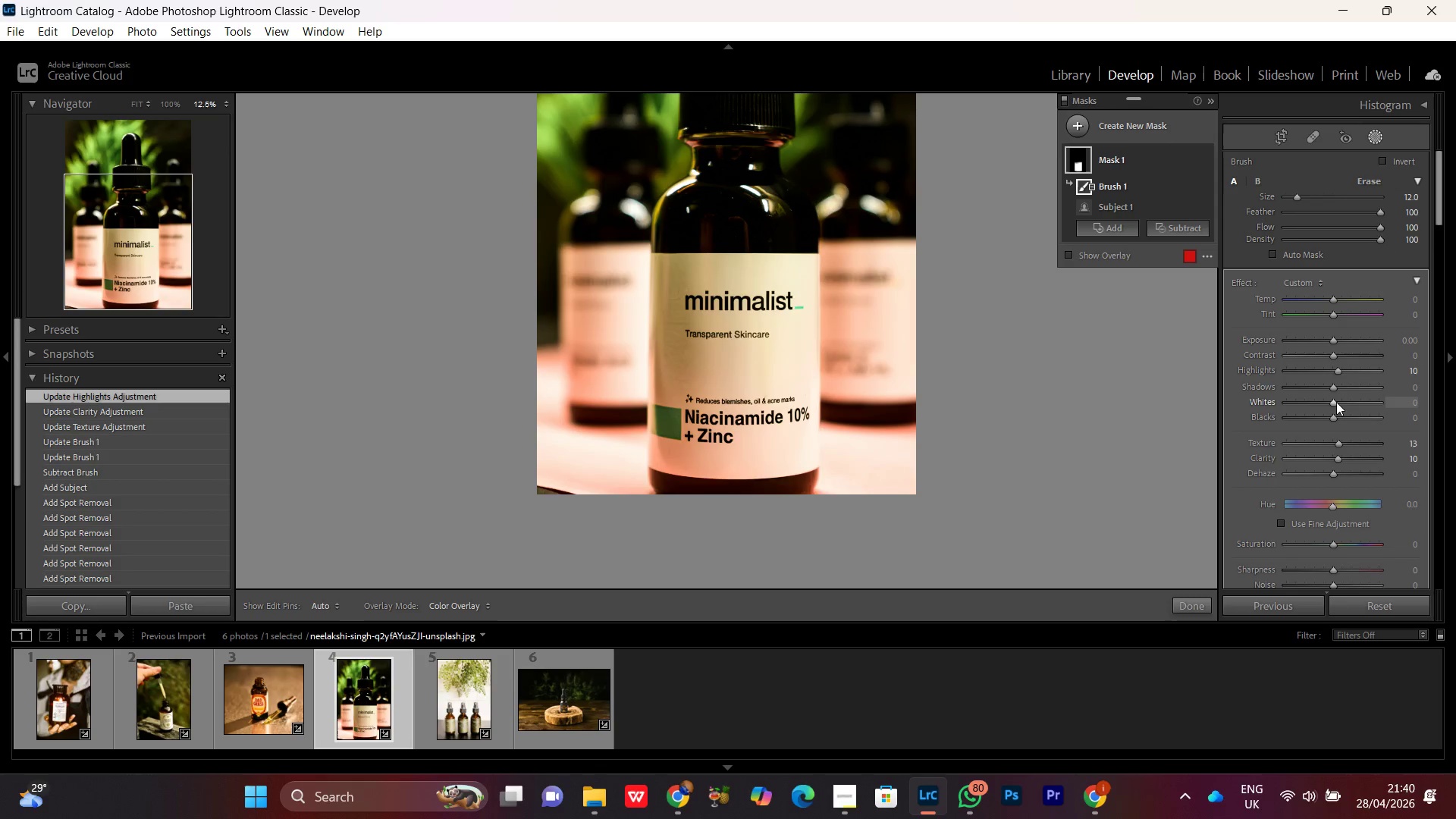 
scroll: coordinate [1335, 402], scroll_direction: up, amount: 9.0
 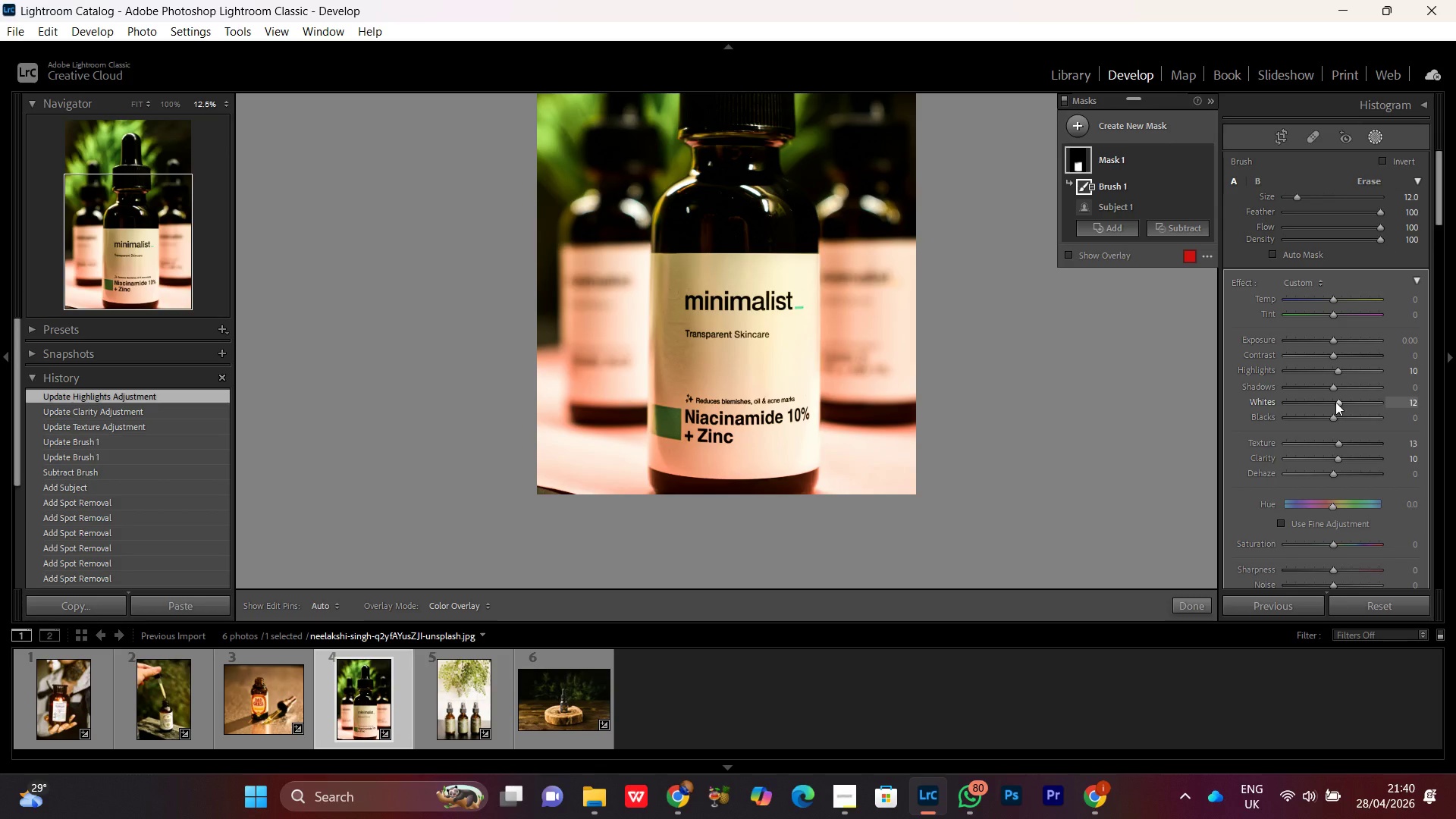 
scroll: coordinate [1335, 402], scroll_direction: down, amount: 4.0
 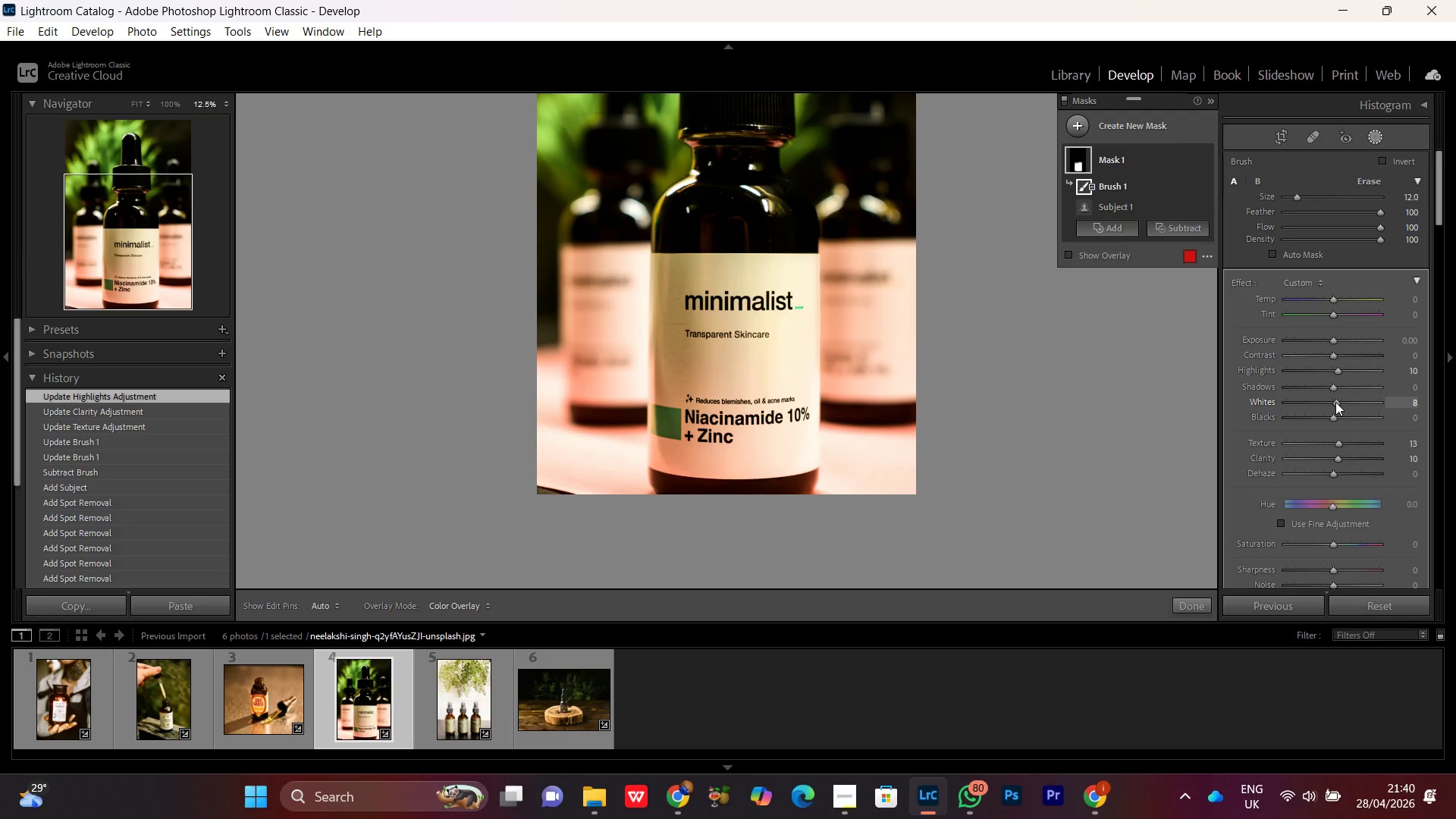 
double_click([1335, 402])
 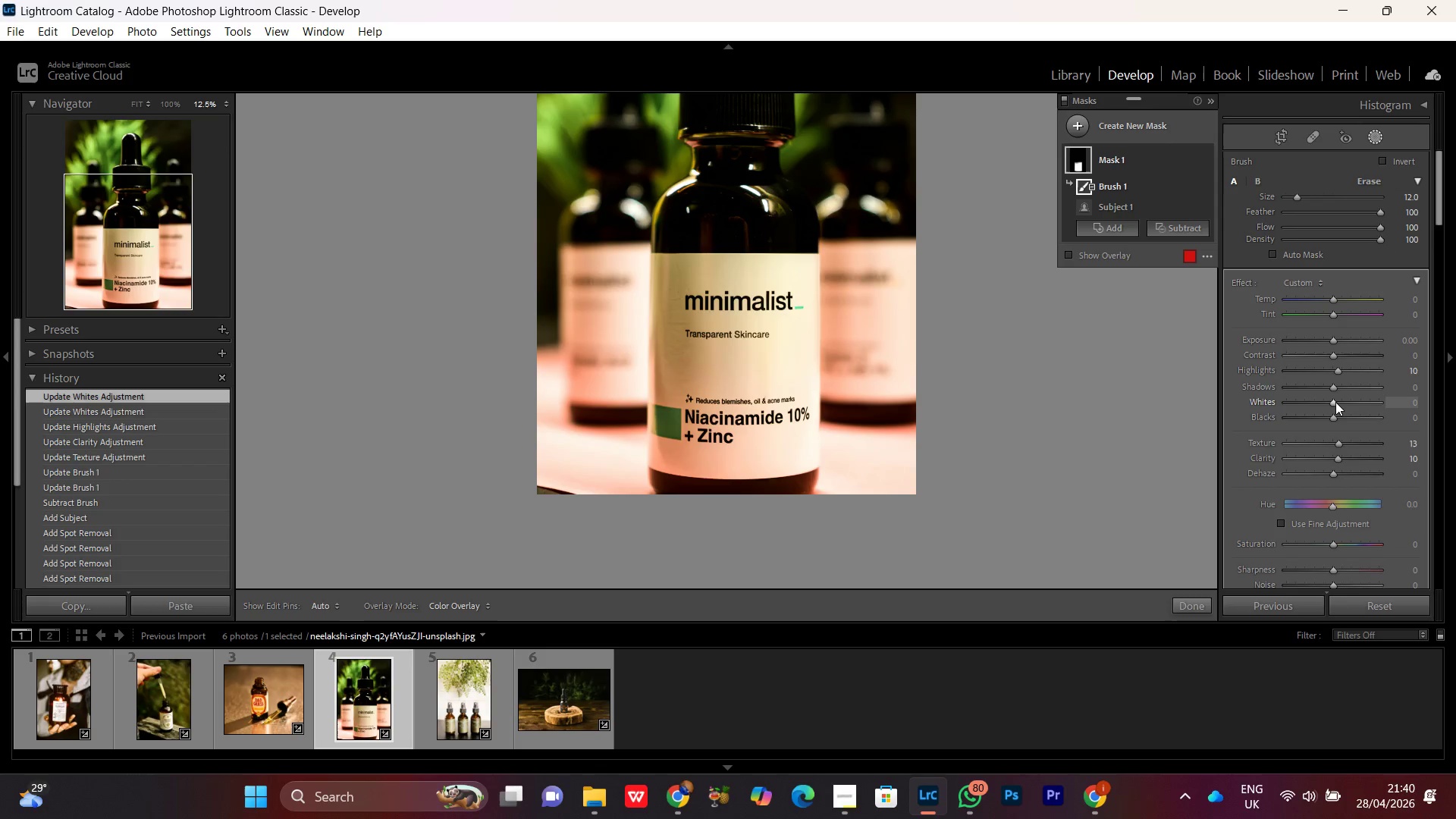 
triple_click([1335, 402])
 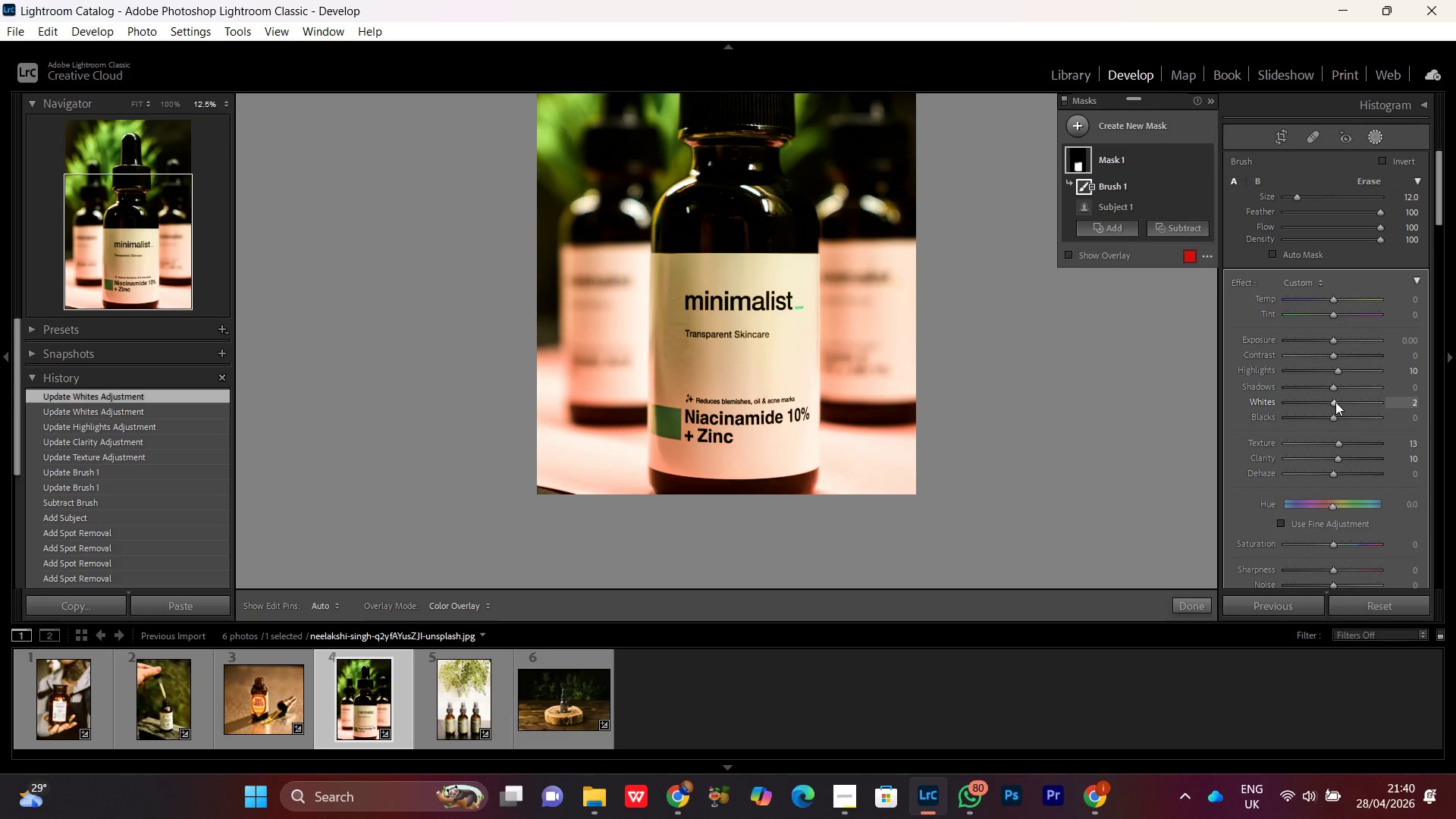 
scroll: coordinate [1335, 402], scroll_direction: up, amount: 12.0
 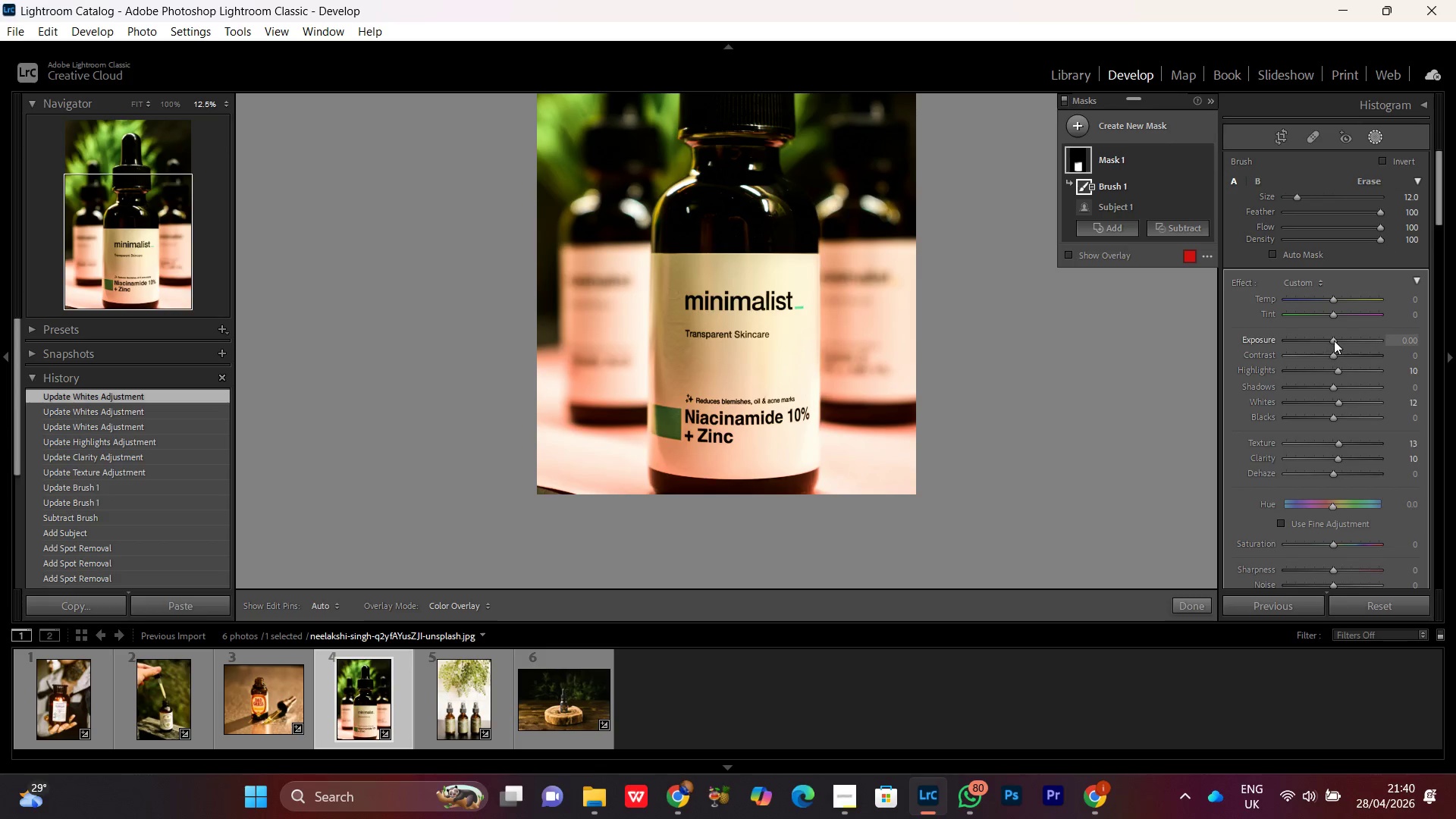 
left_click([1334, 340])
 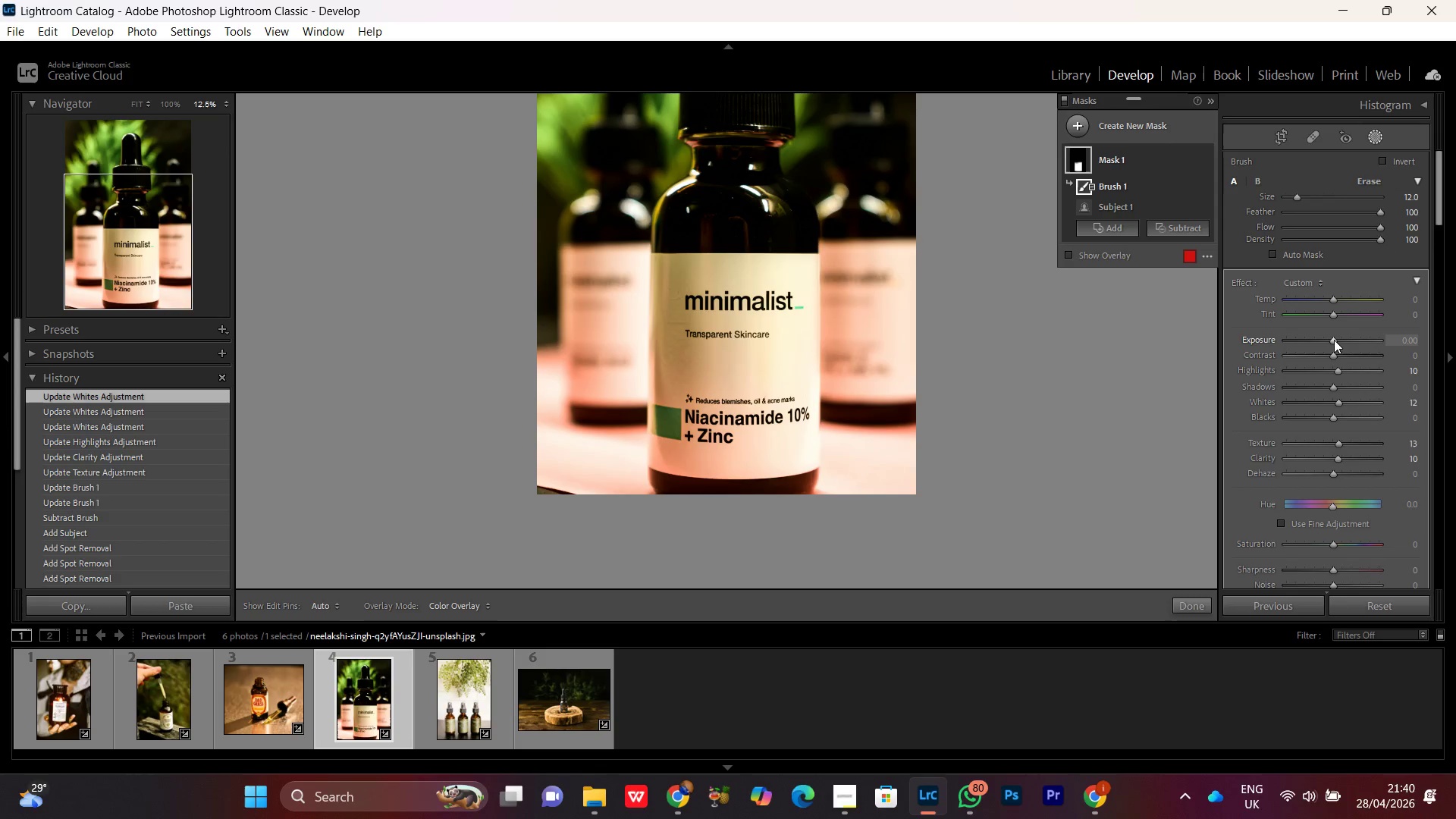 
scroll: coordinate [1334, 340], scroll_direction: up, amount: 2.0
 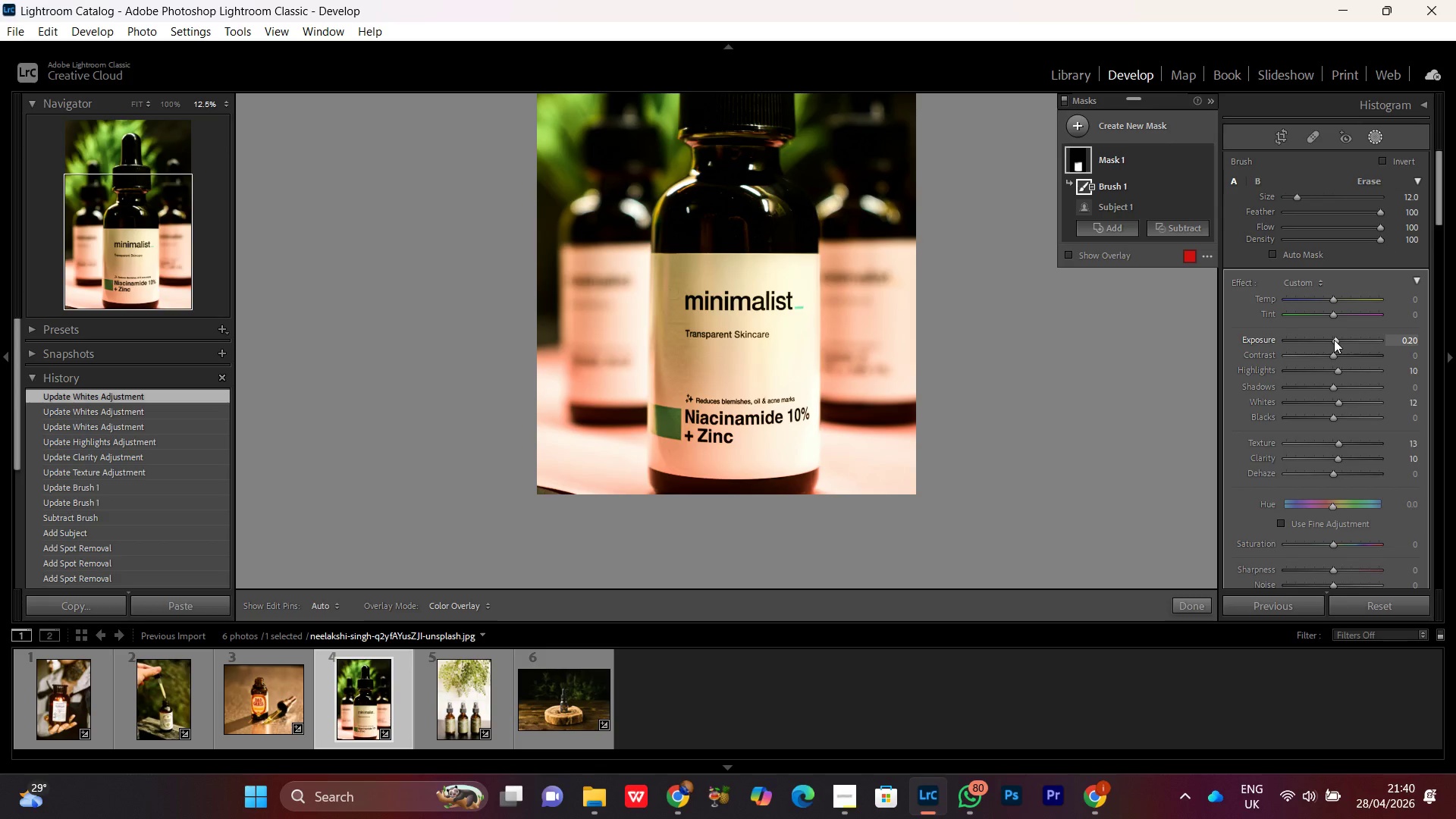 
scroll: coordinate [1334, 340], scroll_direction: down, amount: 1.0
 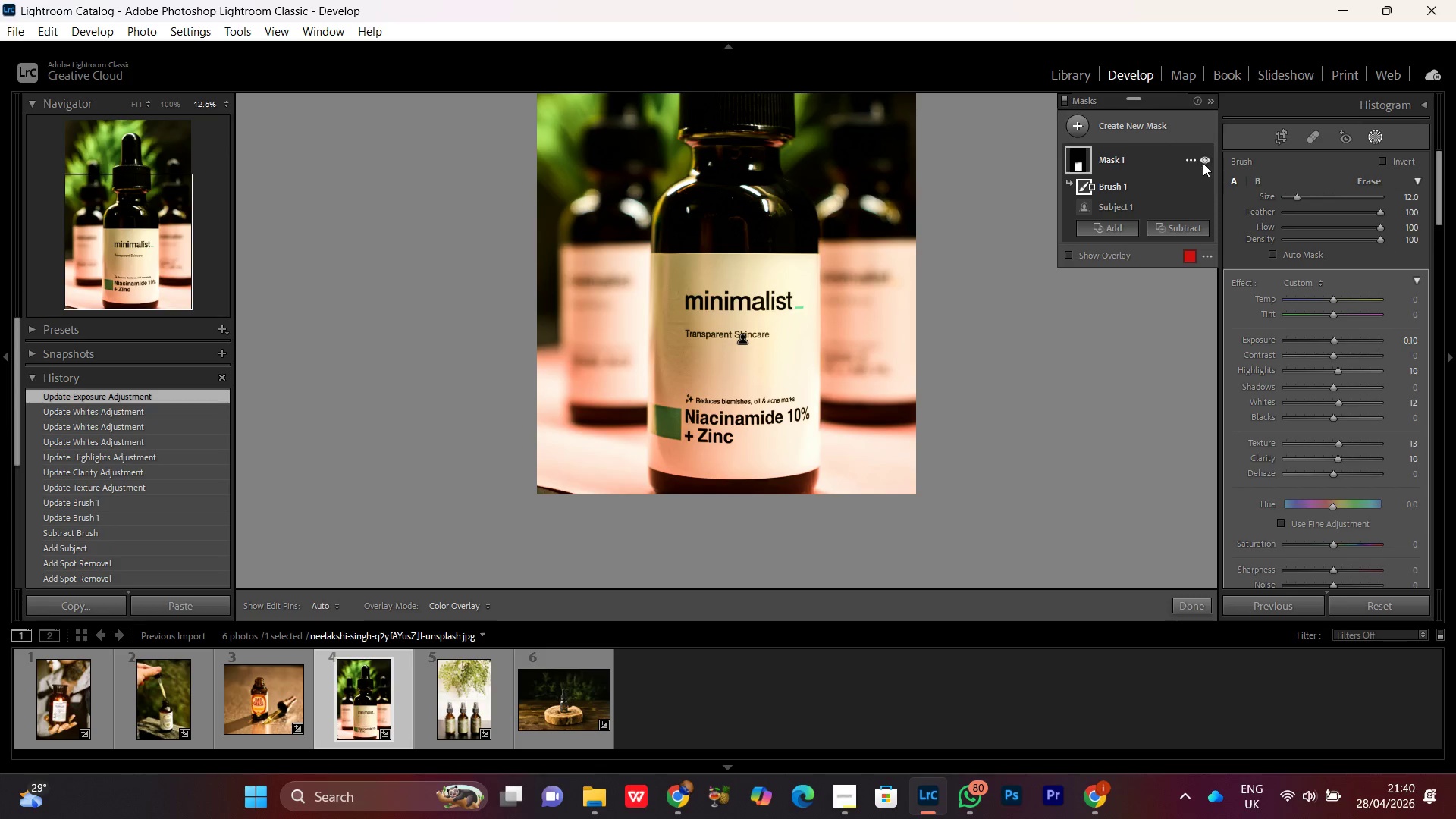 
double_click([1203, 163])
 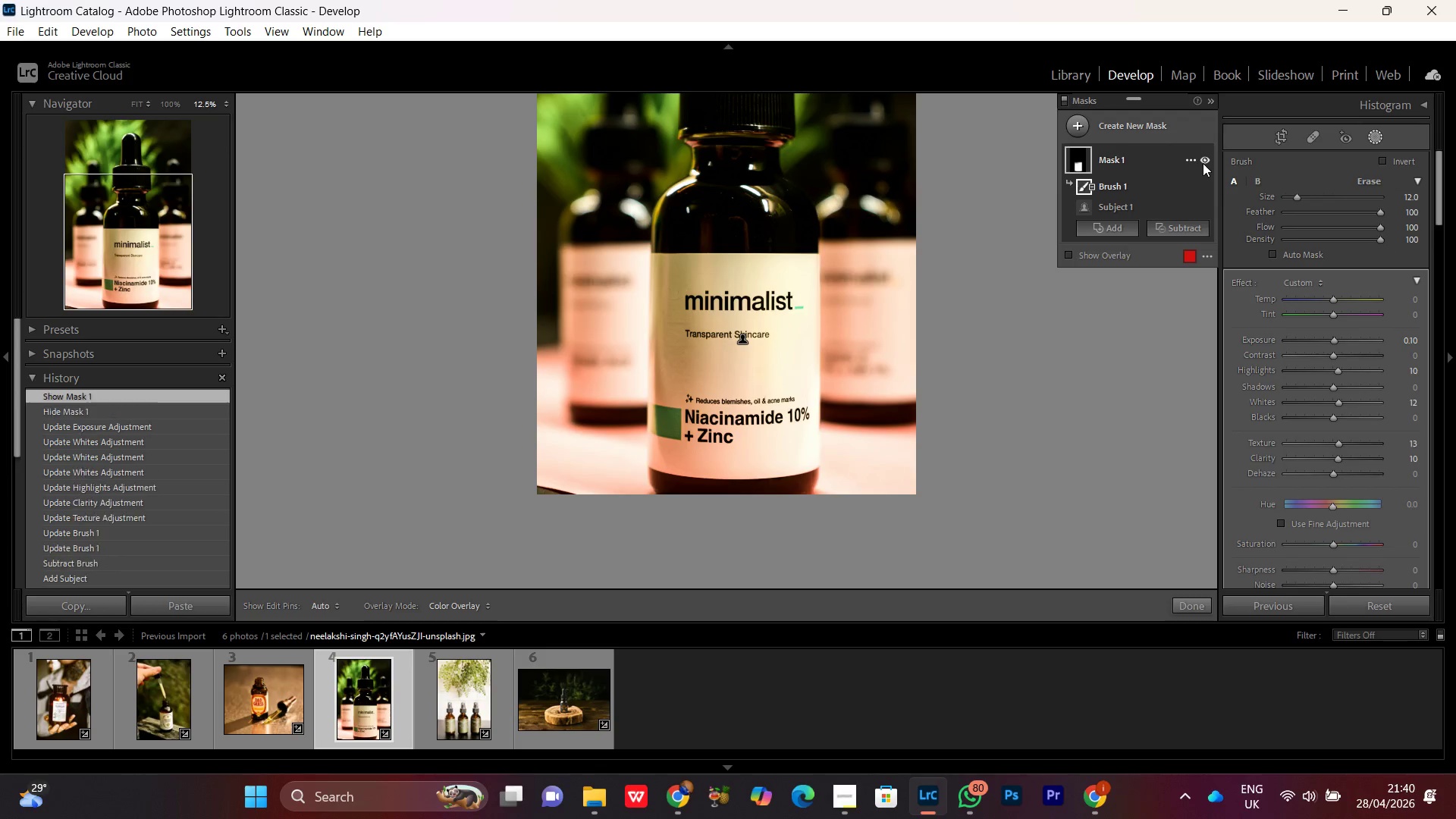 
triple_click([1203, 163])
 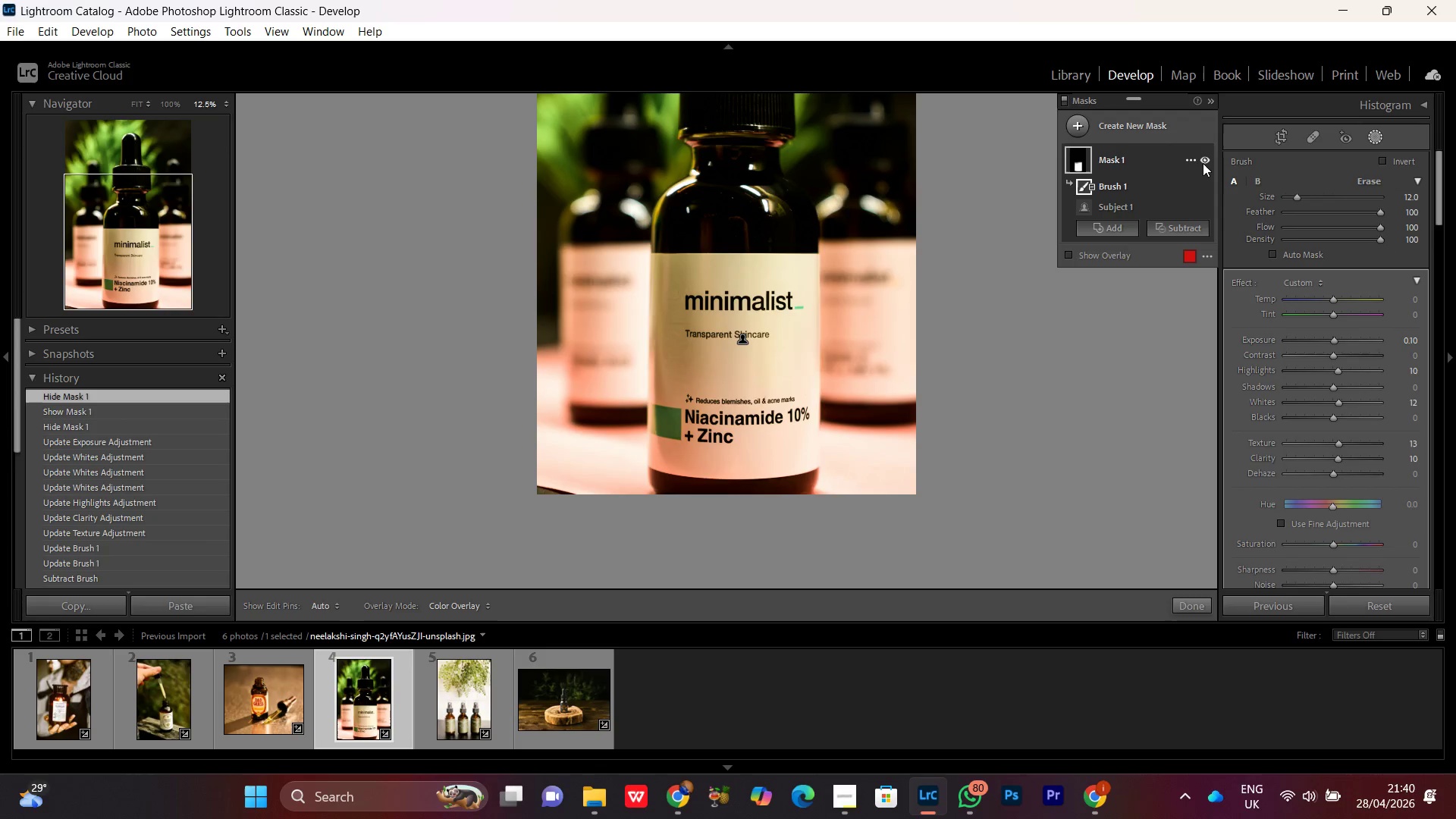 
triple_click([1203, 163])
 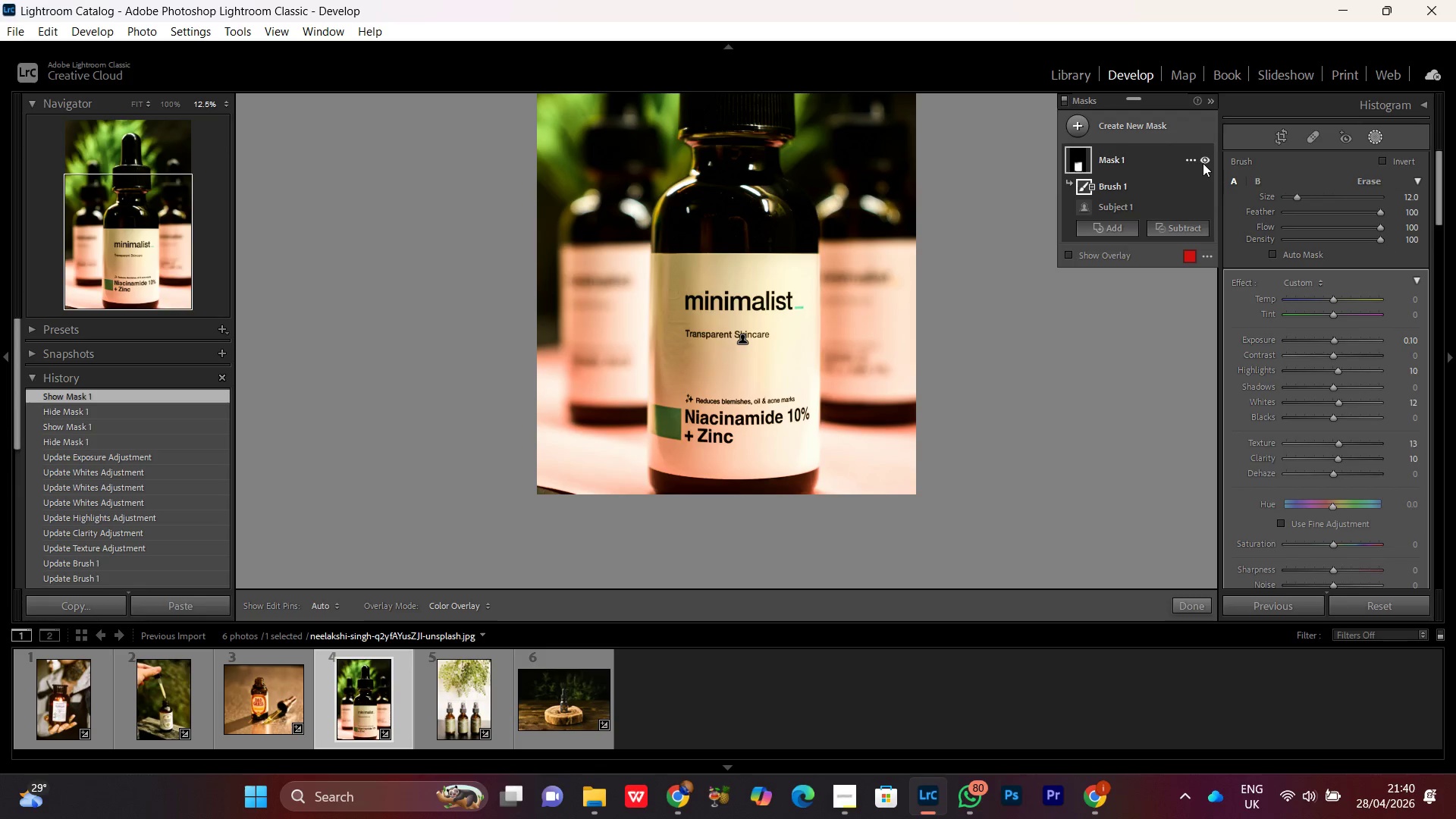 
triple_click([1203, 163])
 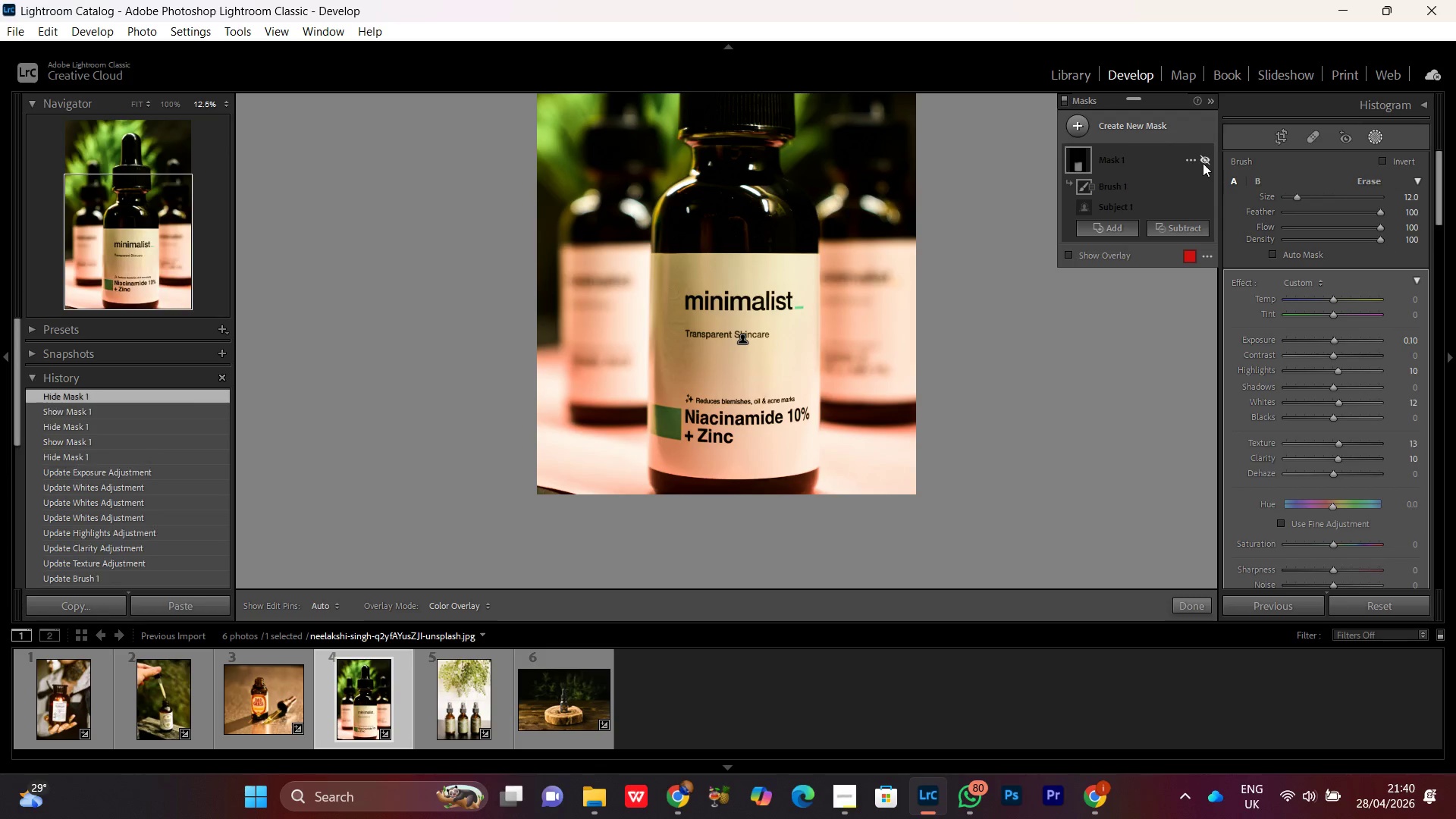 
triple_click([1203, 163])
 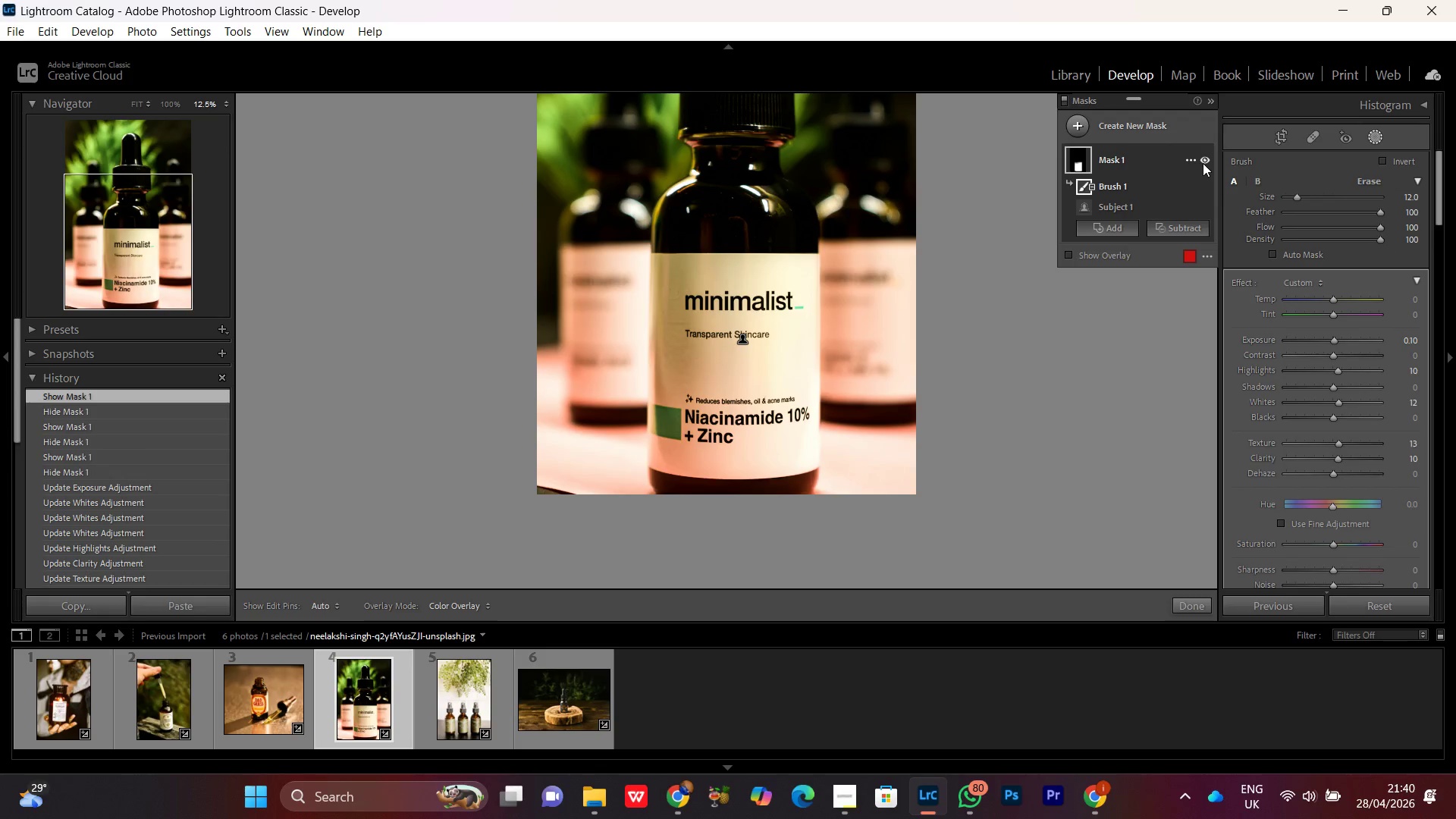 
triple_click([1203, 163])
 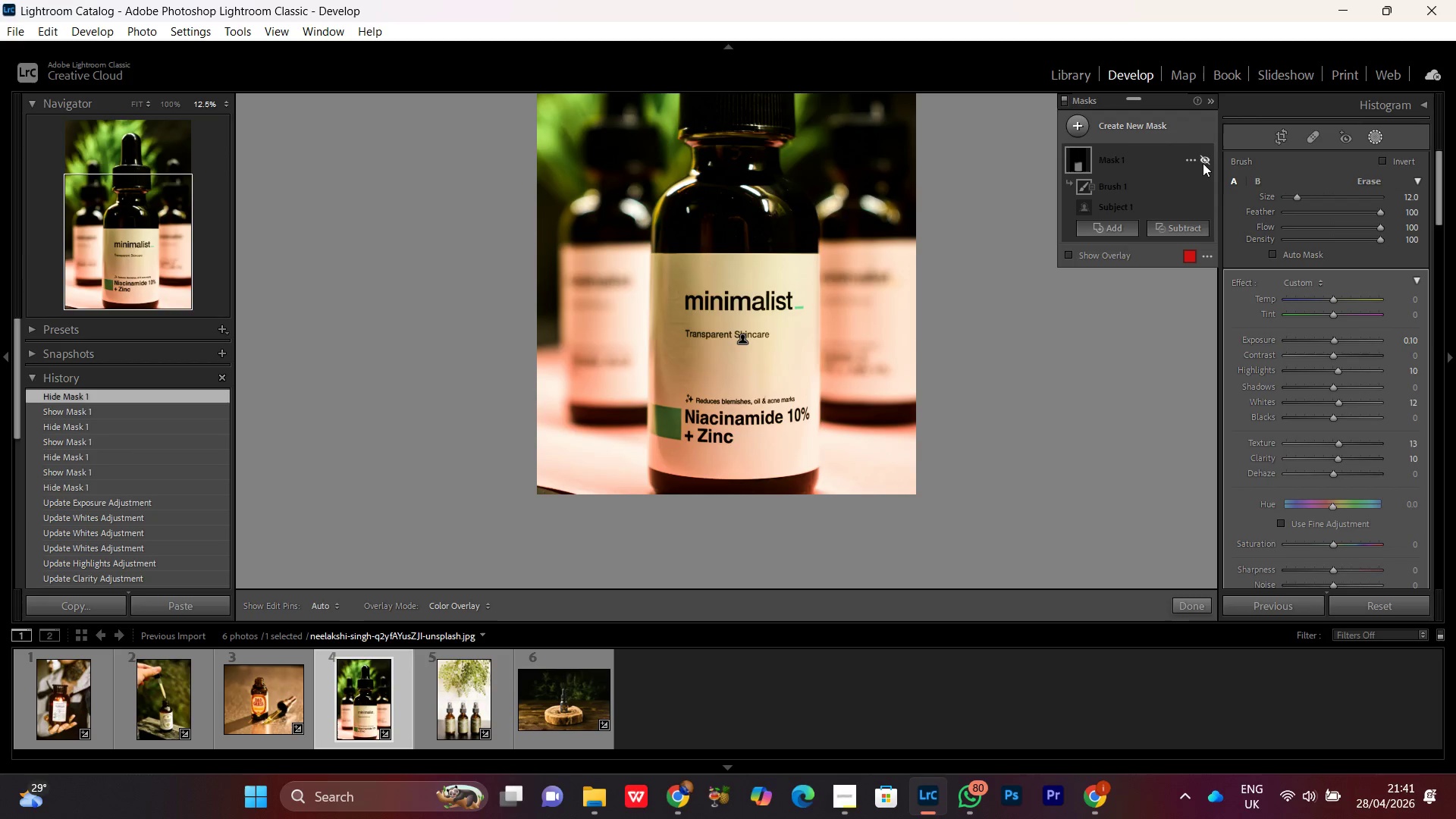 
triple_click([1203, 163])
 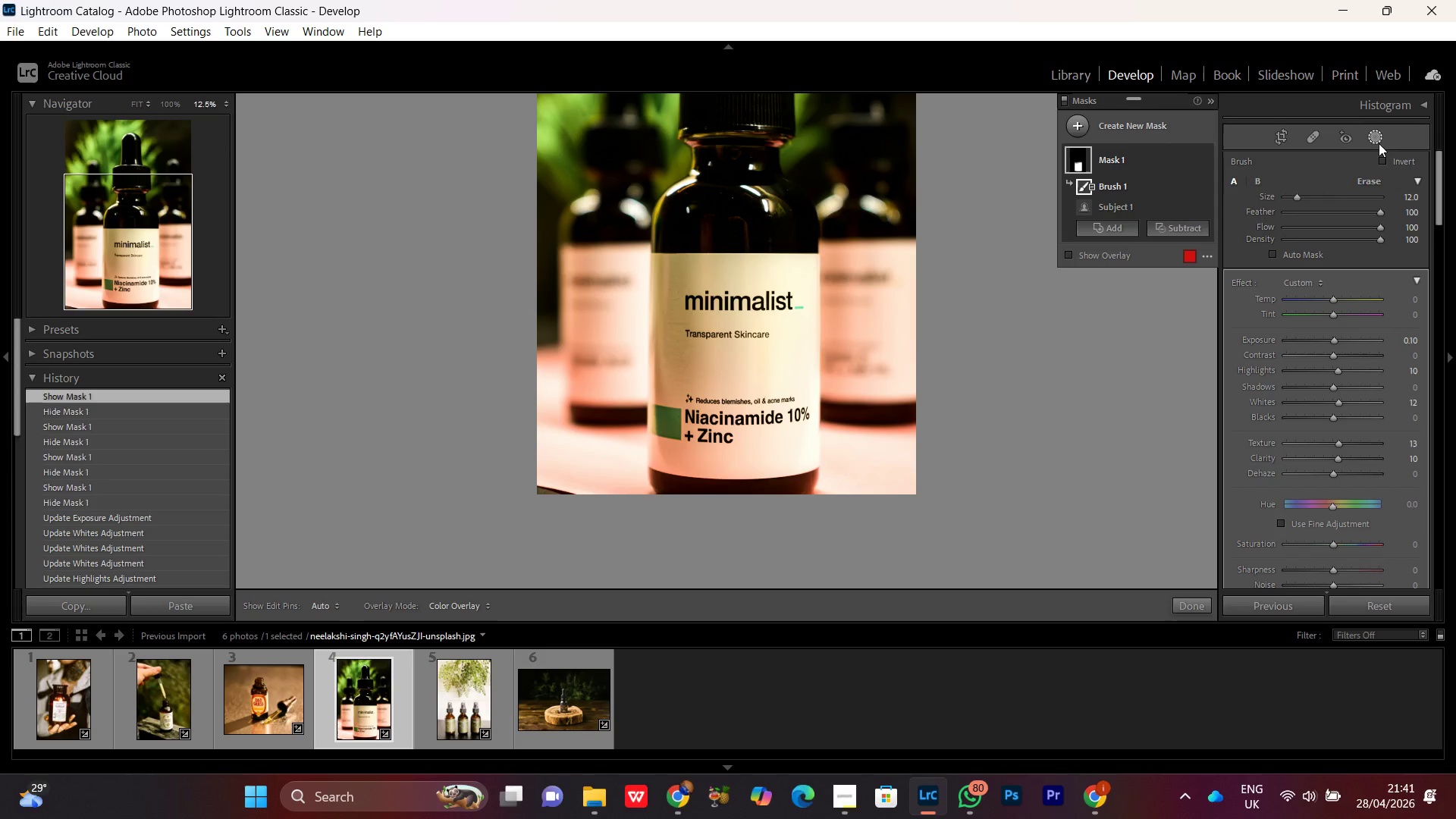 
left_click([1374, 140])
 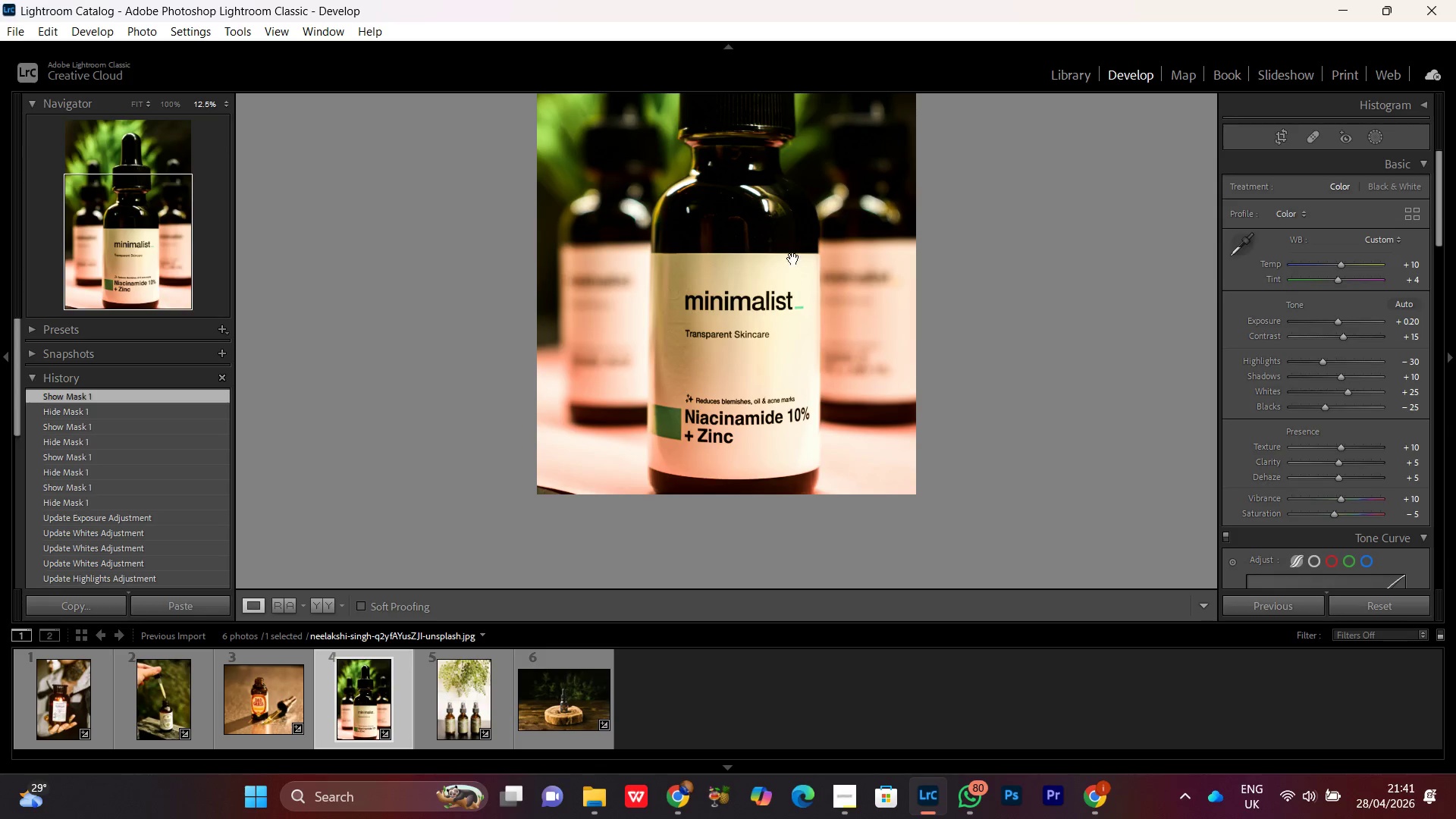 
left_click([793, 259])
 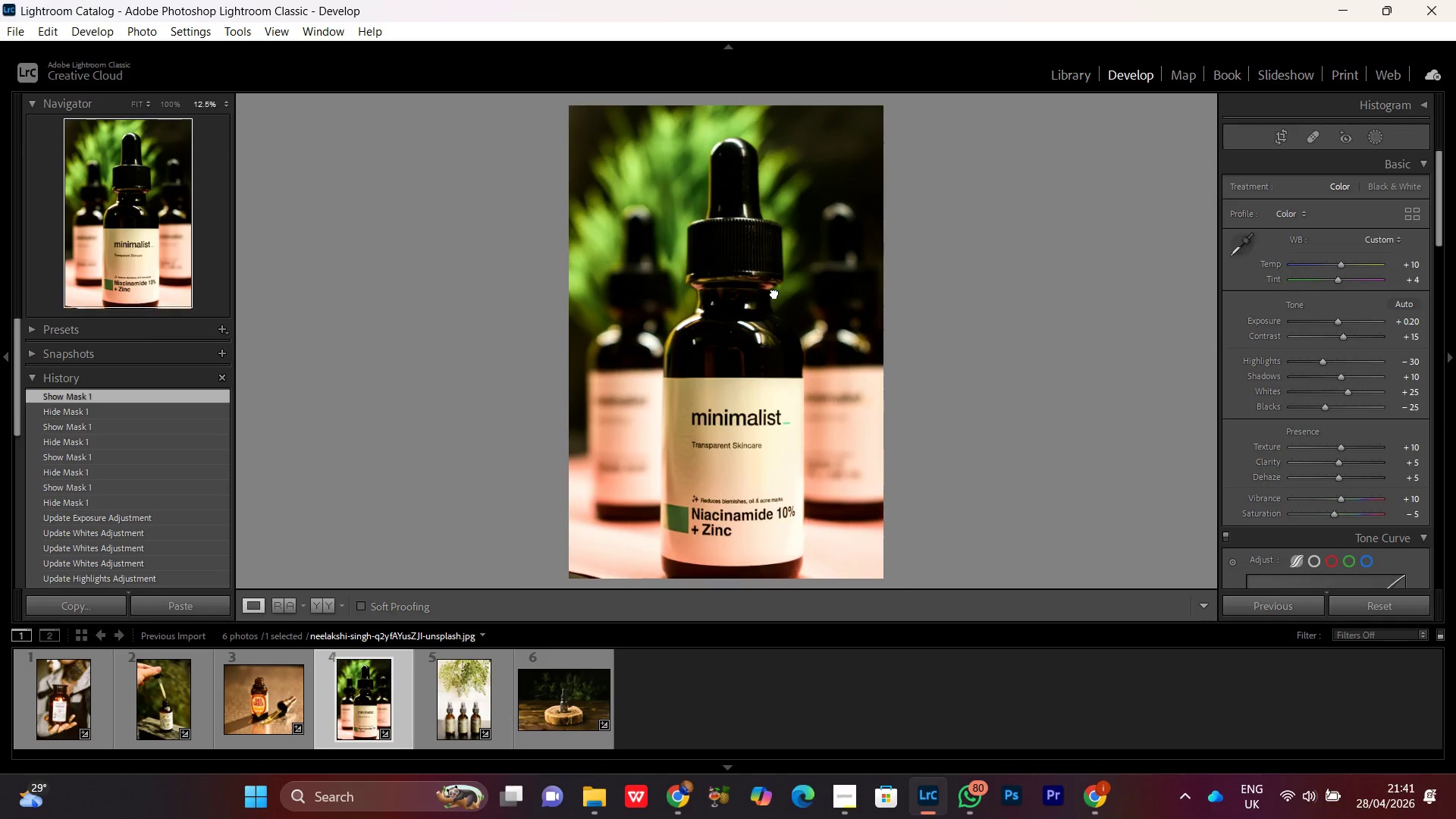 
double_click([774, 293])
 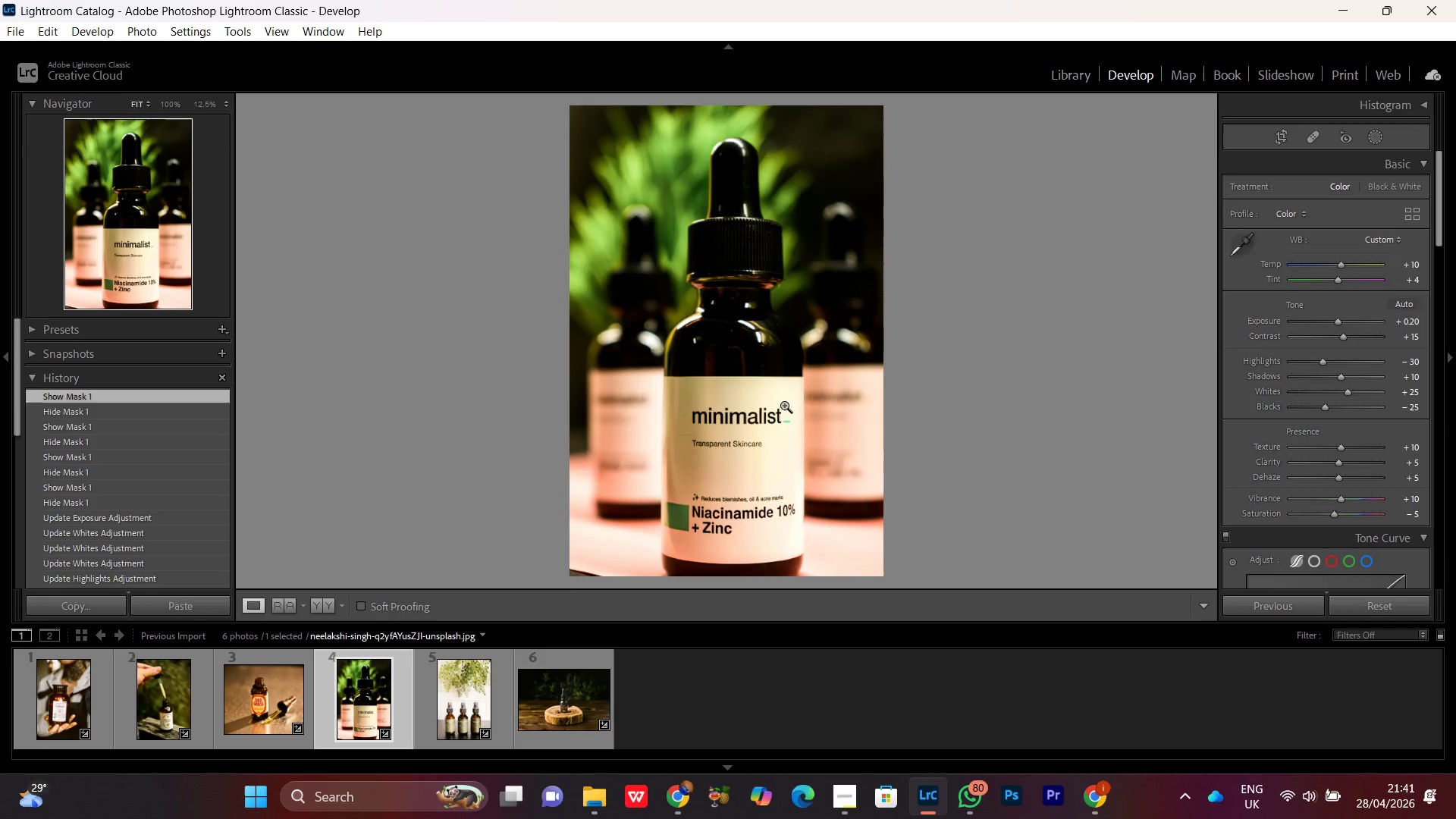 
left_click([784, 405])
 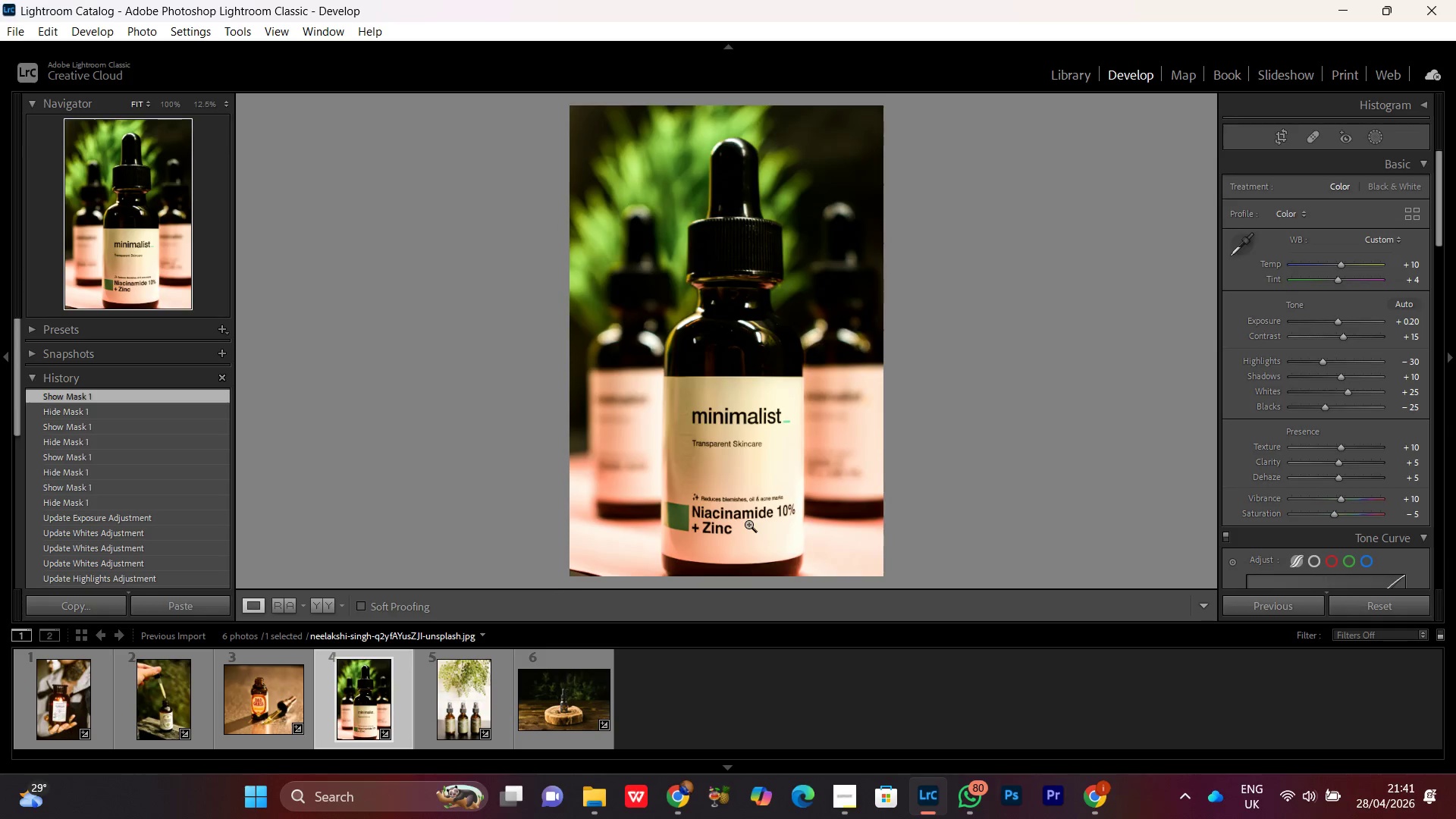 
double_click([748, 524])
 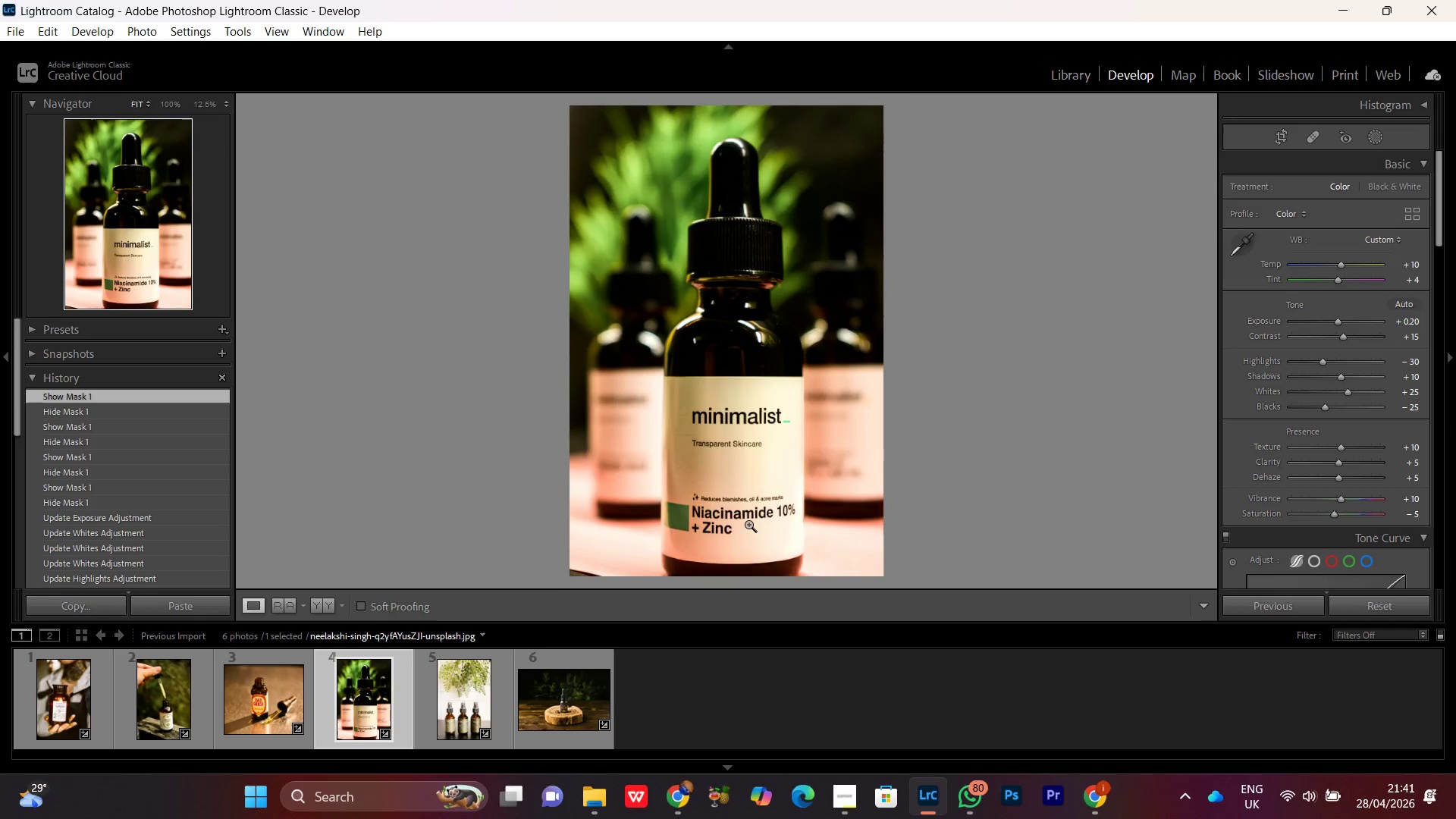 
triple_click([748, 524])
 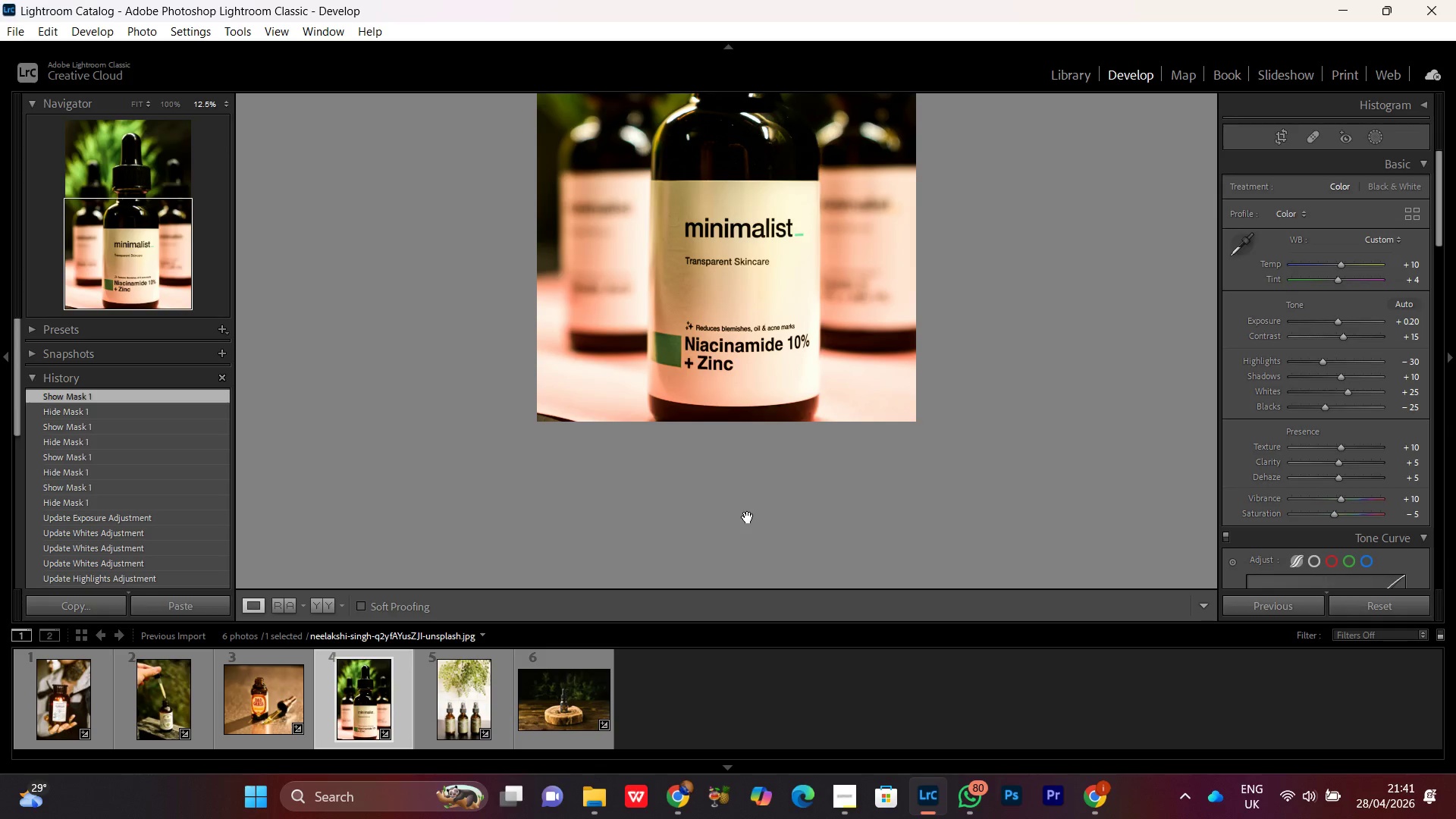 
left_click([748, 517])
 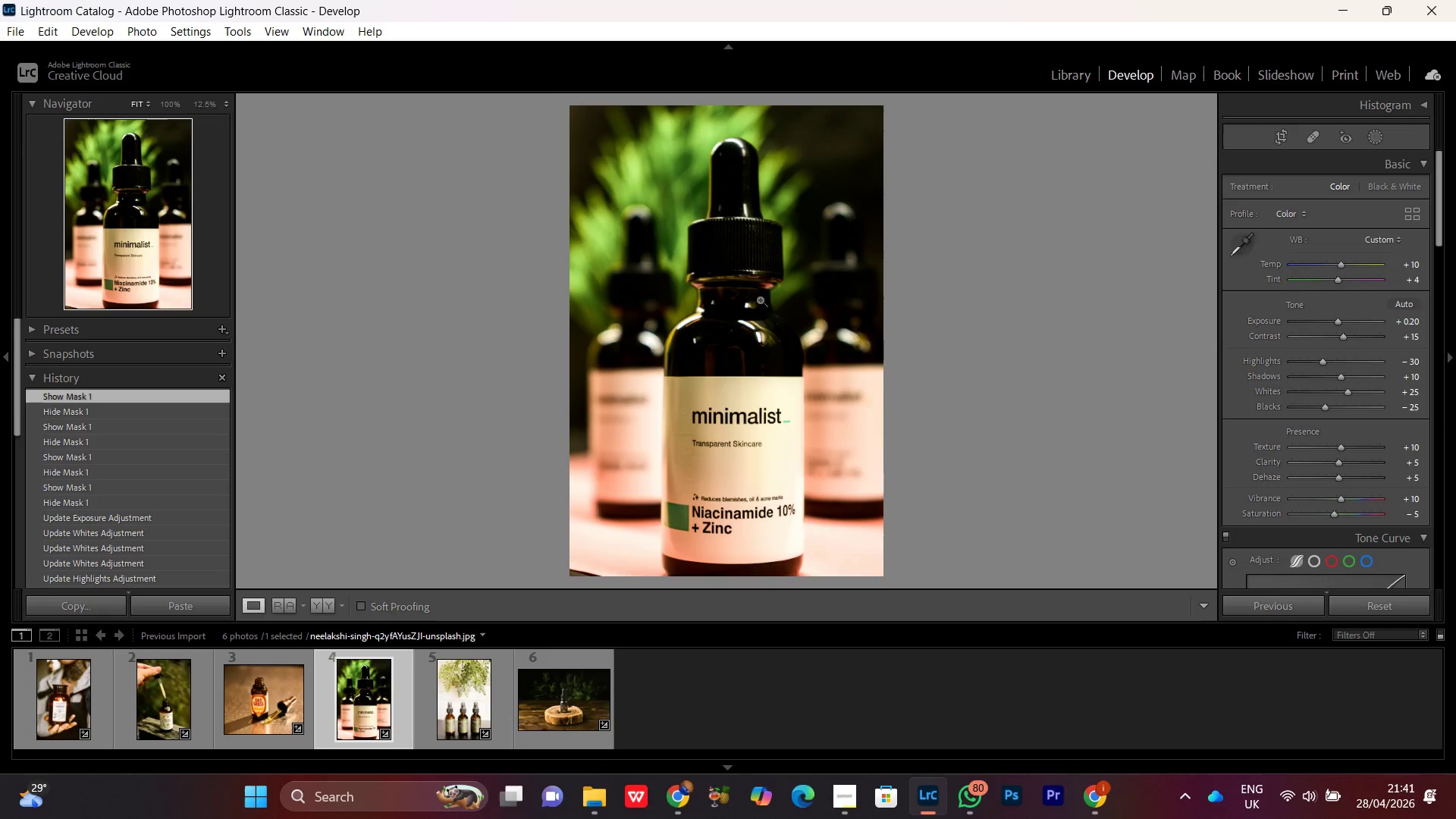 
left_click([760, 300])
 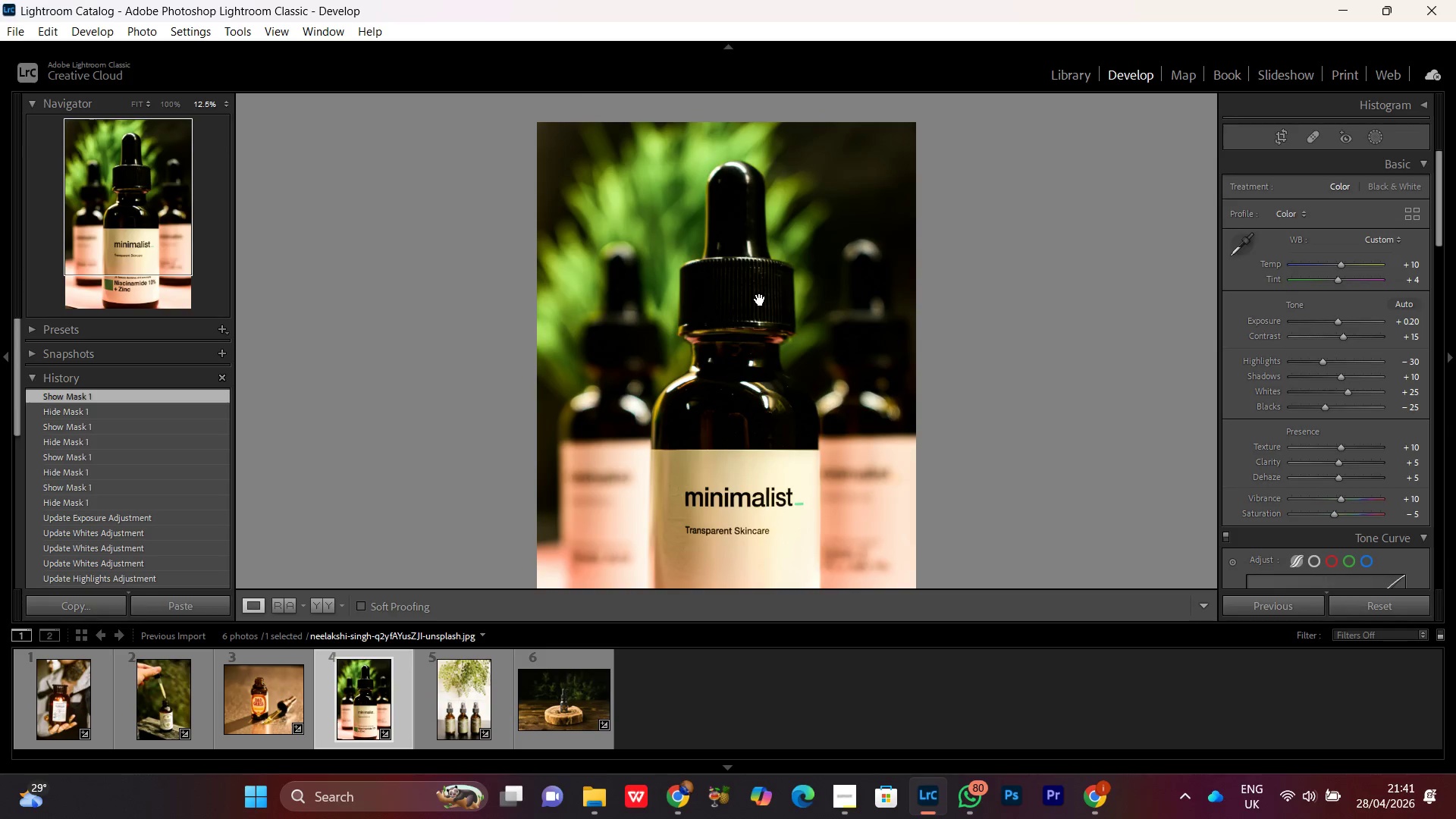 
left_click([764, 275])
 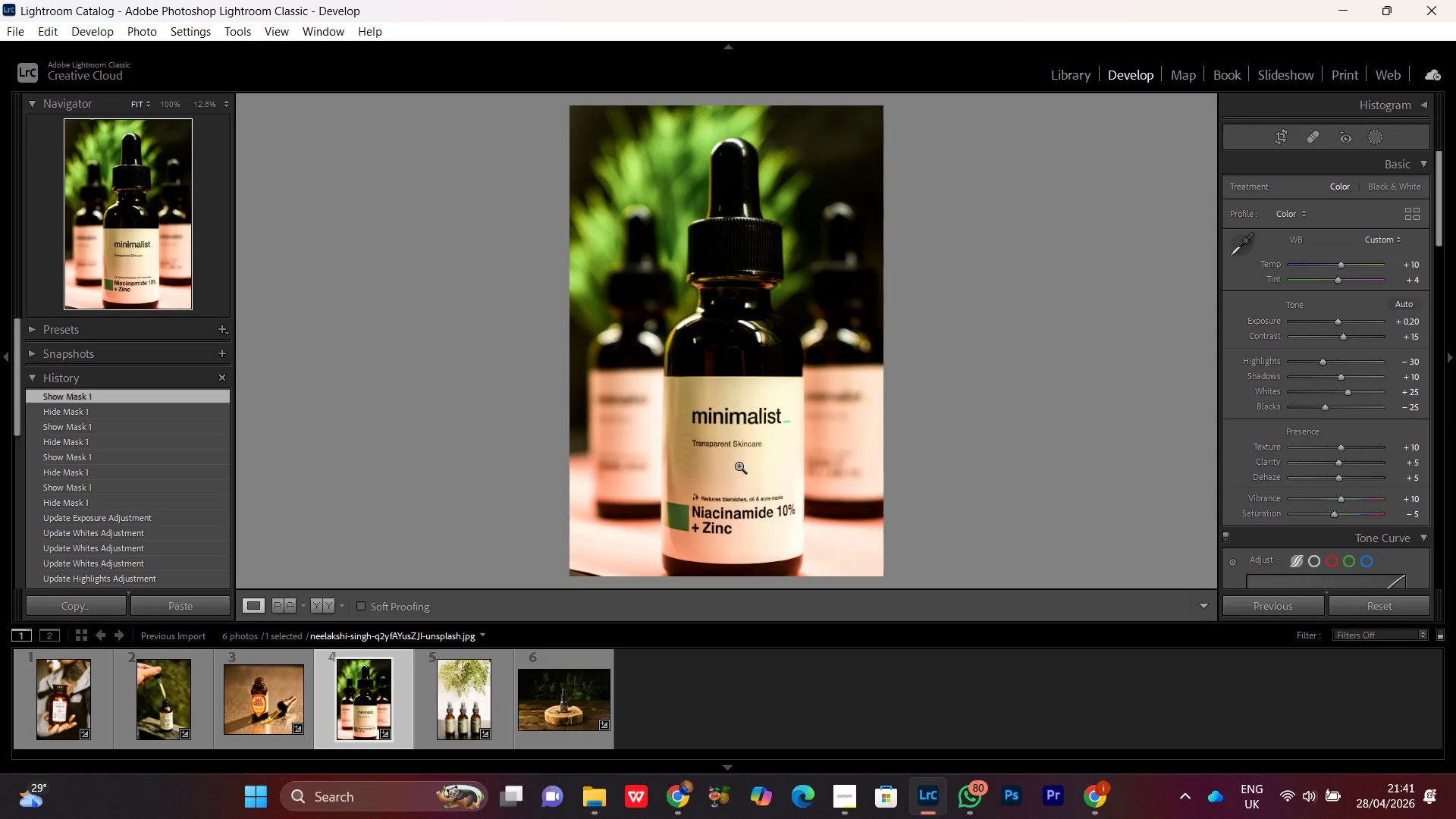 
left_click([739, 467])
 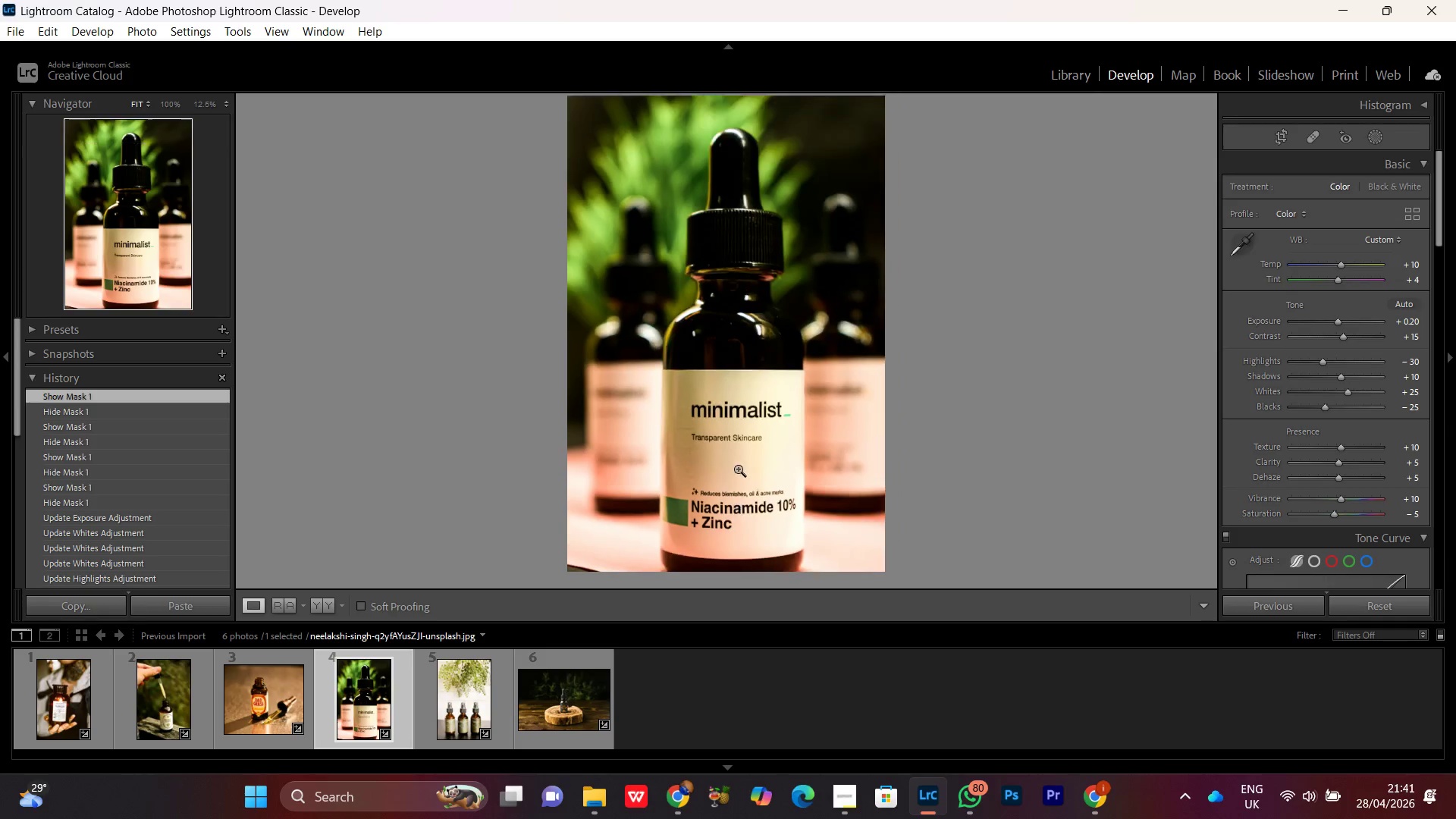 
double_click([738, 469])
 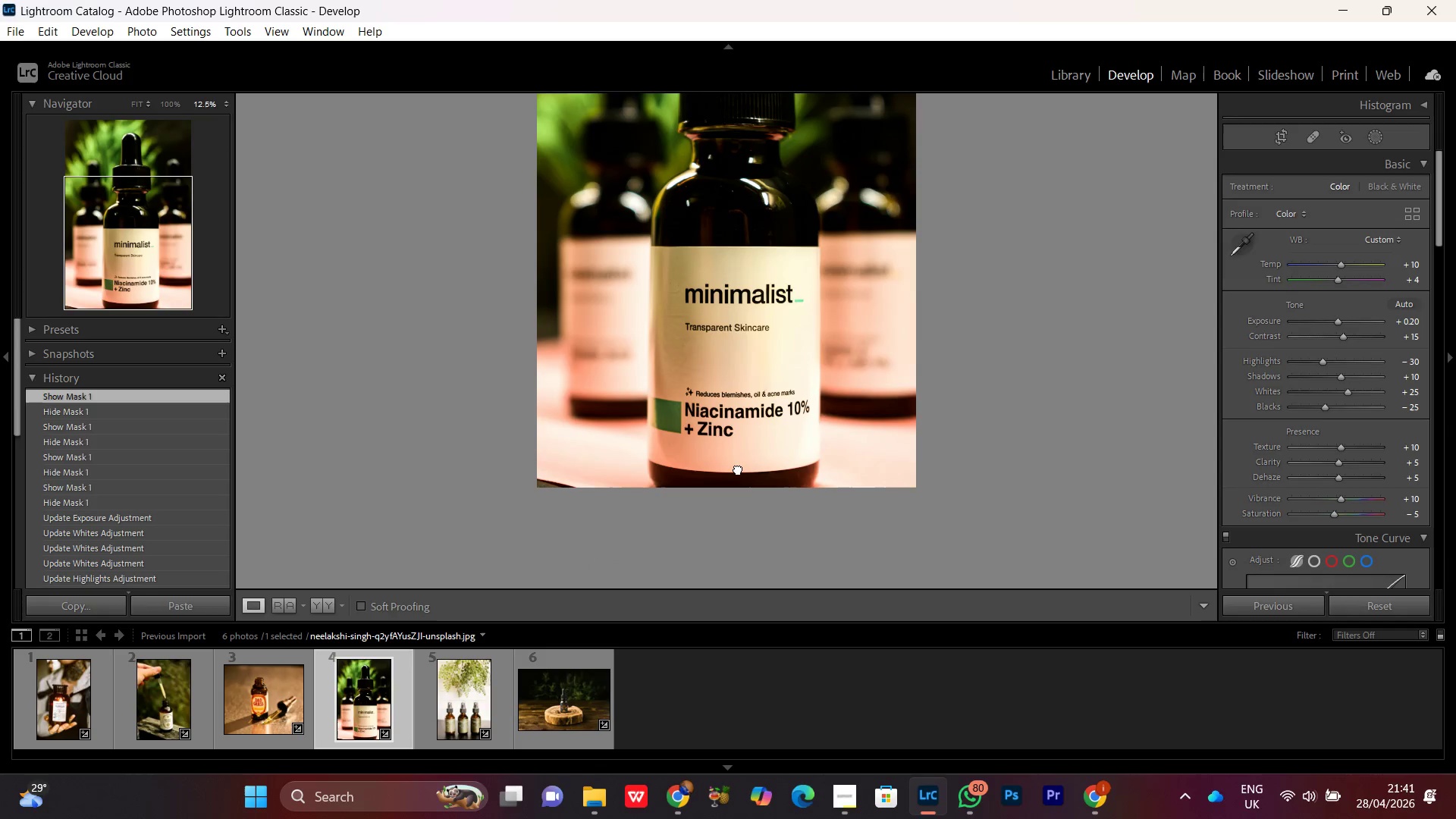 
triple_click([738, 469])
 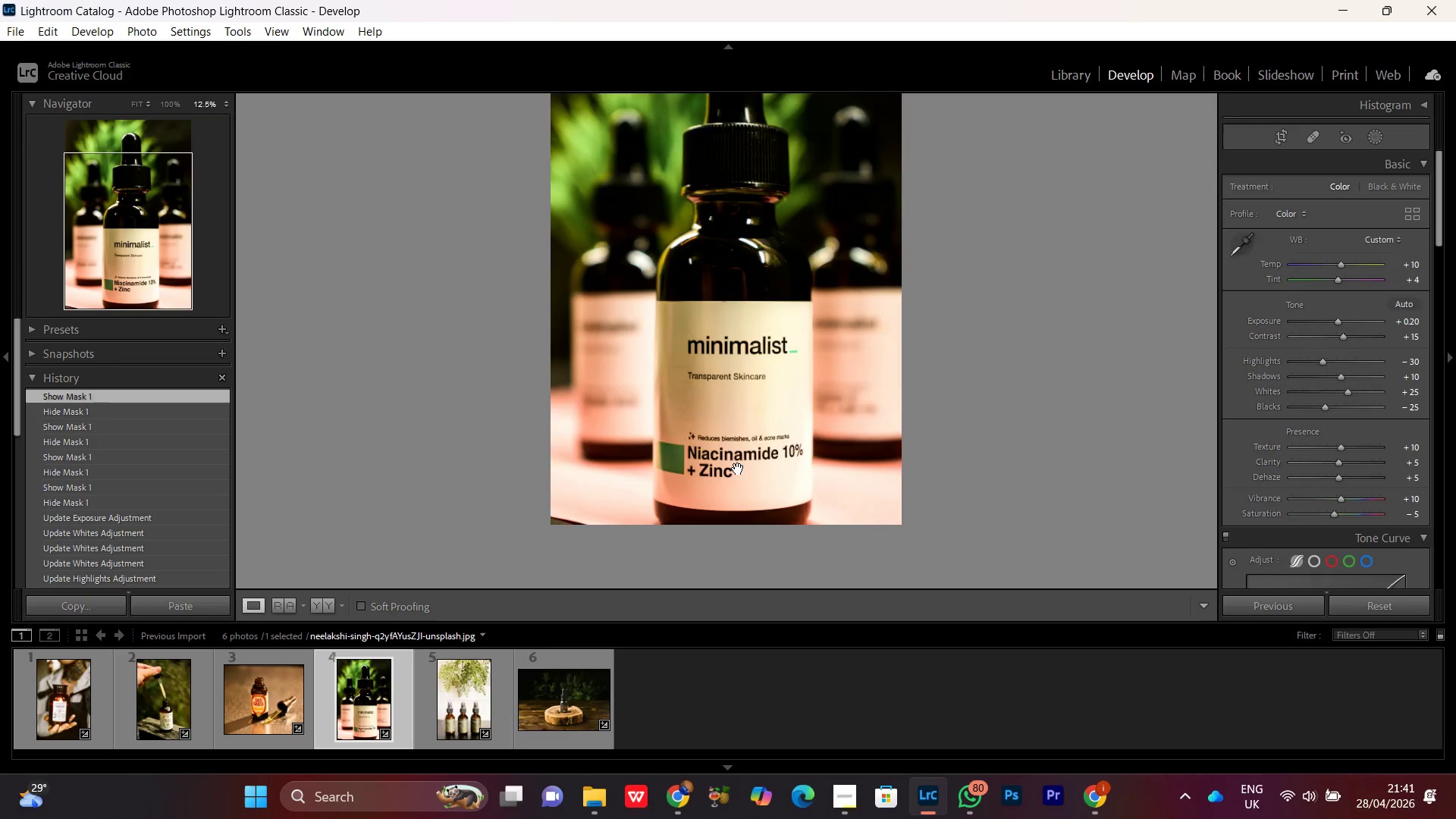 
double_click([738, 469])
 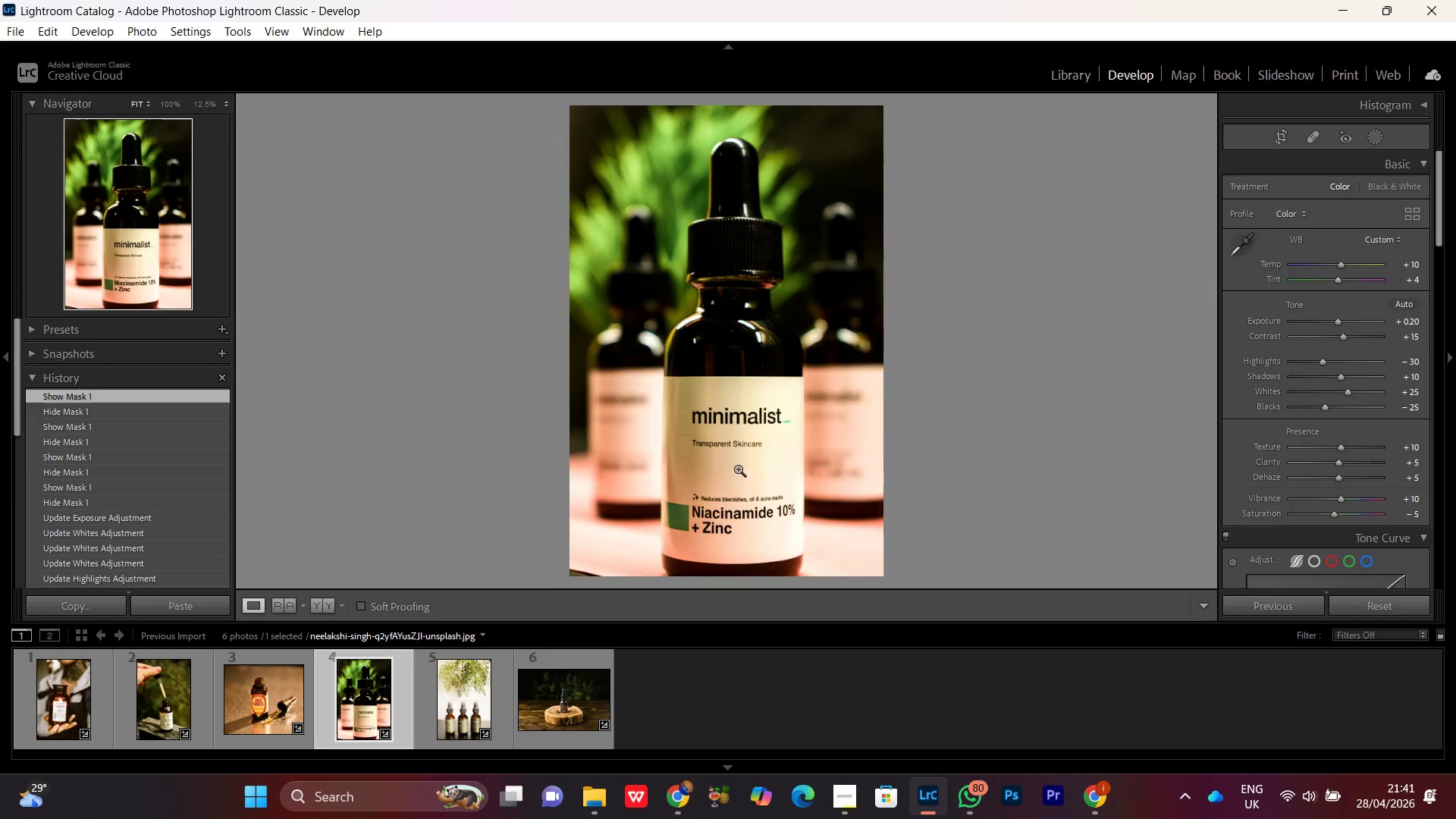 
triple_click([738, 469])
 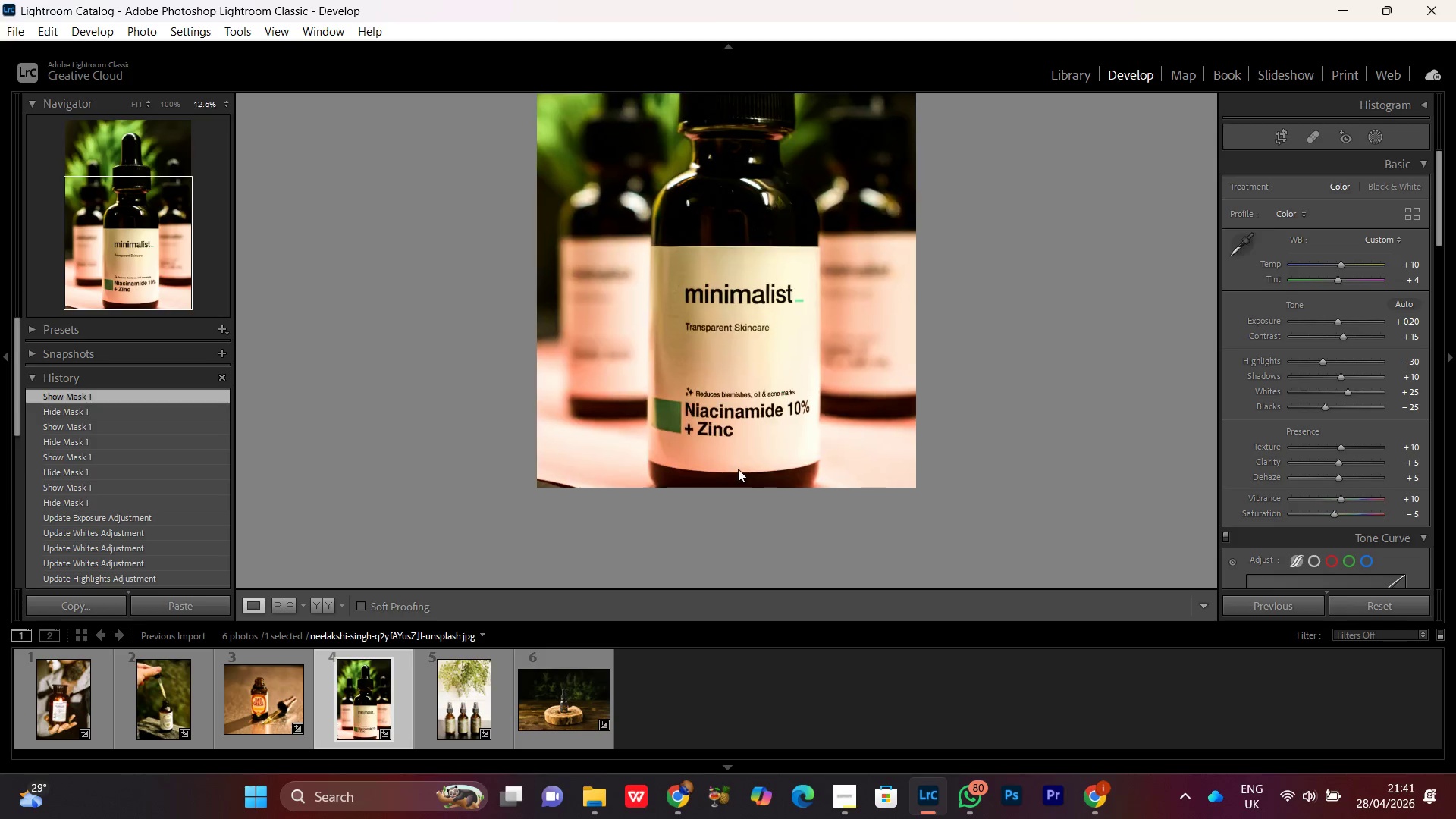 
triple_click([738, 469])
 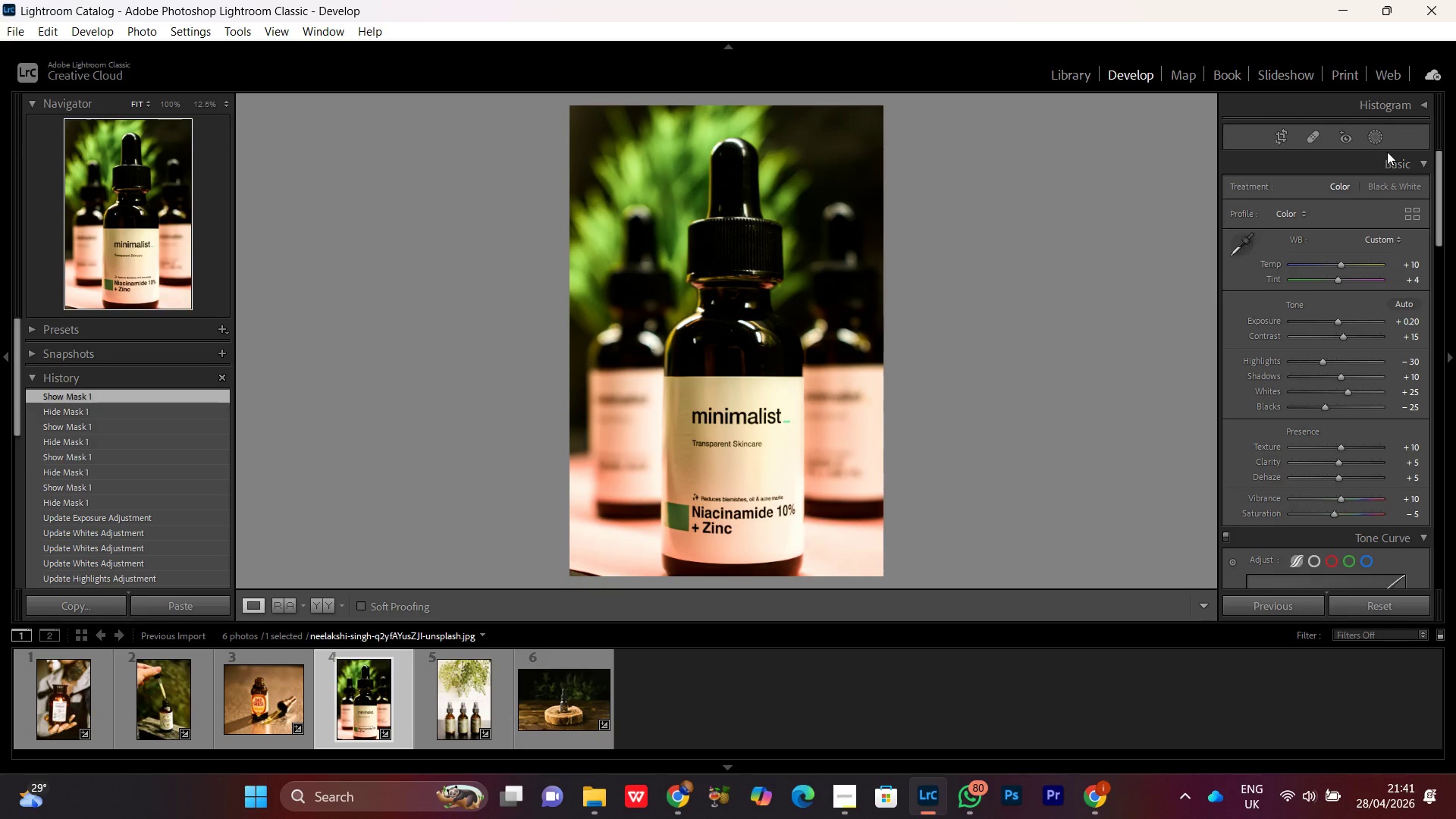 
left_click([1374, 140])
 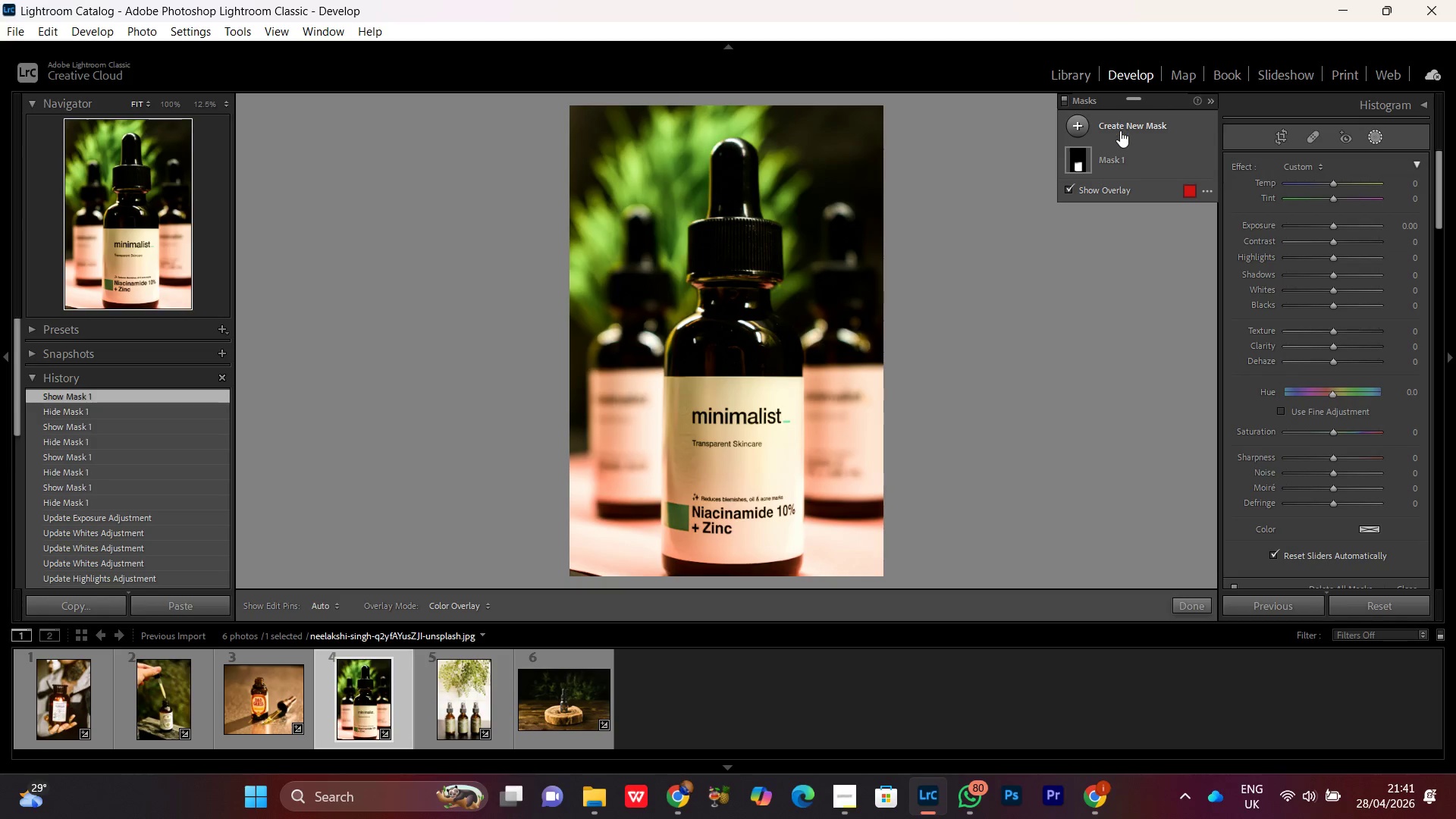 
left_click([1121, 127])
 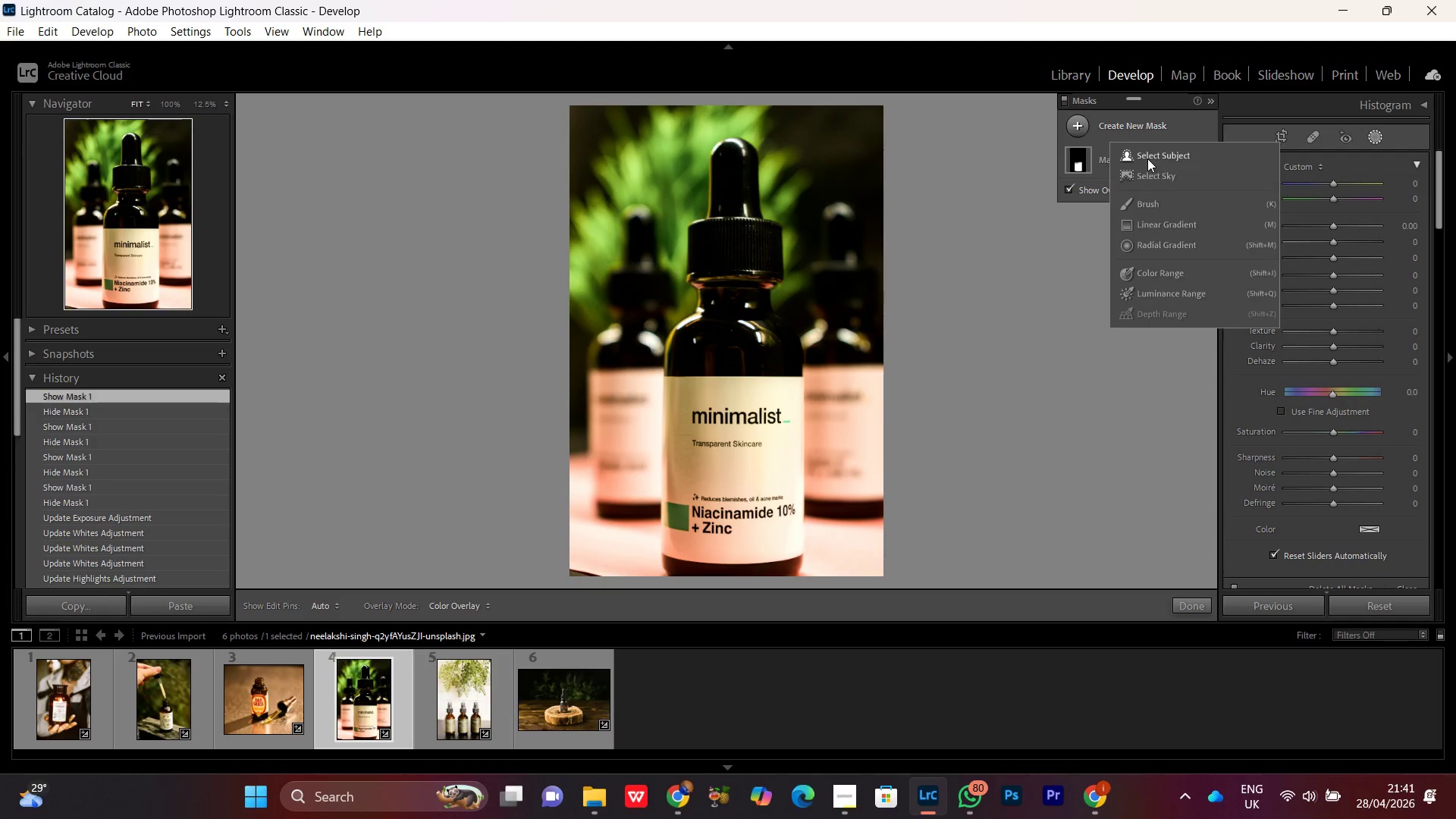 
left_click([1147, 158])
 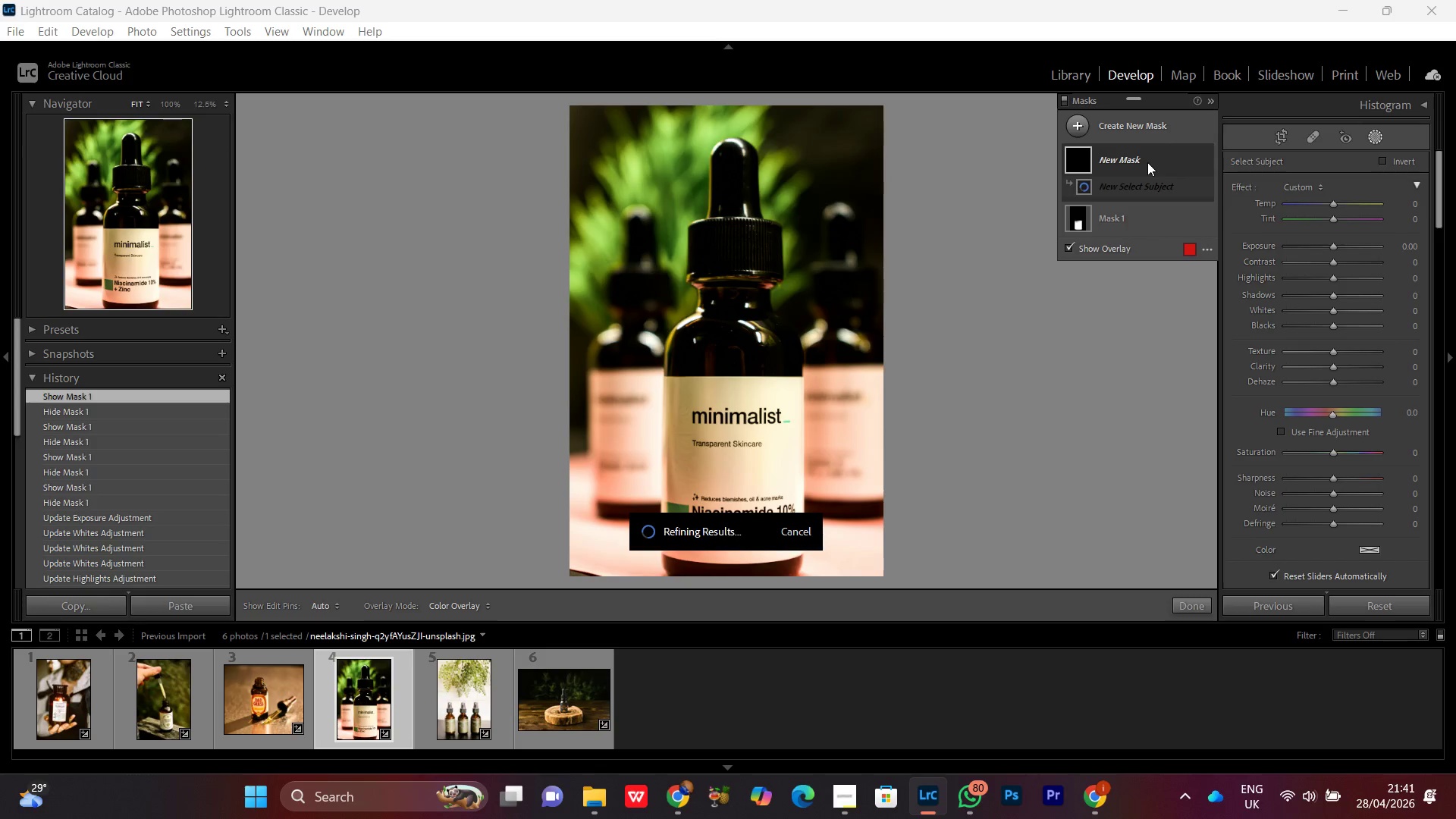 
wait(12.61)
 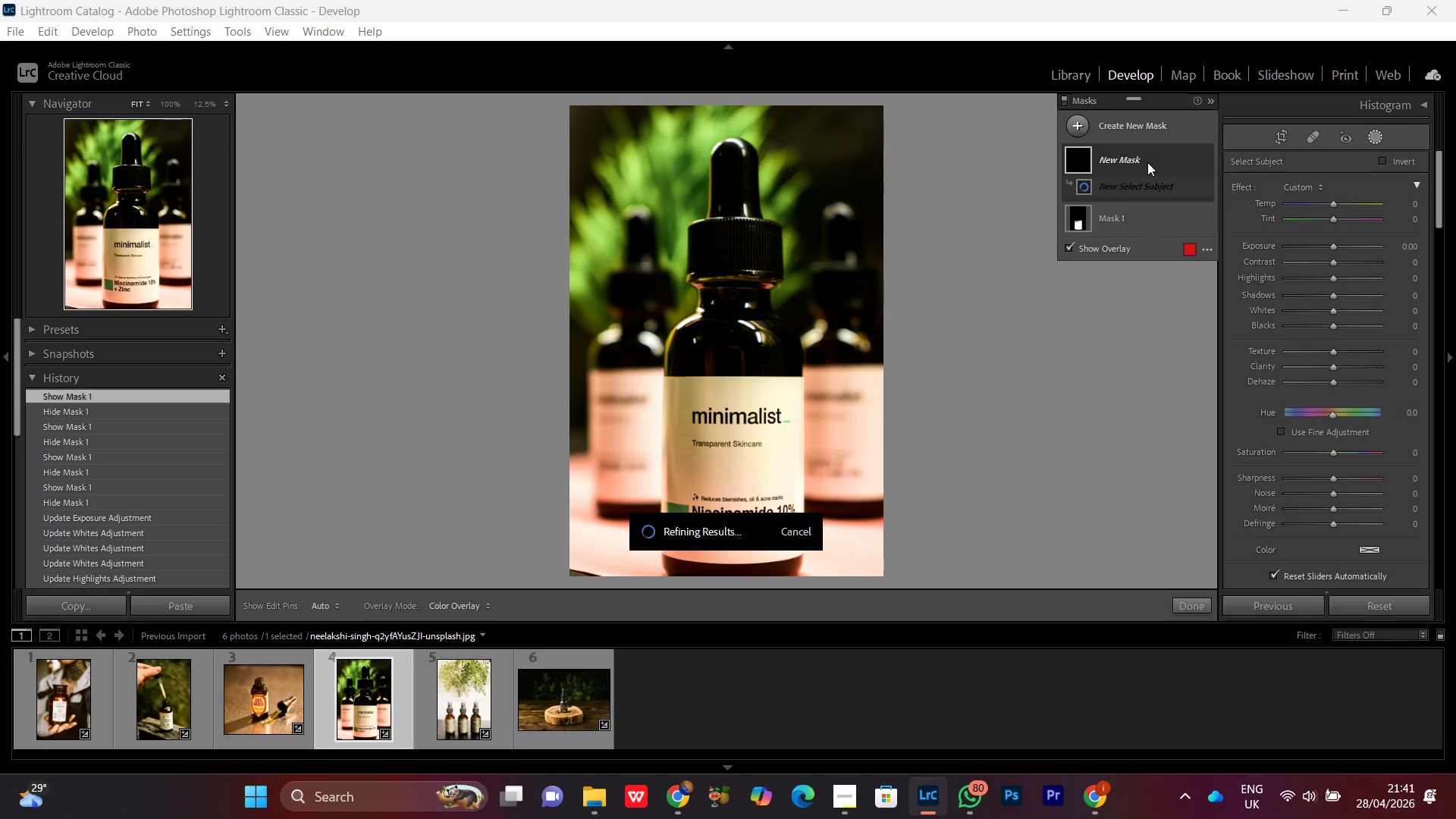 
left_click([1379, 160])
 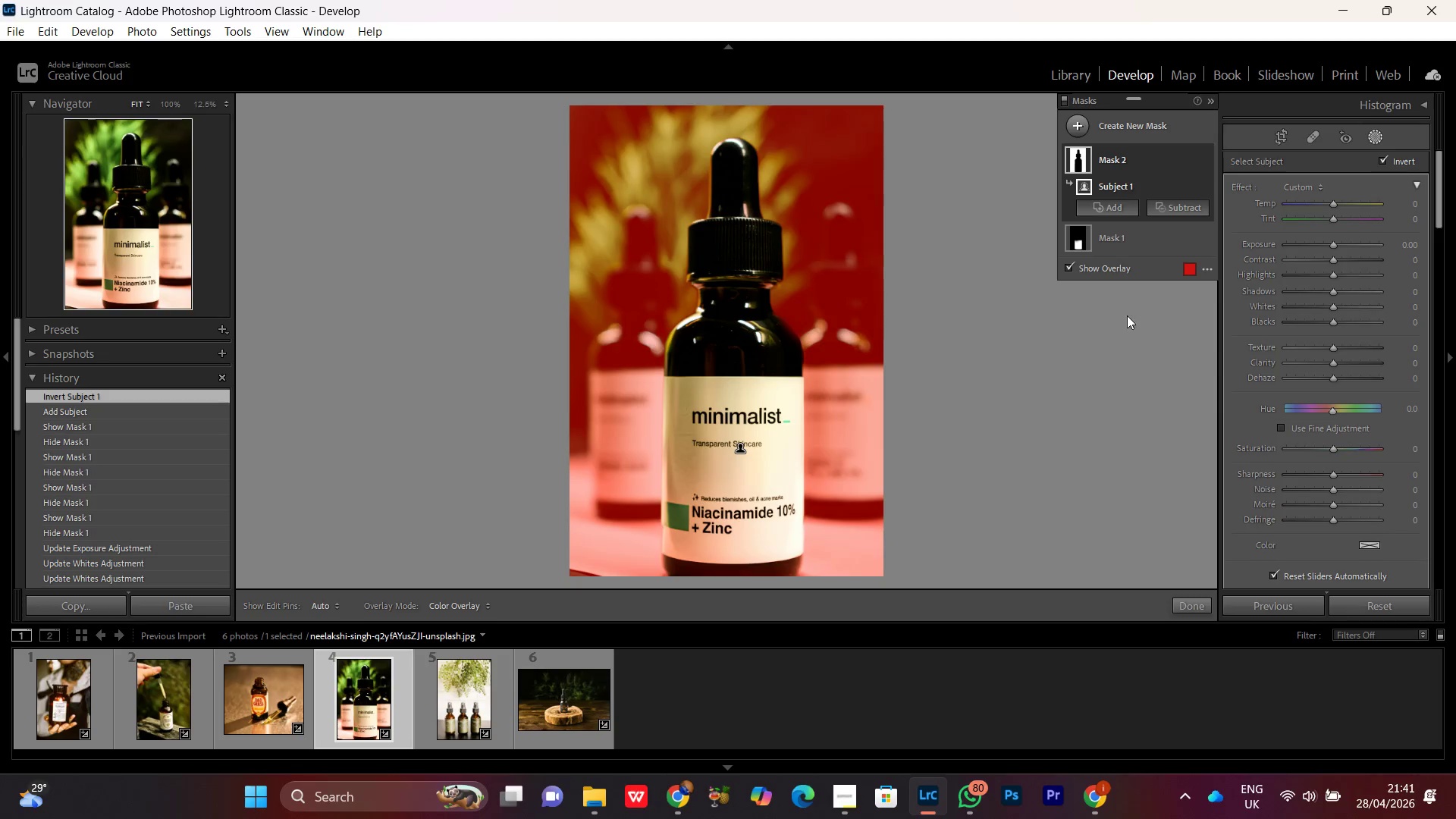 
wait(6.94)
 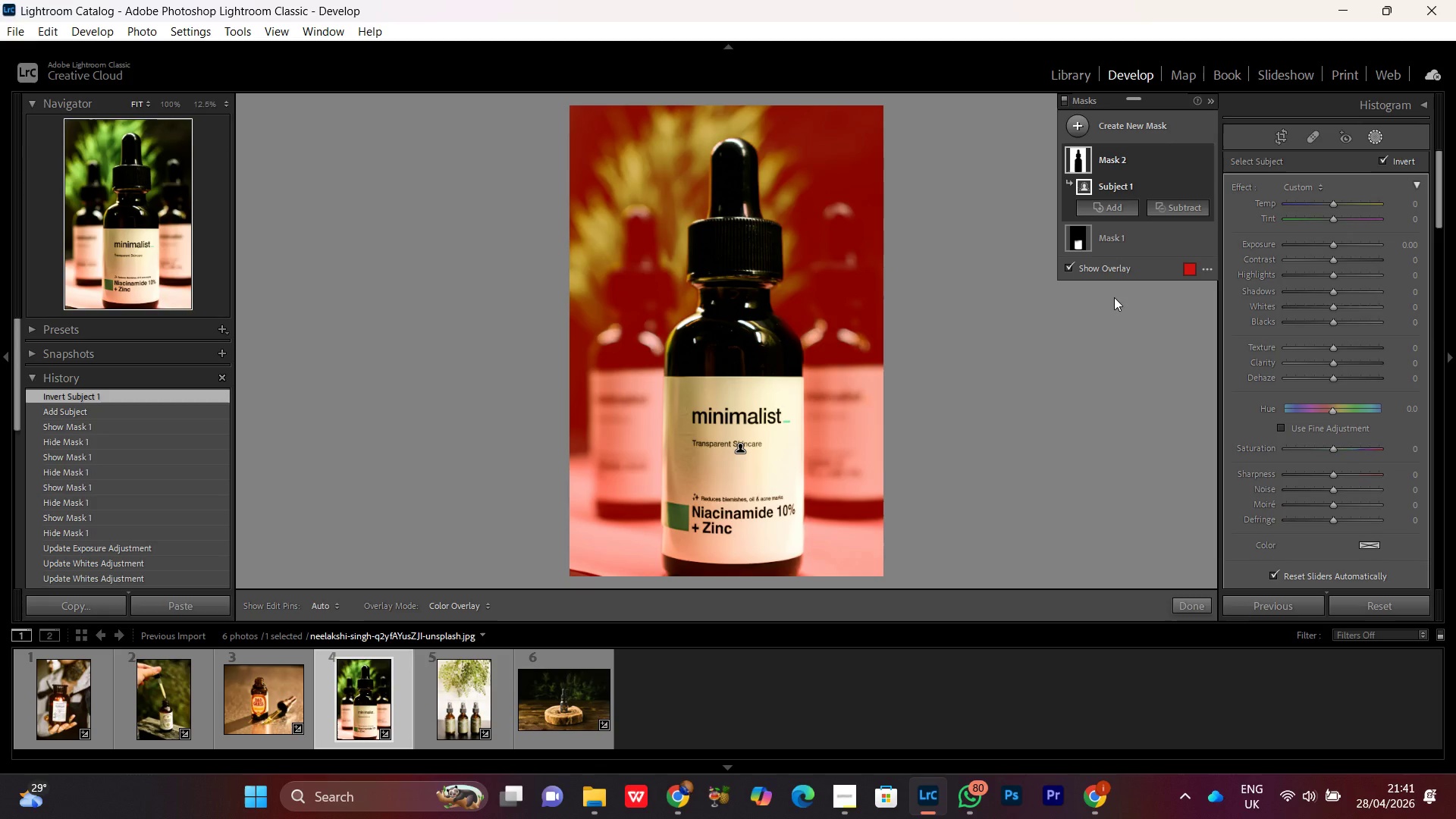 
left_click([1335, 244])
 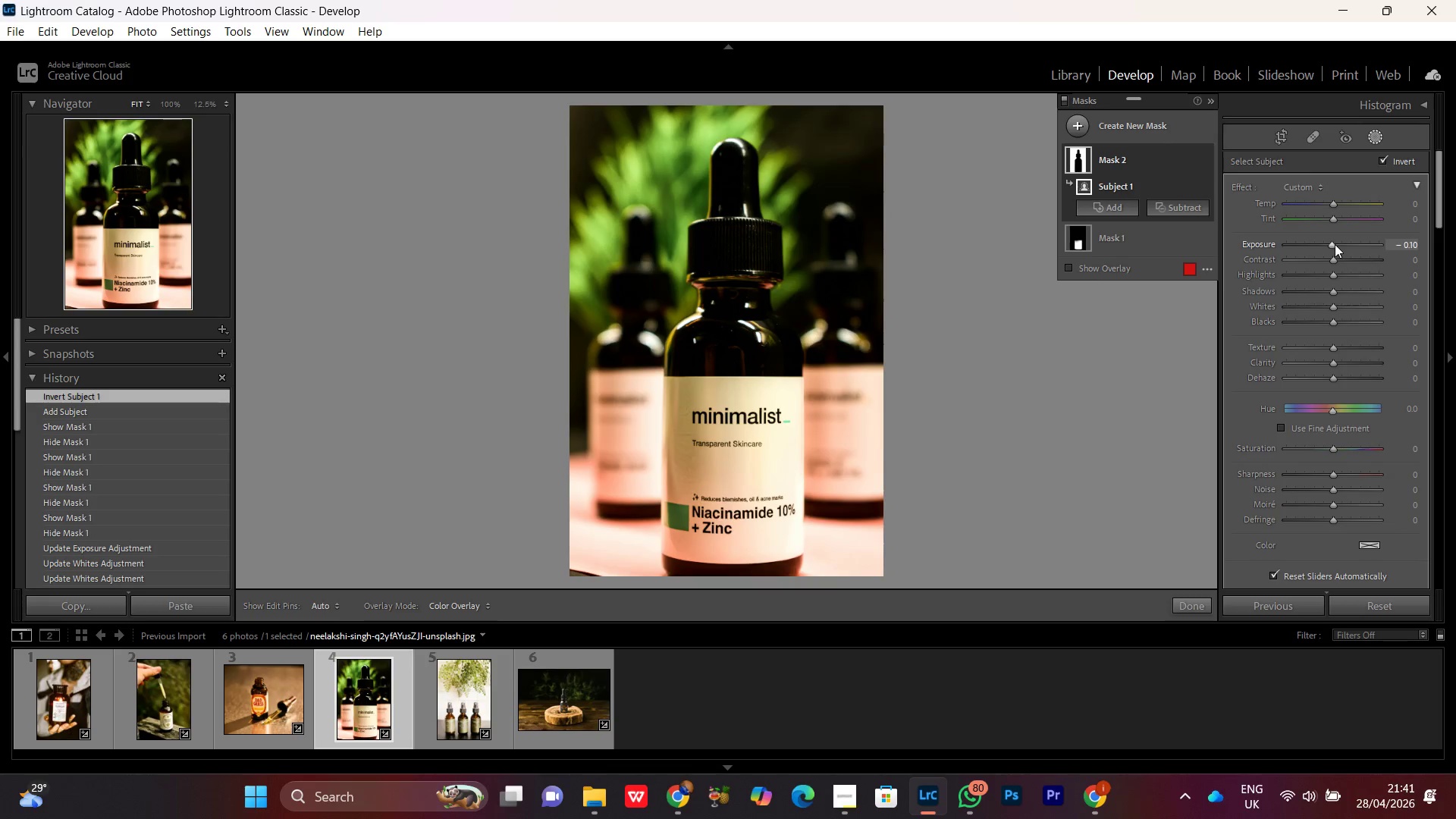 
scroll: coordinate [1336, 249], scroll_direction: down, amount: 2.0
 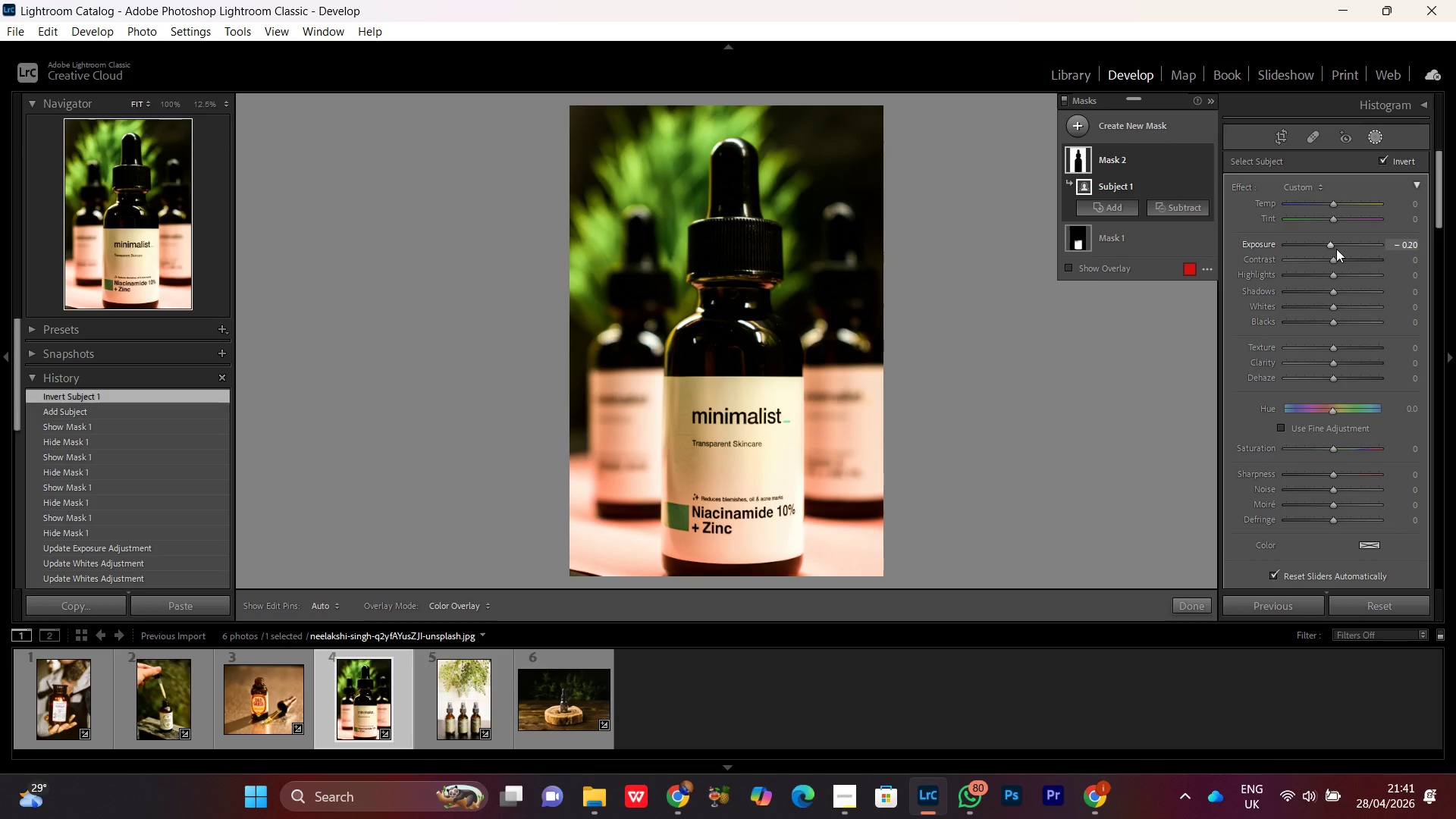 
scroll: coordinate [1336, 249], scroll_direction: up, amount: 1.0
 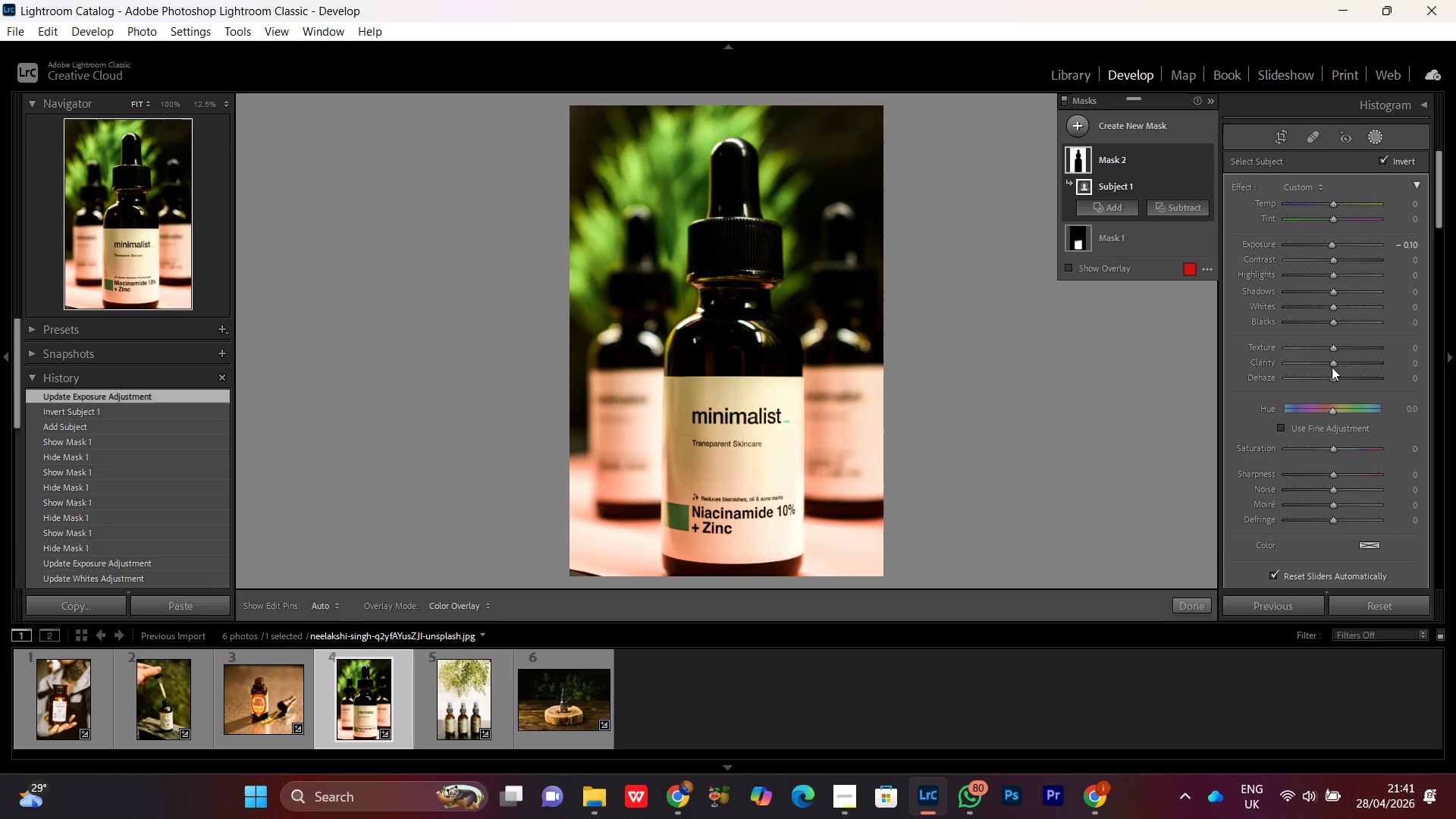 
left_click([1330, 366])
 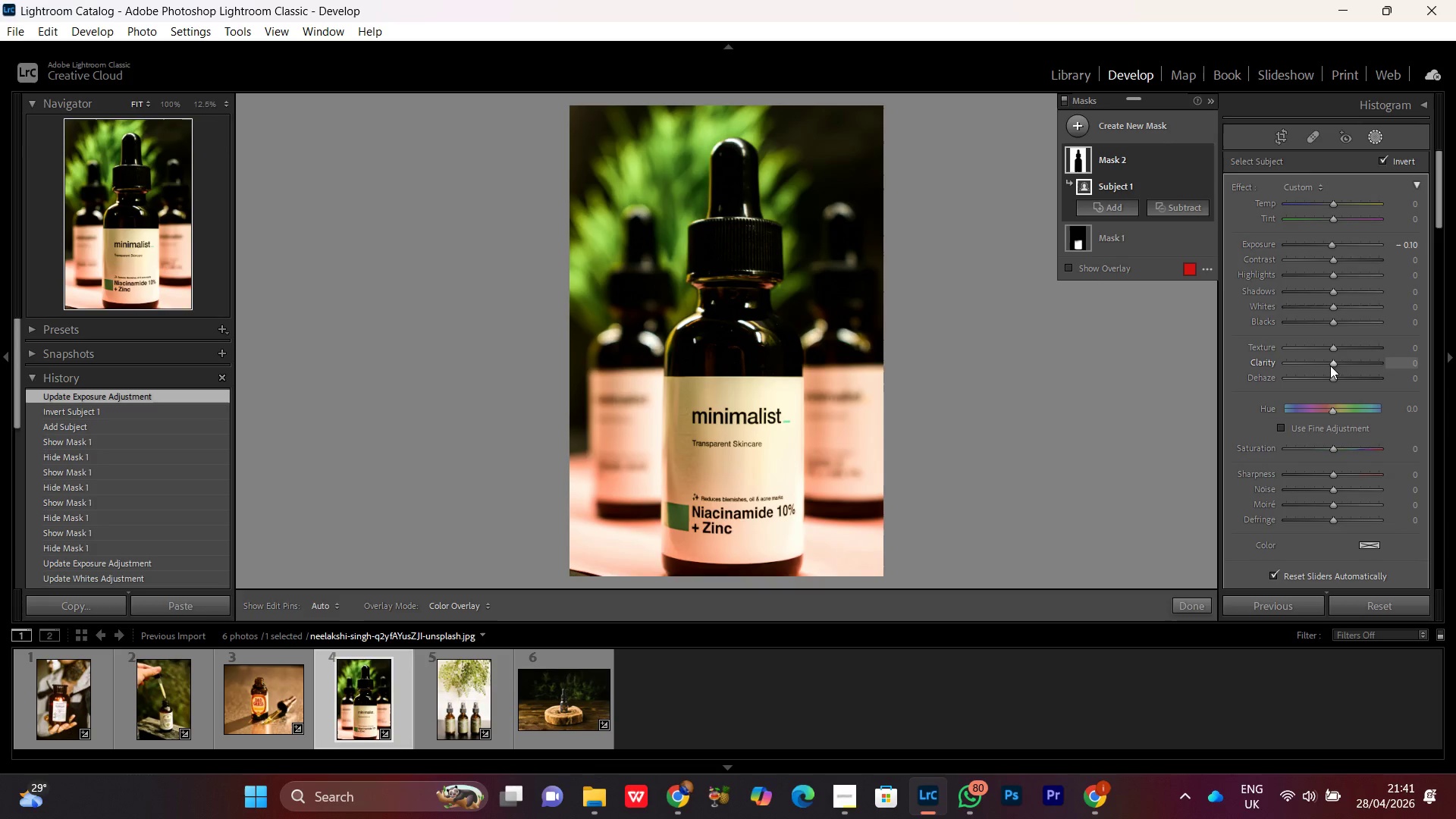 
scroll: coordinate [1330, 366], scroll_direction: down, amount: 8.0
 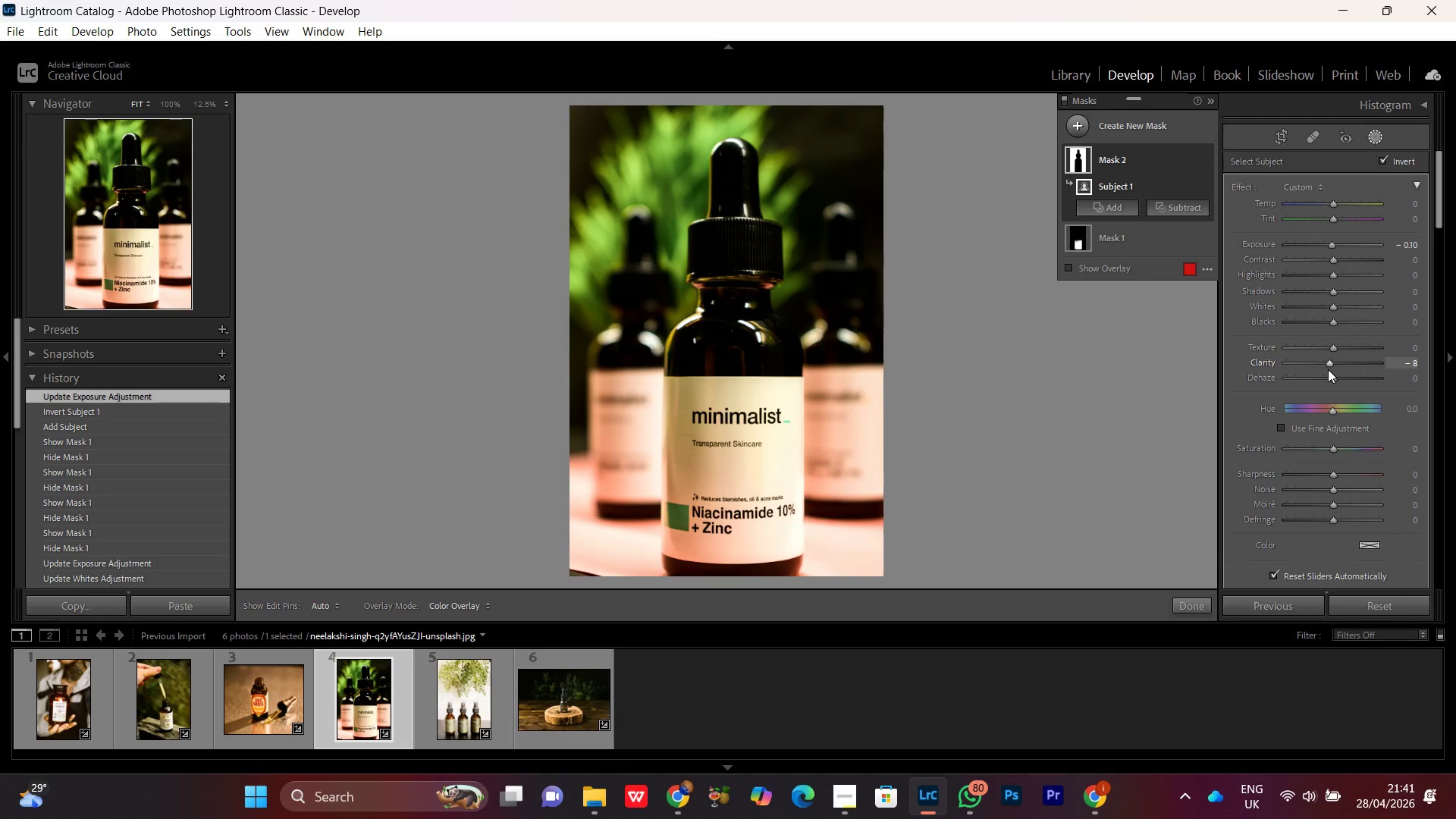 
wait(5.63)
 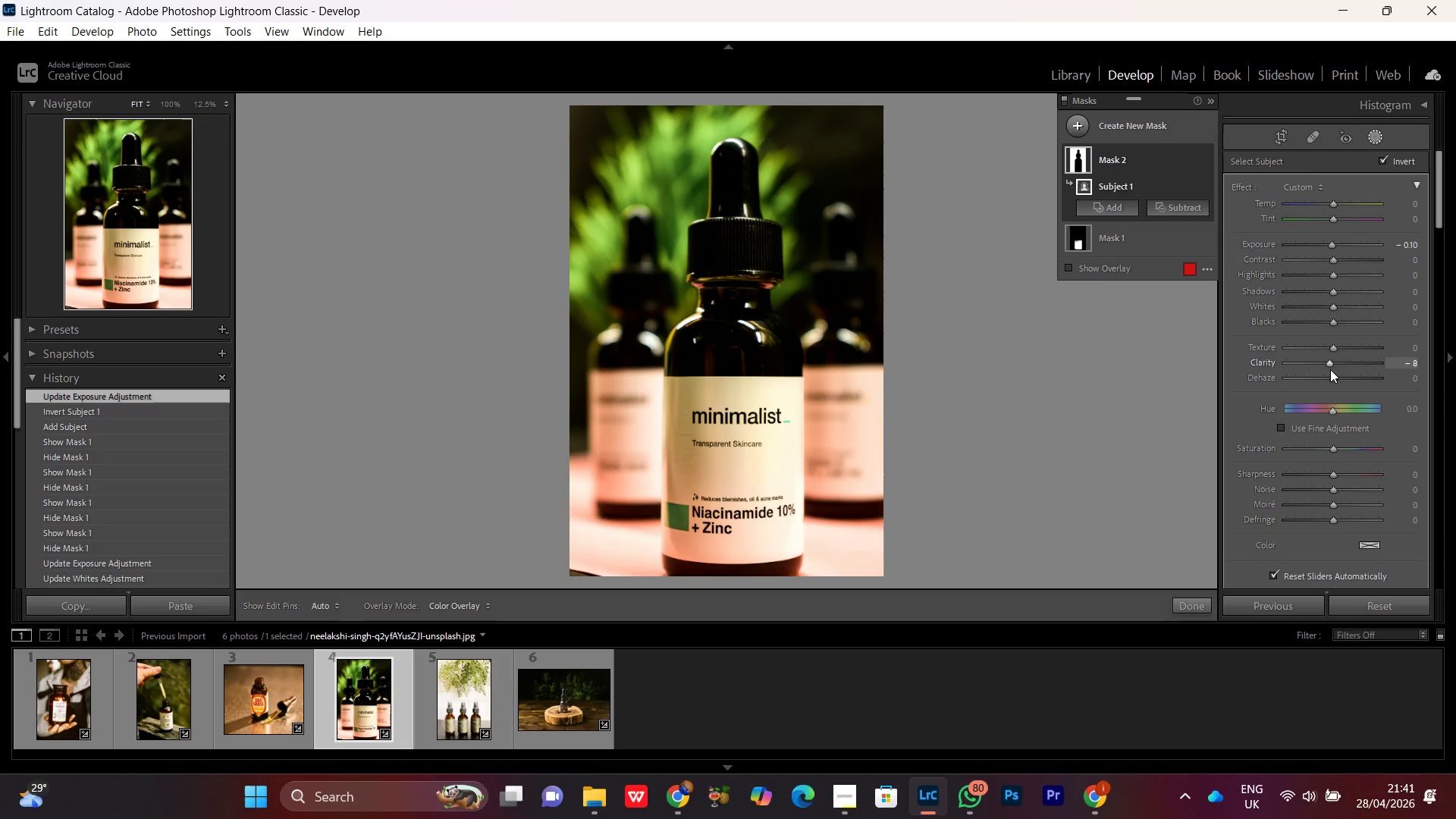 
left_click([1324, 365])
 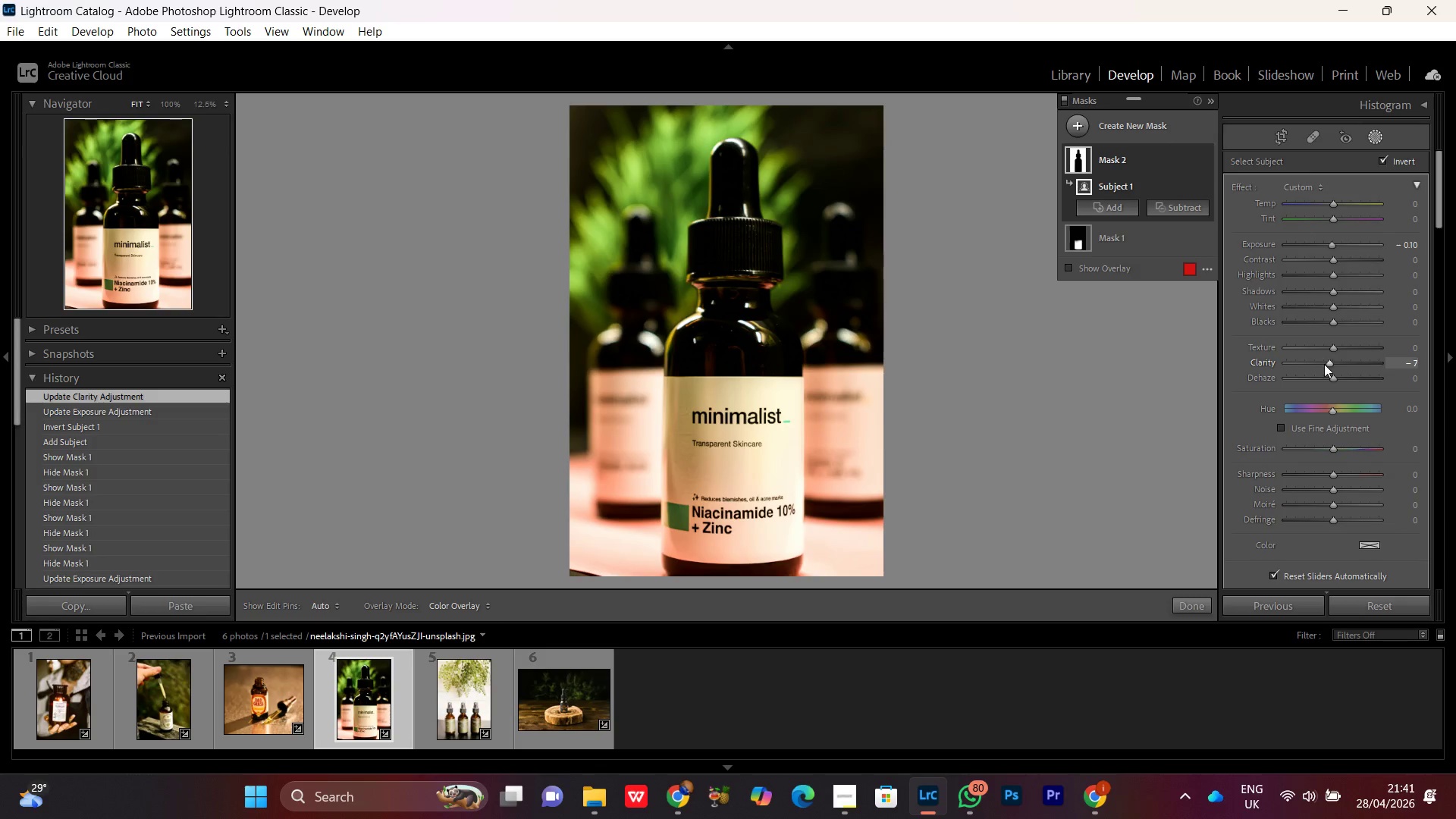 
scroll: coordinate [1324, 364], scroll_direction: up, amount: 1.0
 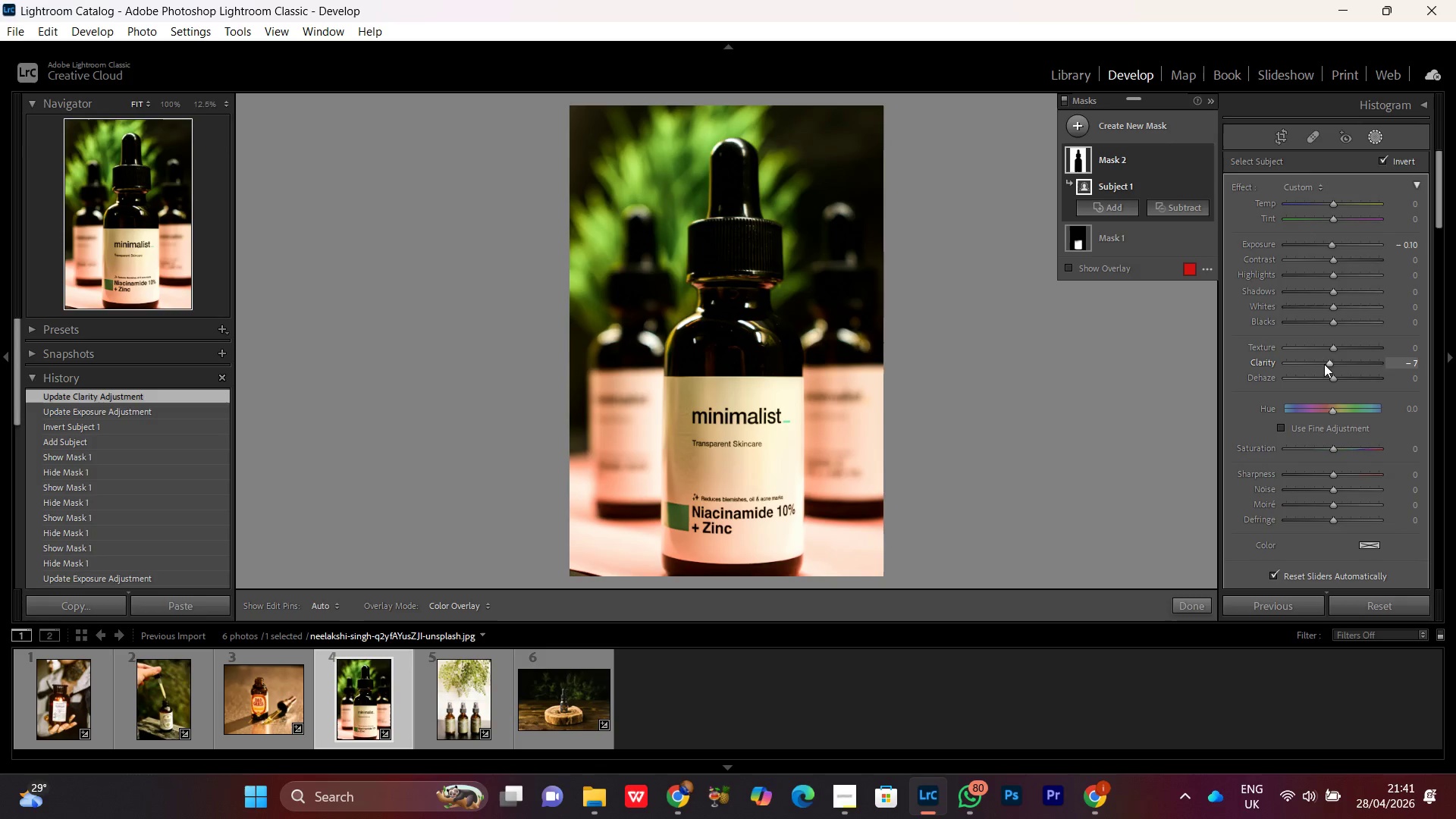 
scroll: coordinate [1324, 364], scroll_direction: down, amount: 1.0
 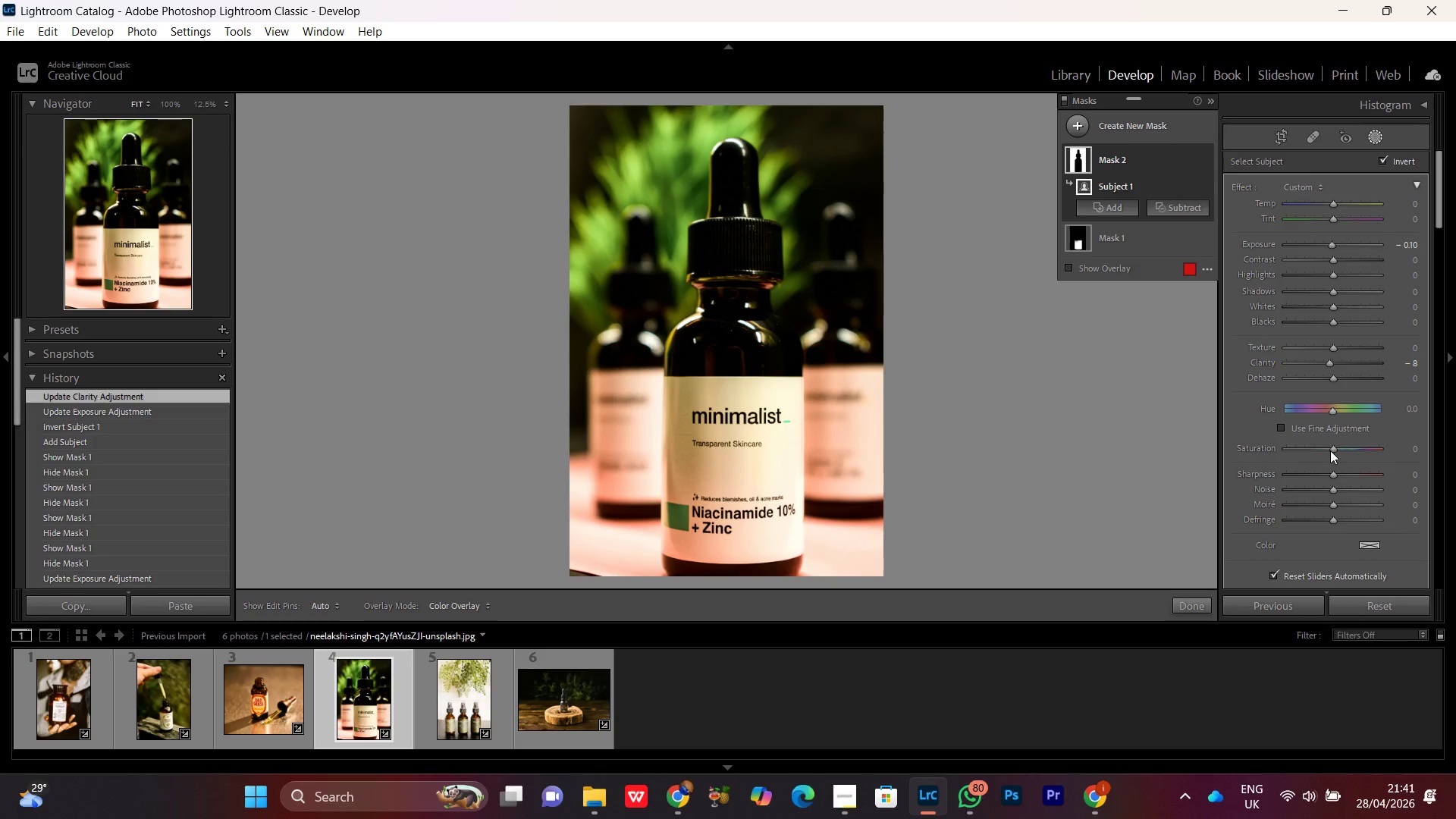 
left_click([1333, 450])
 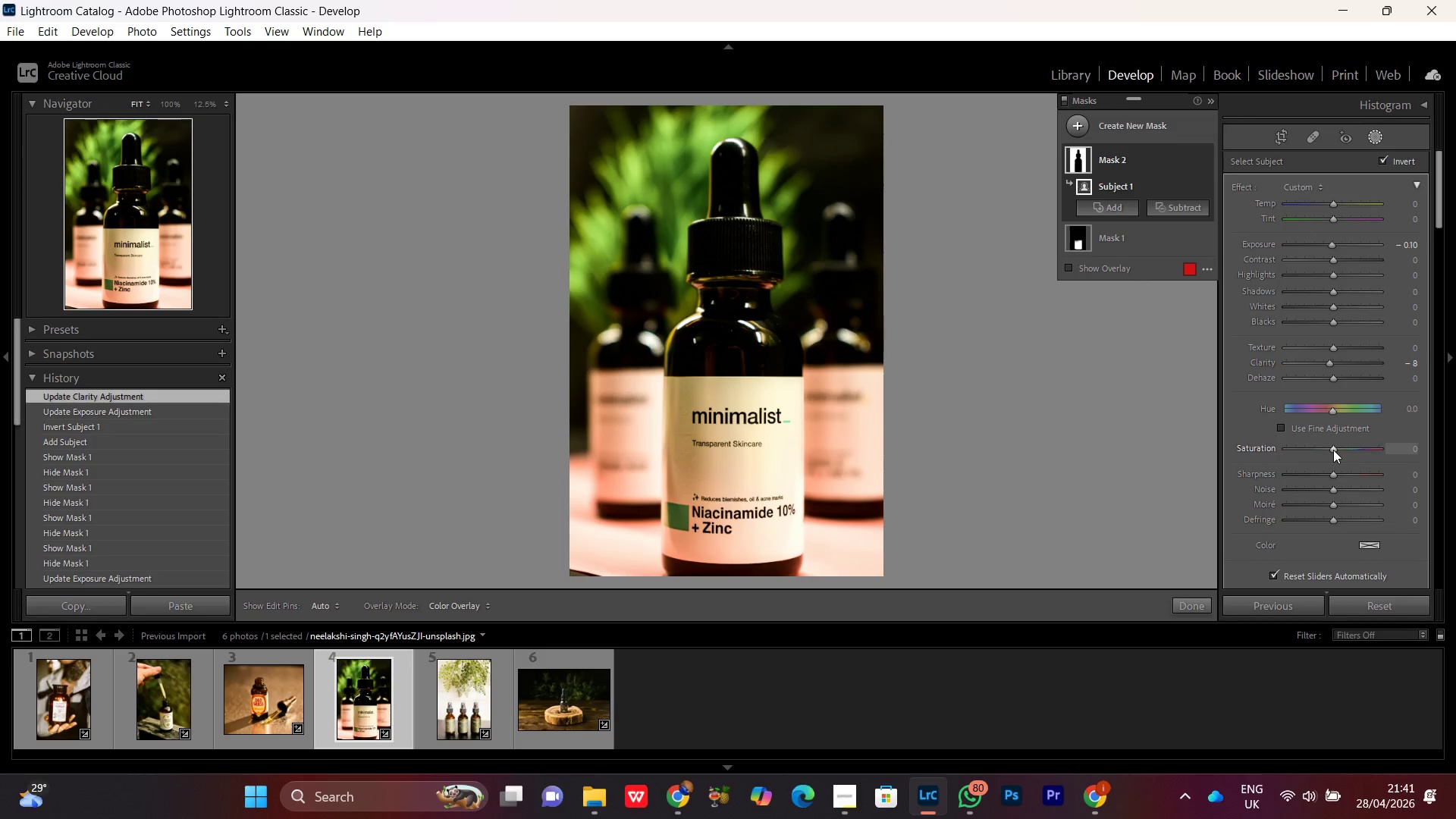 
scroll: coordinate [1333, 450], scroll_direction: down, amount: 5.0
 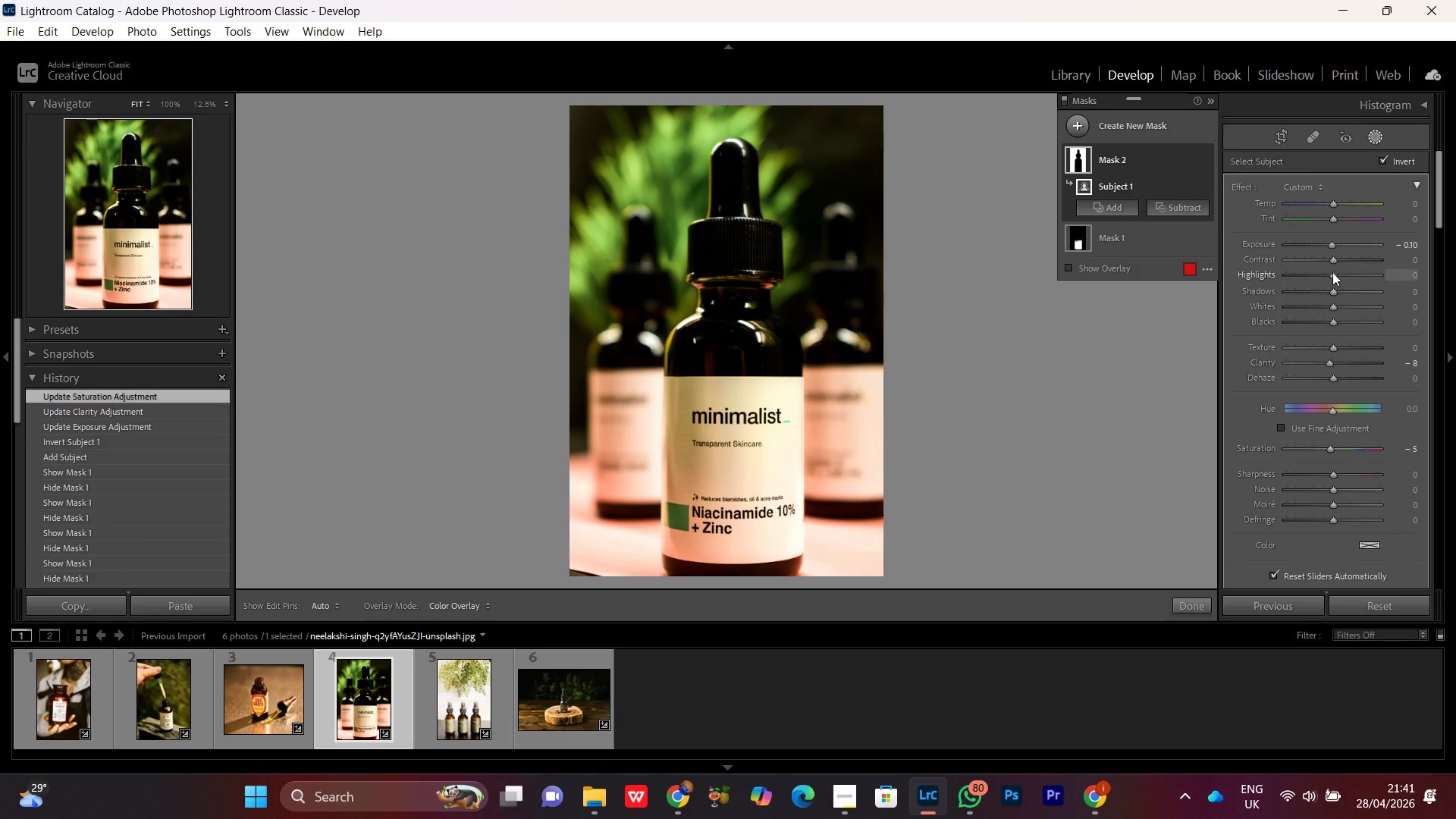 
left_click([1333, 273])
 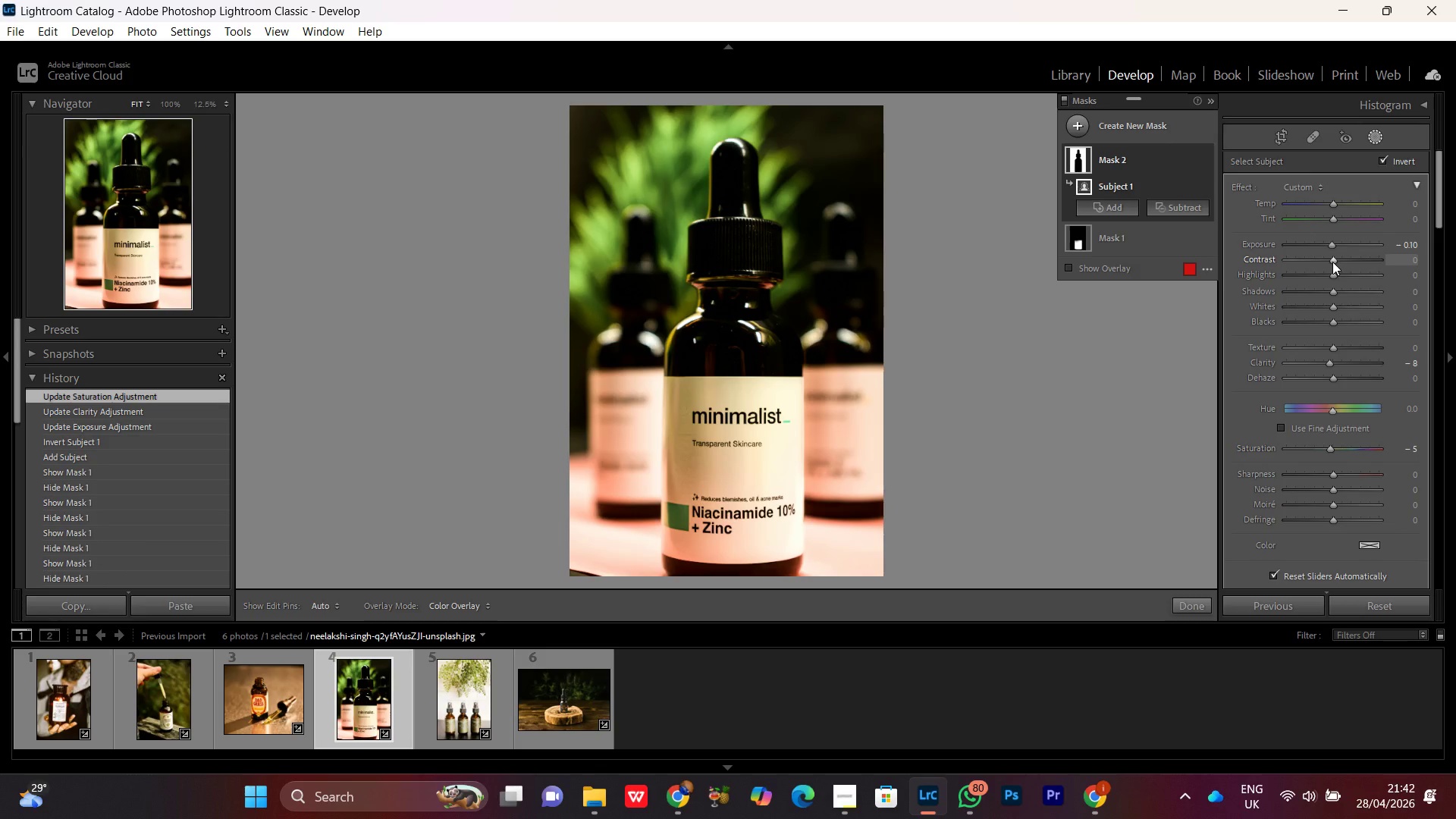 
wait(9.94)
 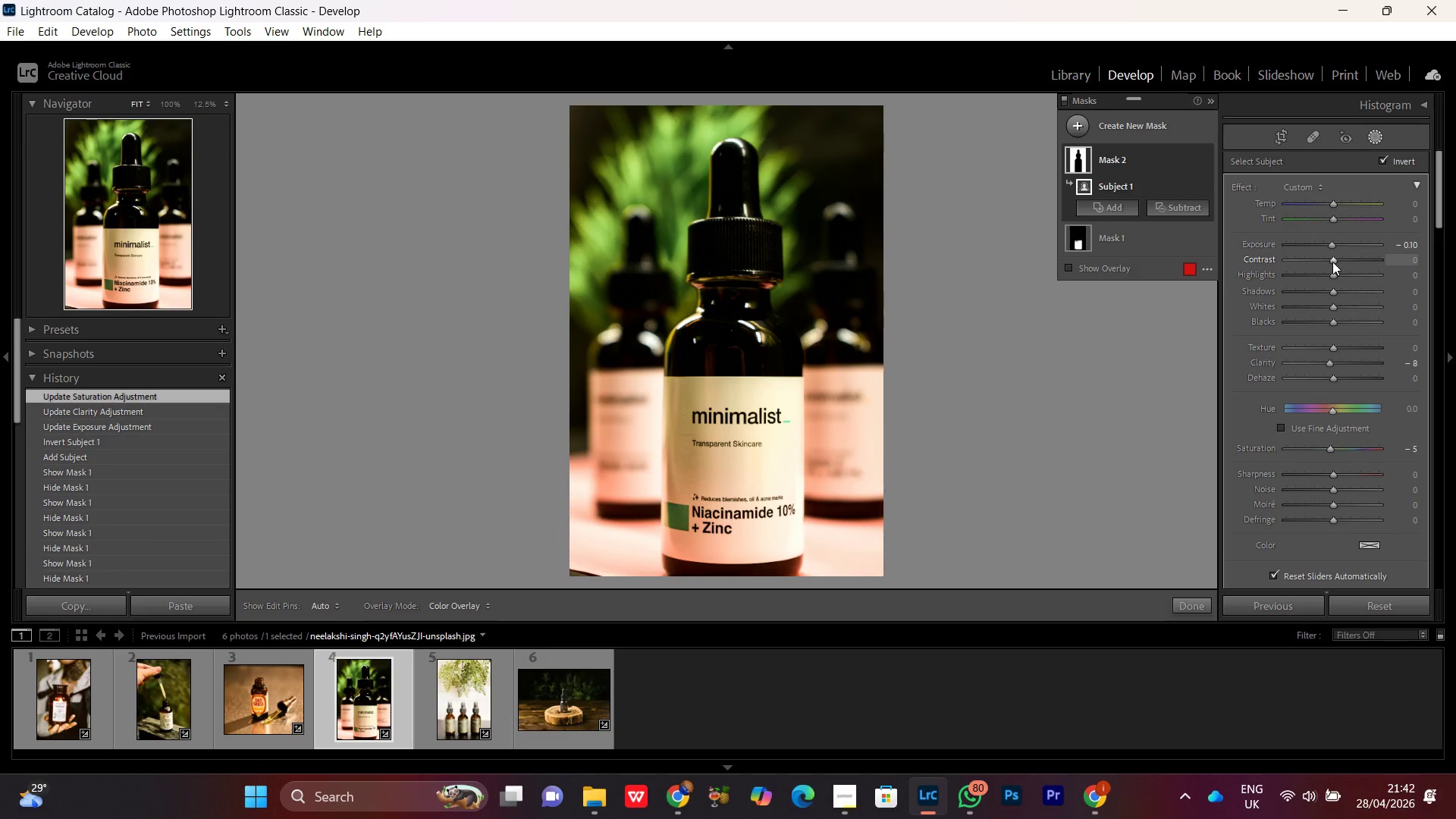 
double_click([1207, 159])
 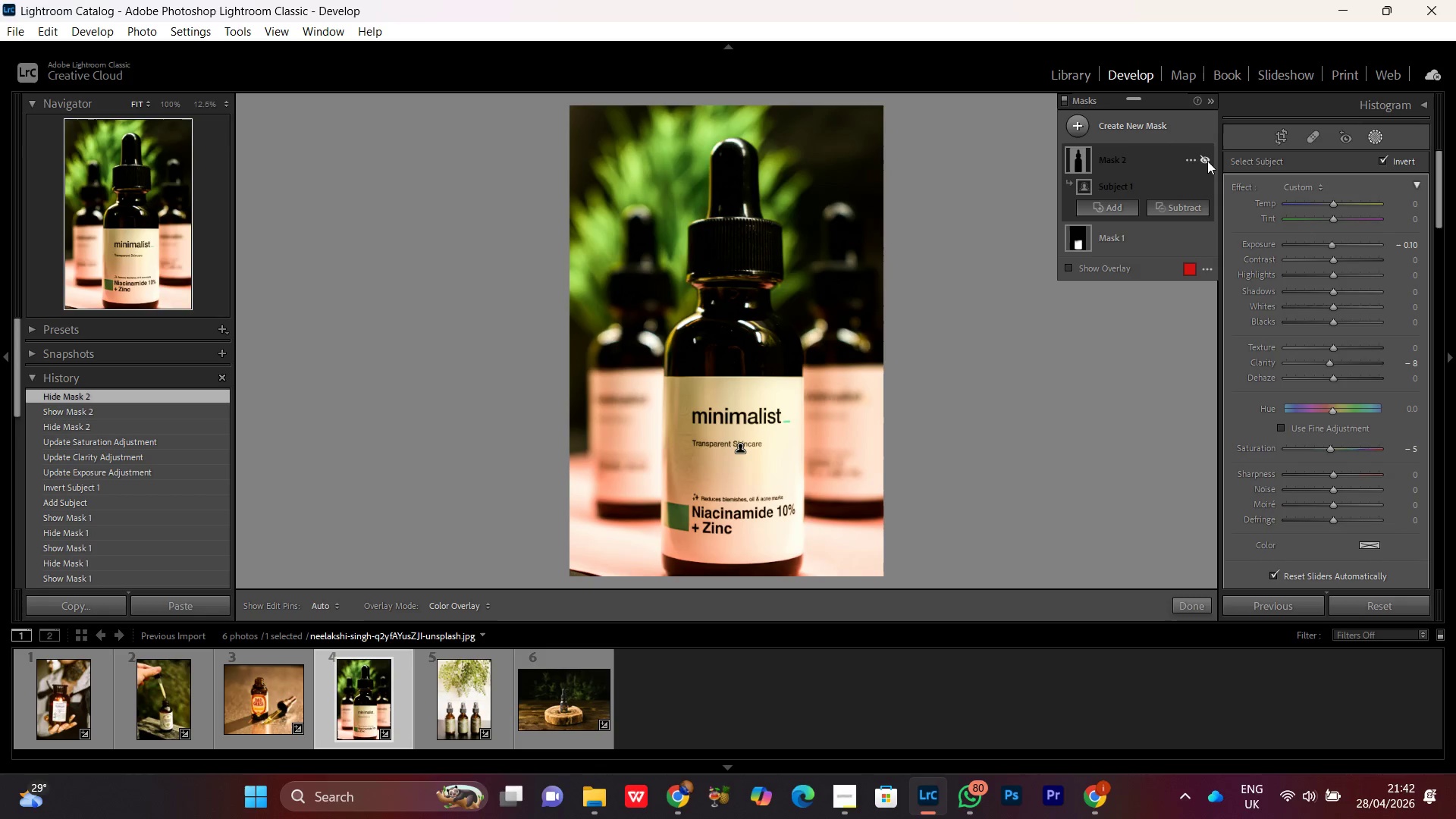 
left_click([1207, 161])
 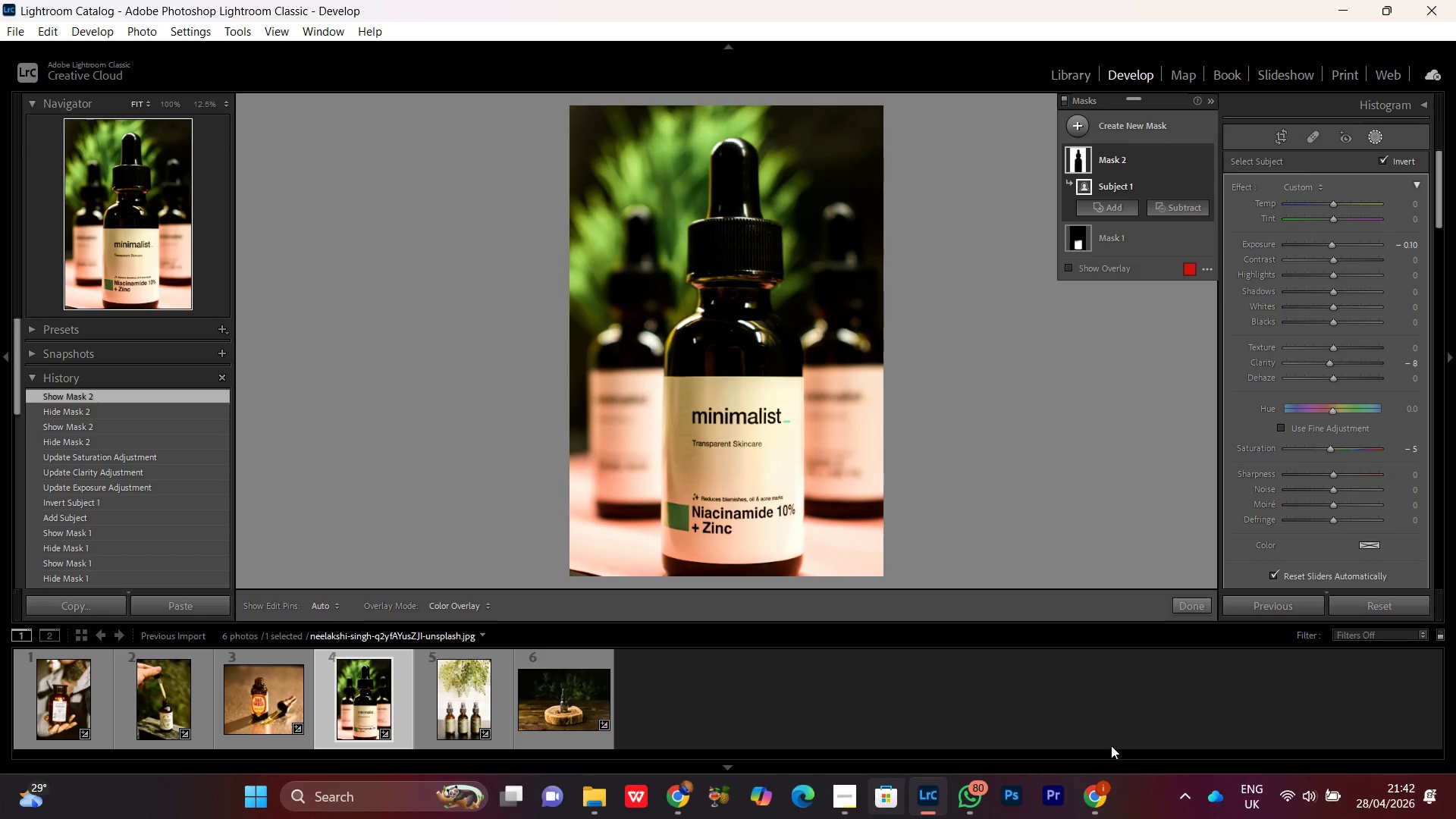 
left_click([676, 798])
 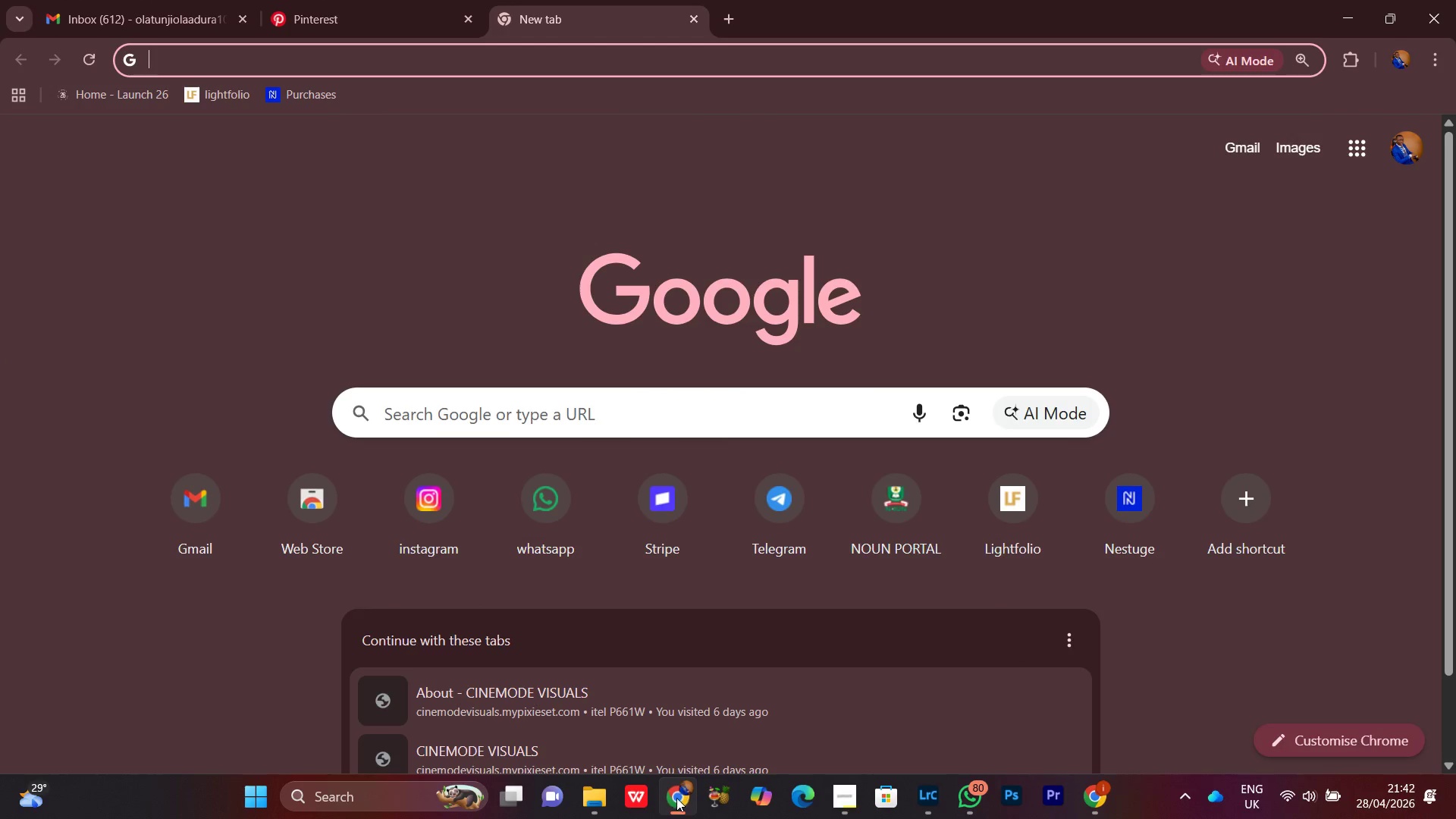 
left_click([676, 798])
 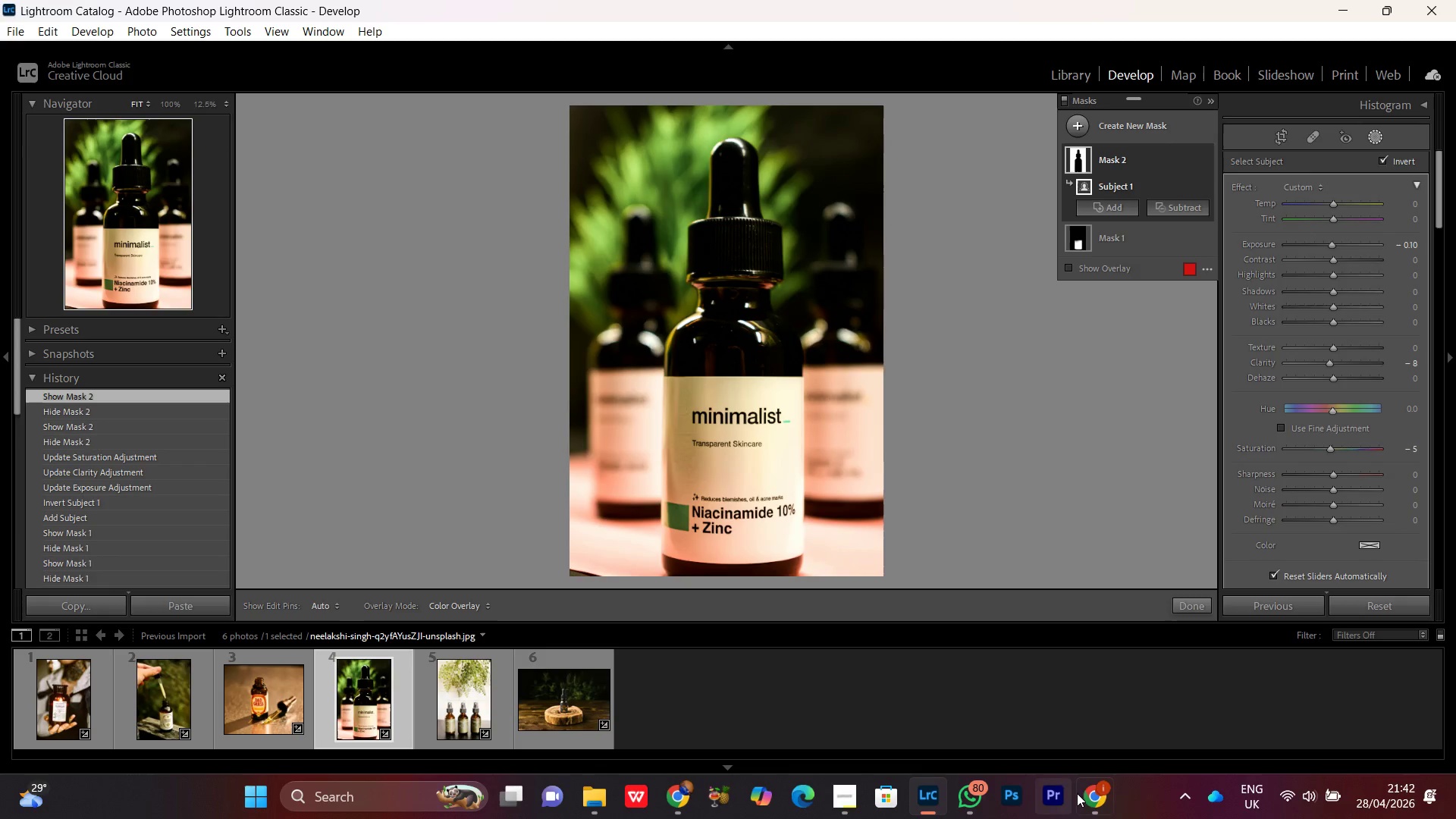 
left_click([1082, 800])
 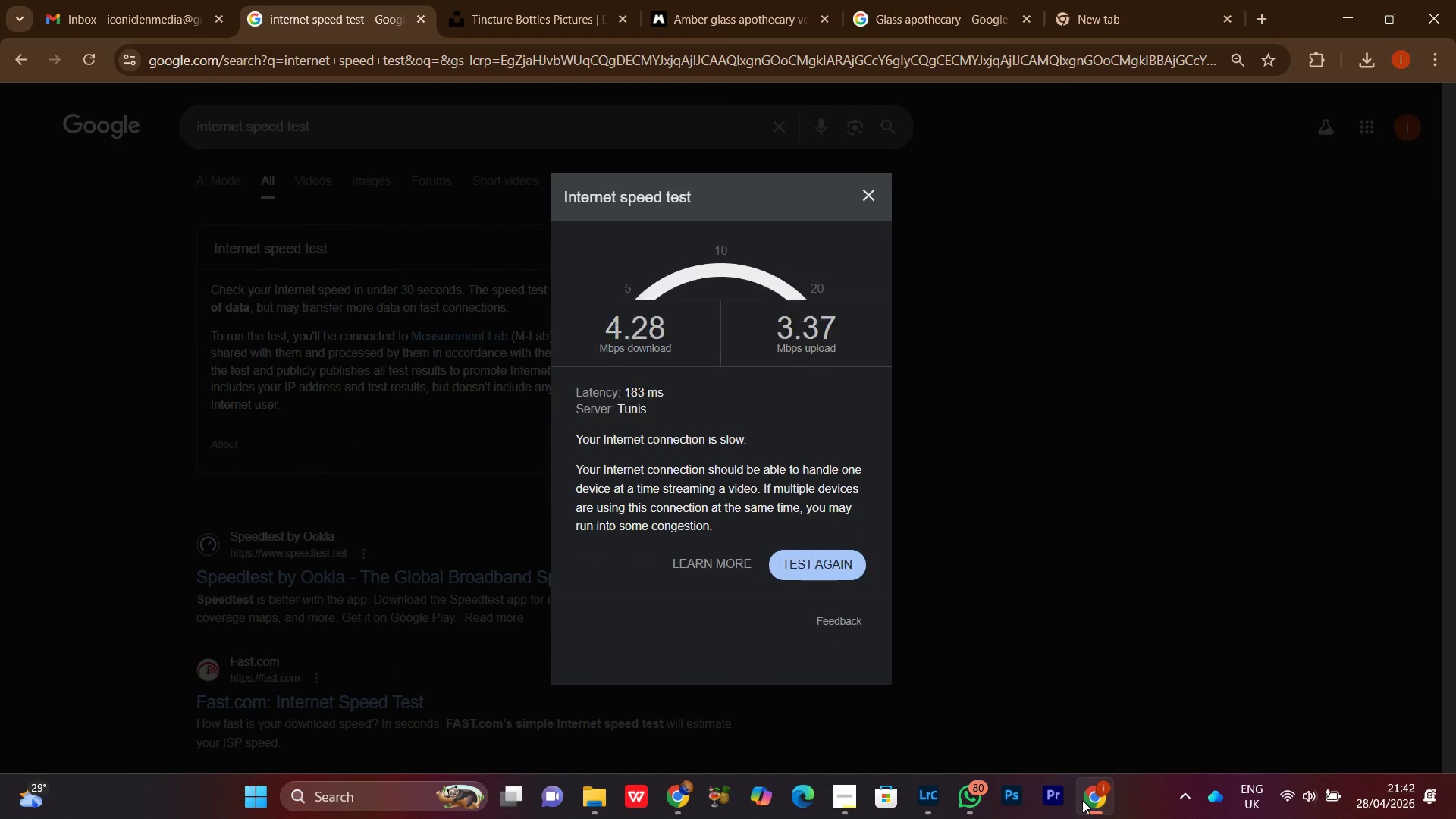 
left_click([1082, 800])
 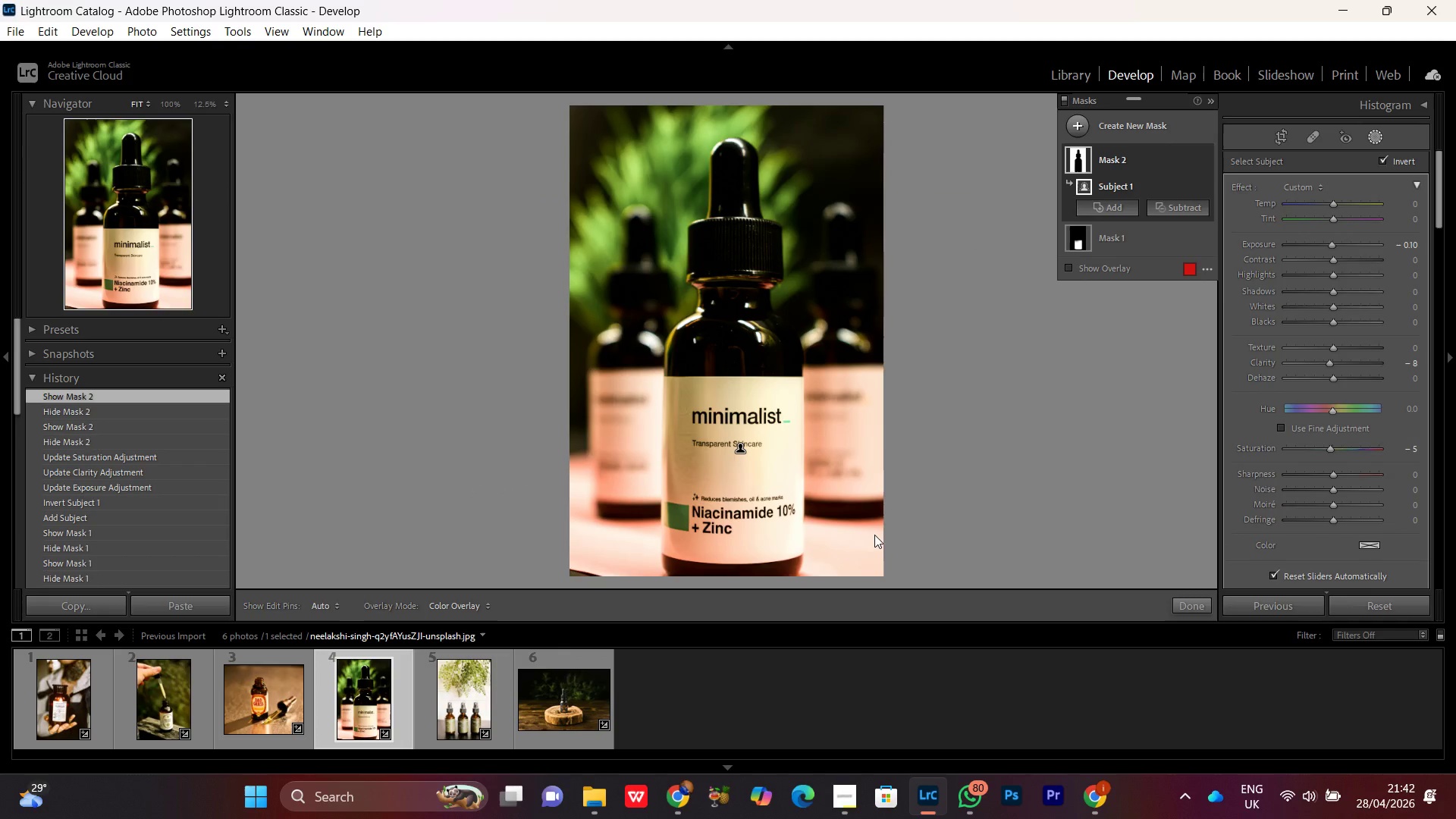 
wait(14.52)
 